 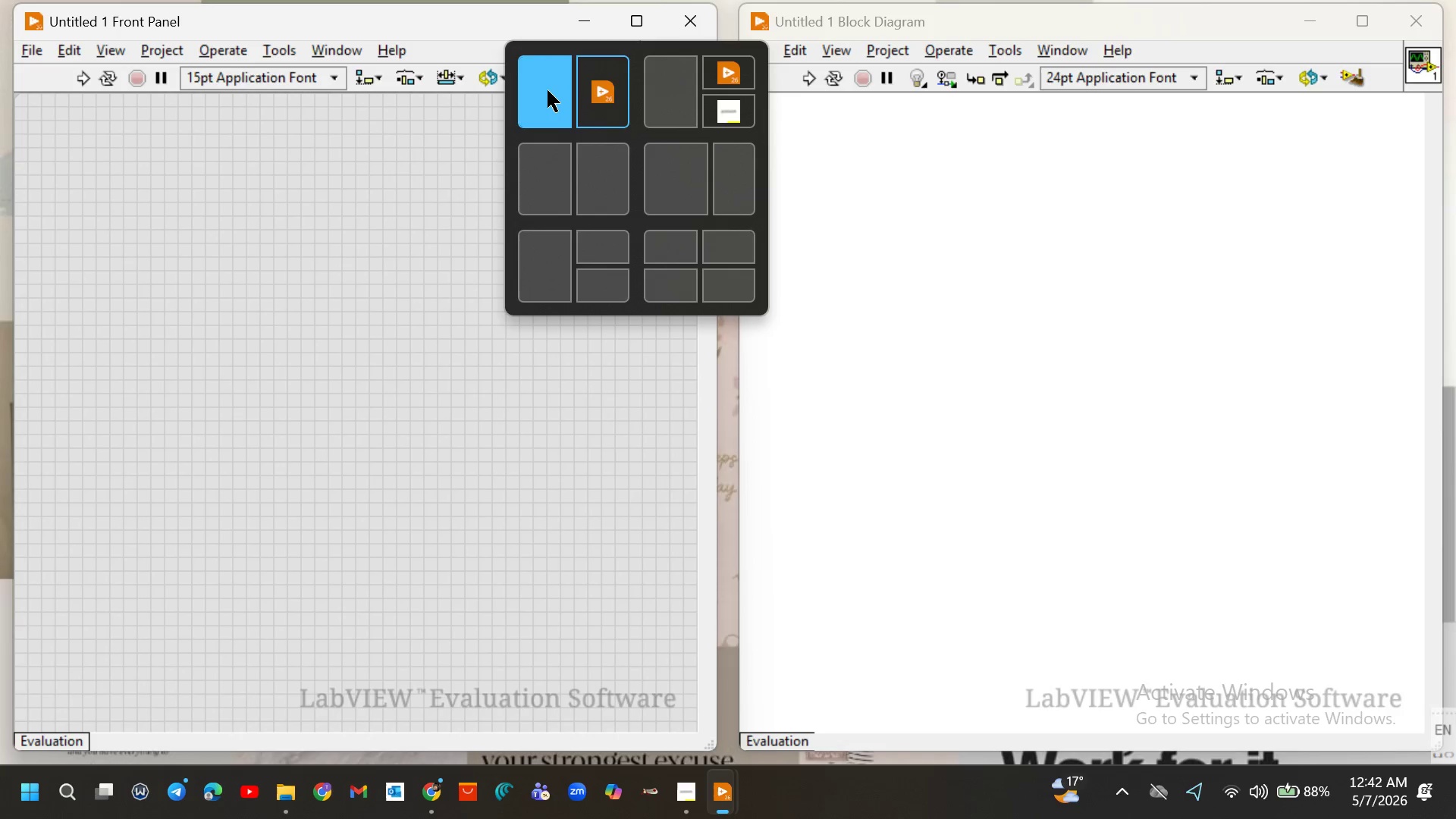 
left_click([546, 90])
 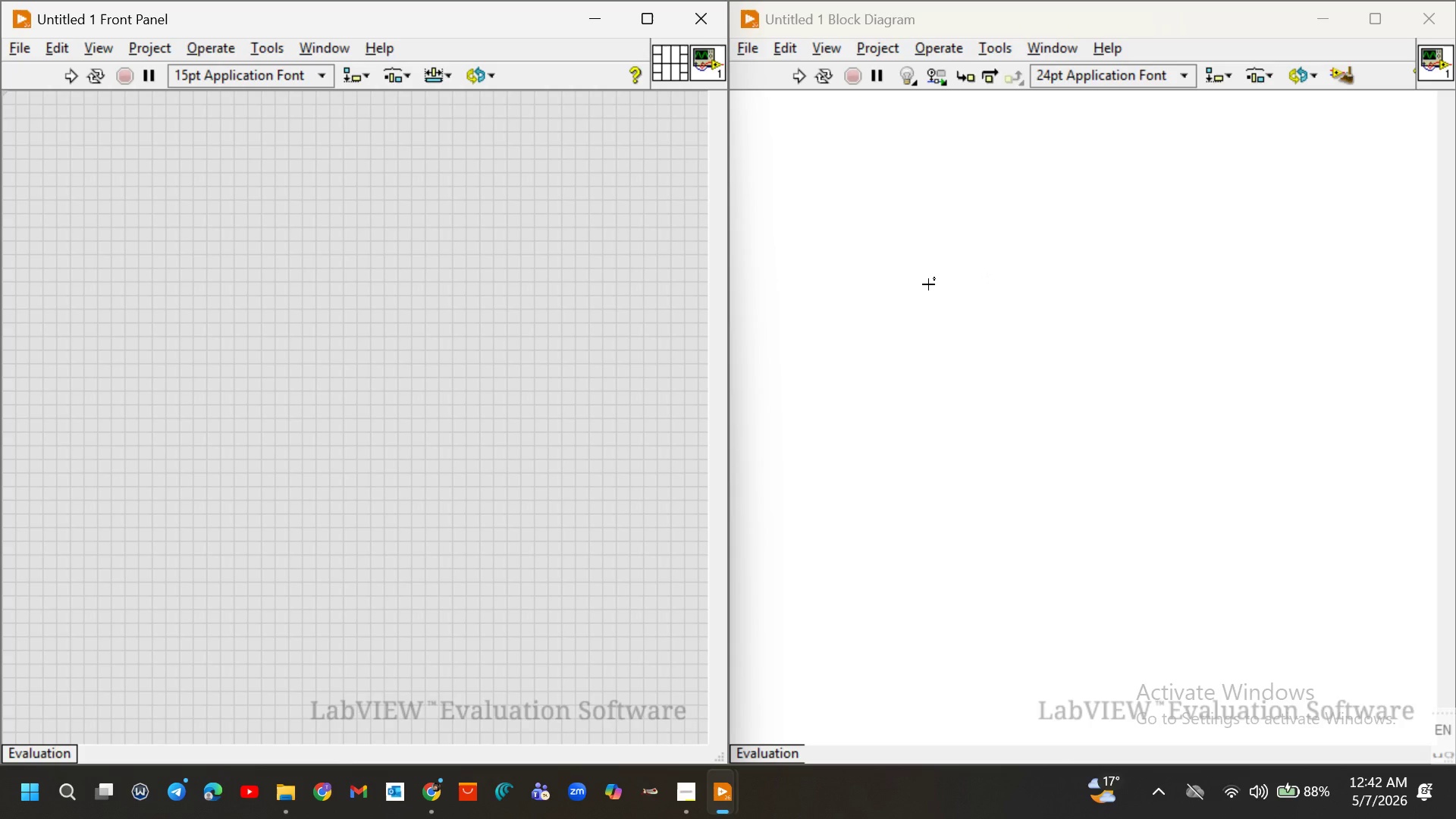 
wait(5.56)
 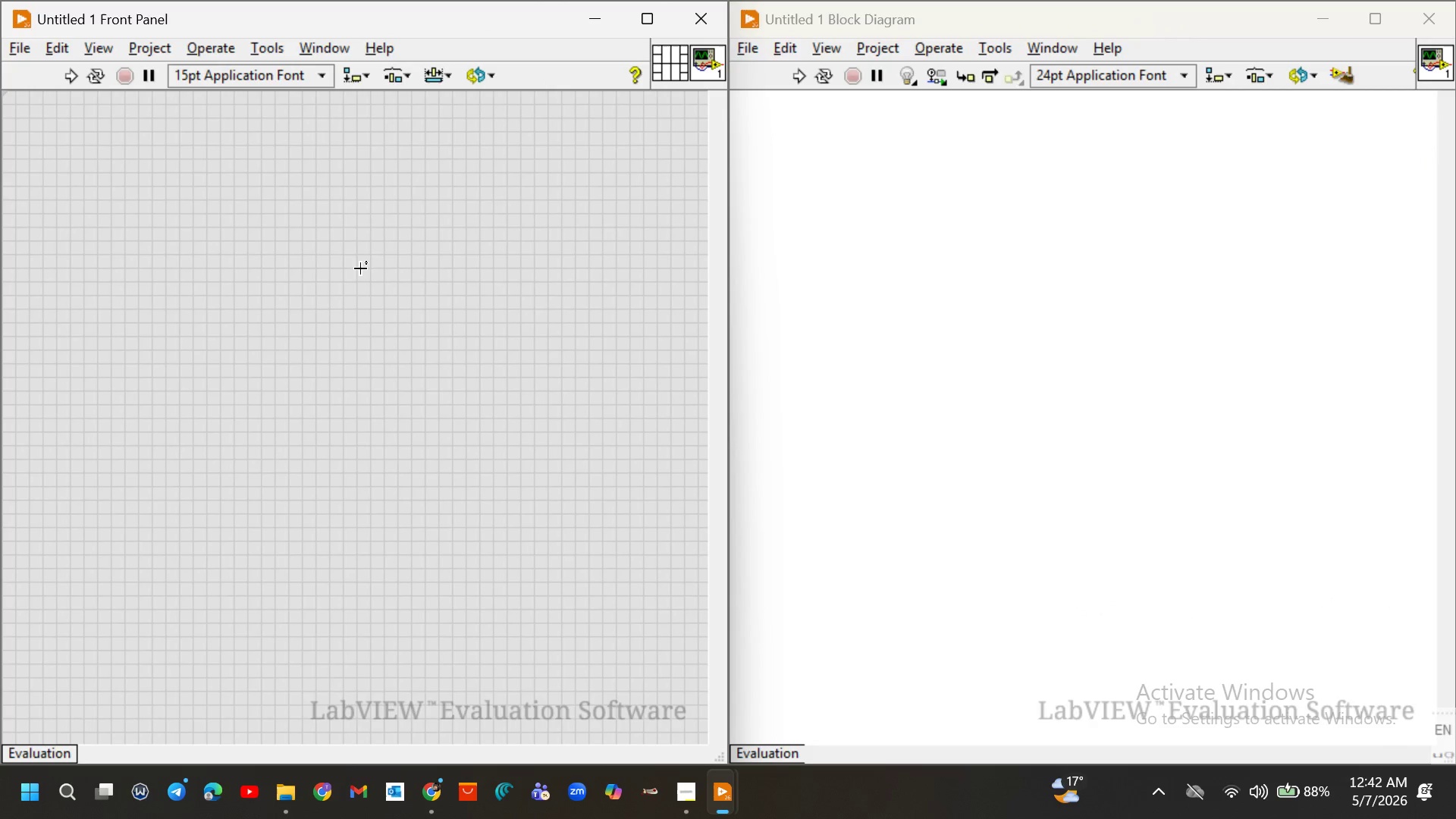 
right_click([864, 249])
 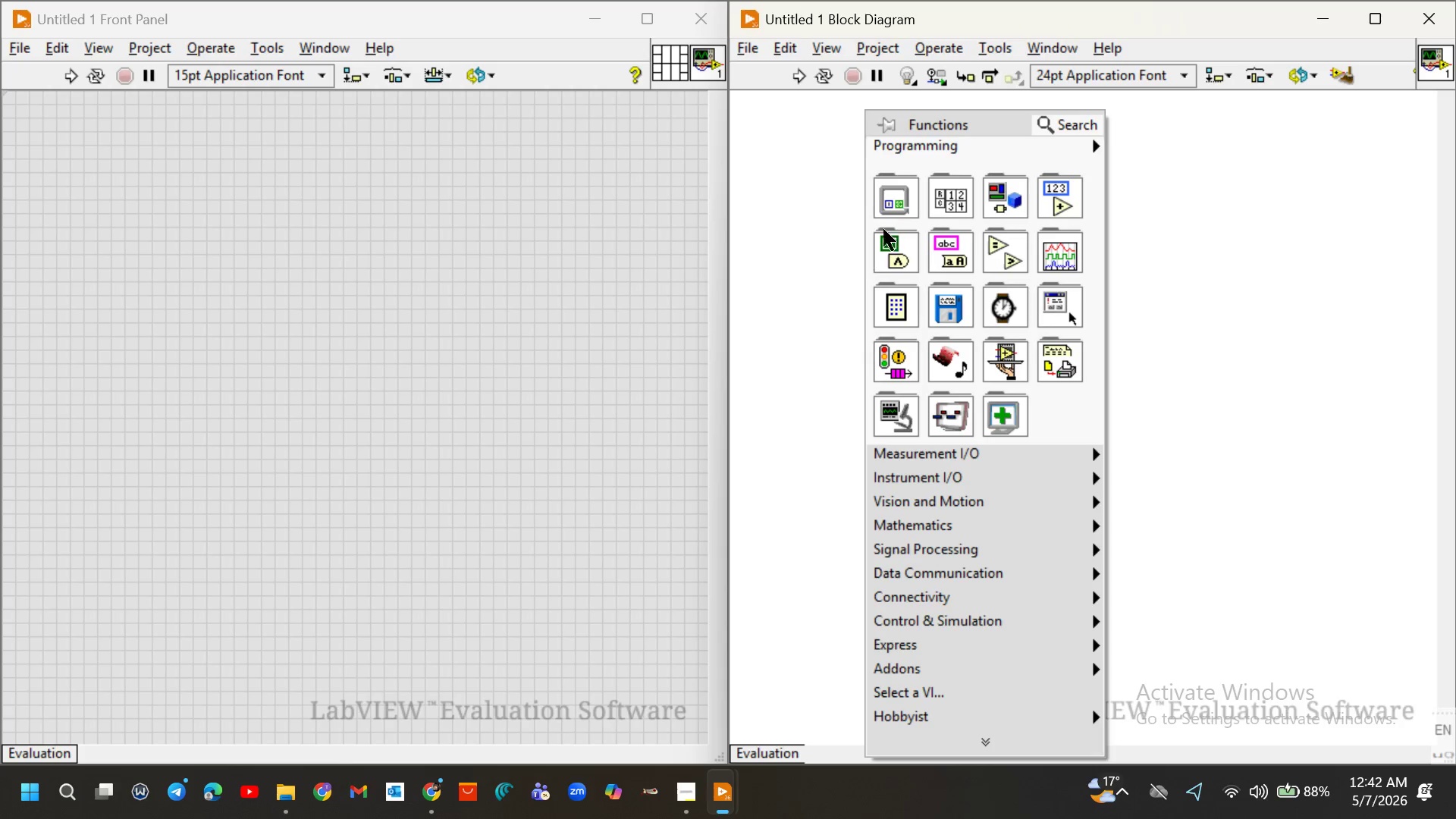 
mouse_move([998, 168])
 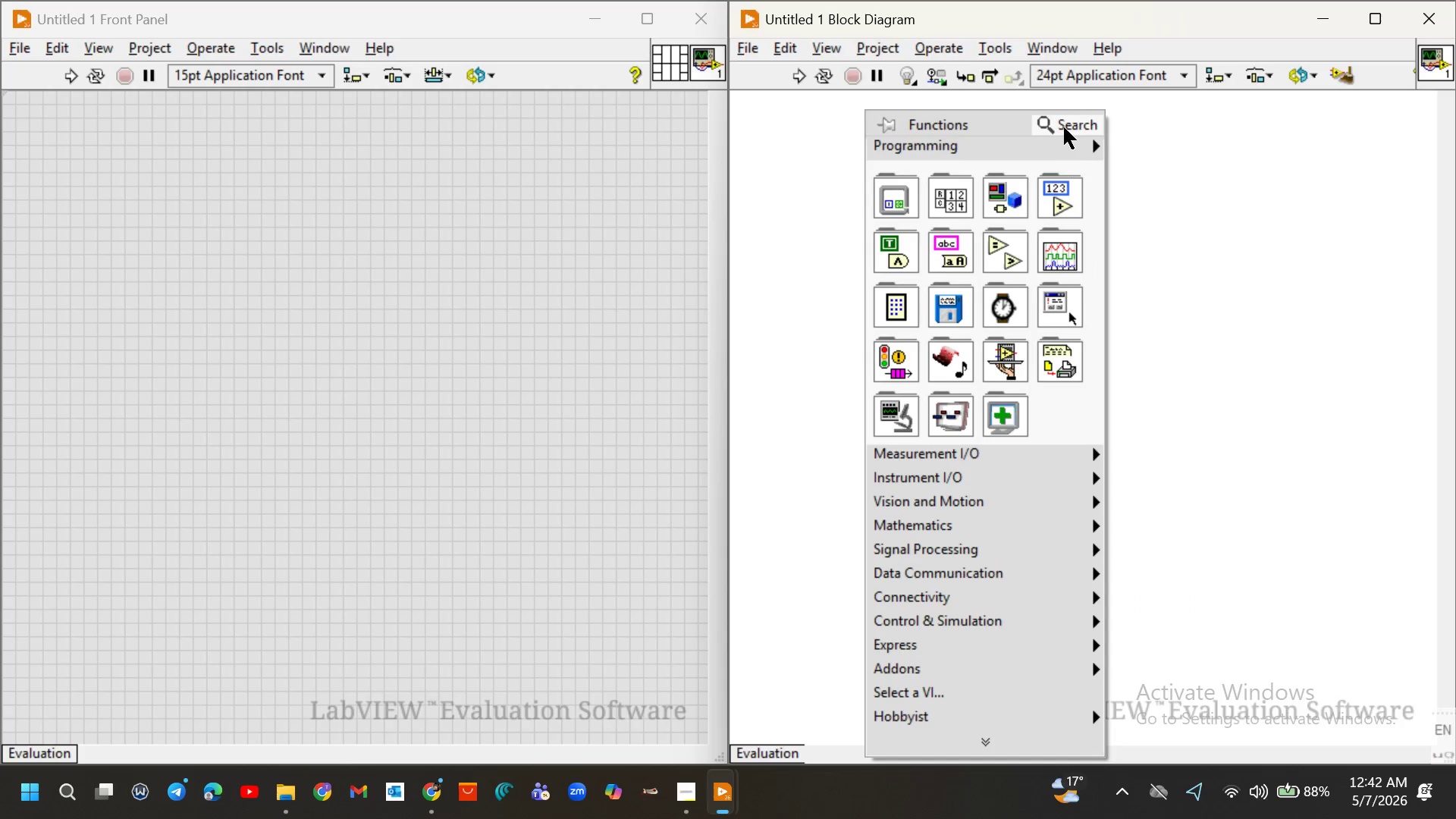 
left_click([1062, 126])
 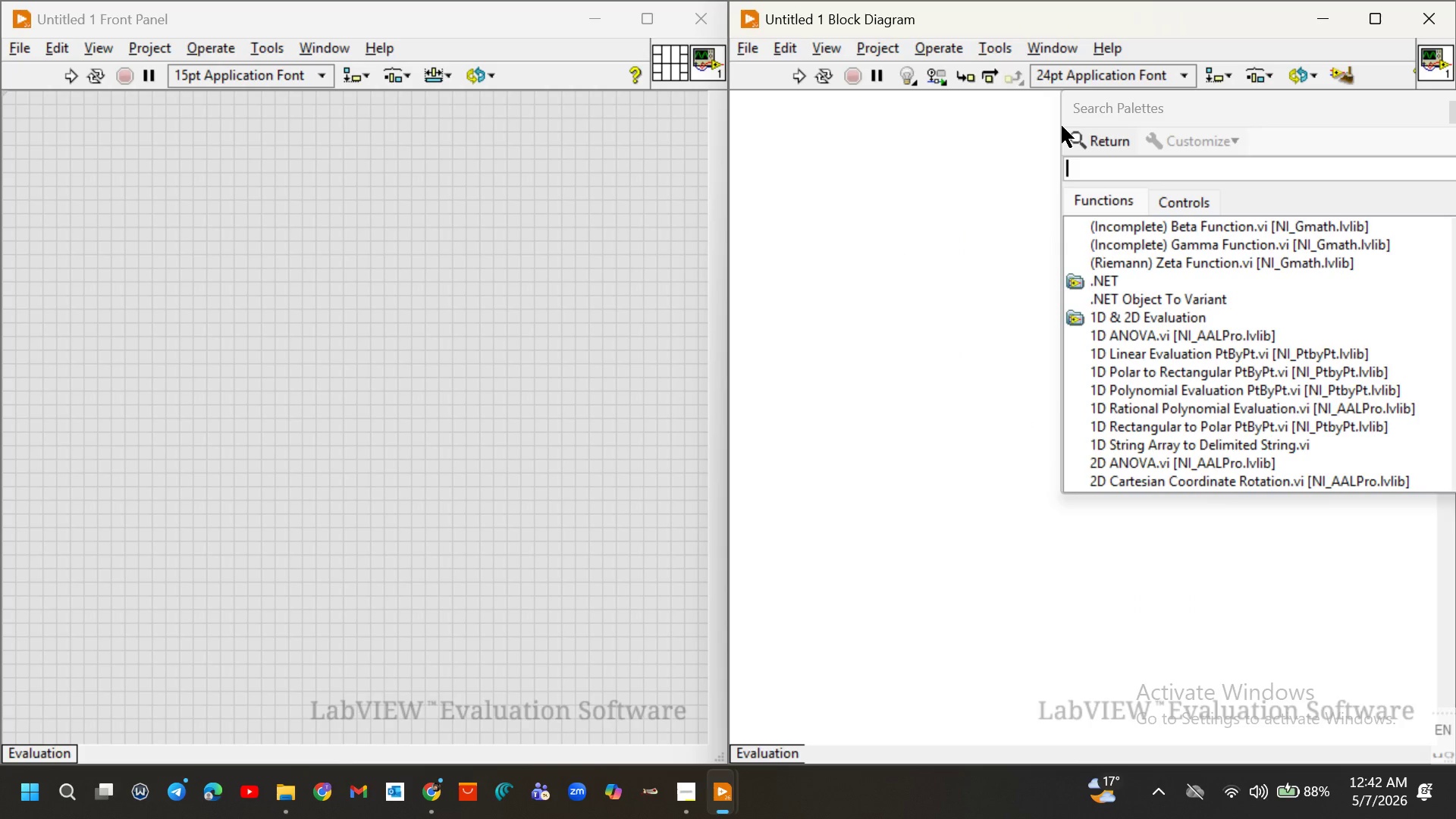 
left_click([912, 238])
 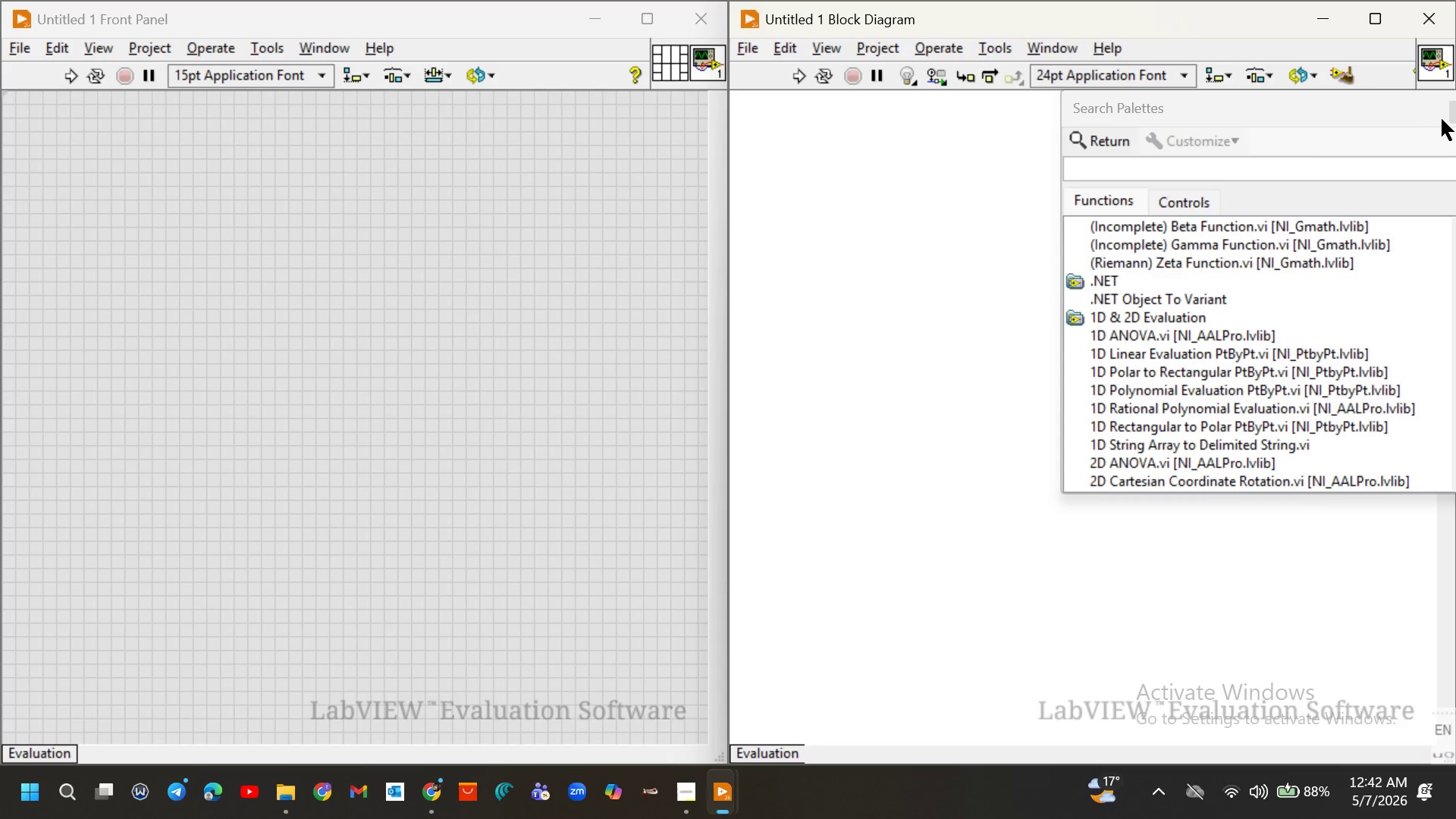 
left_click([1449, 116])
 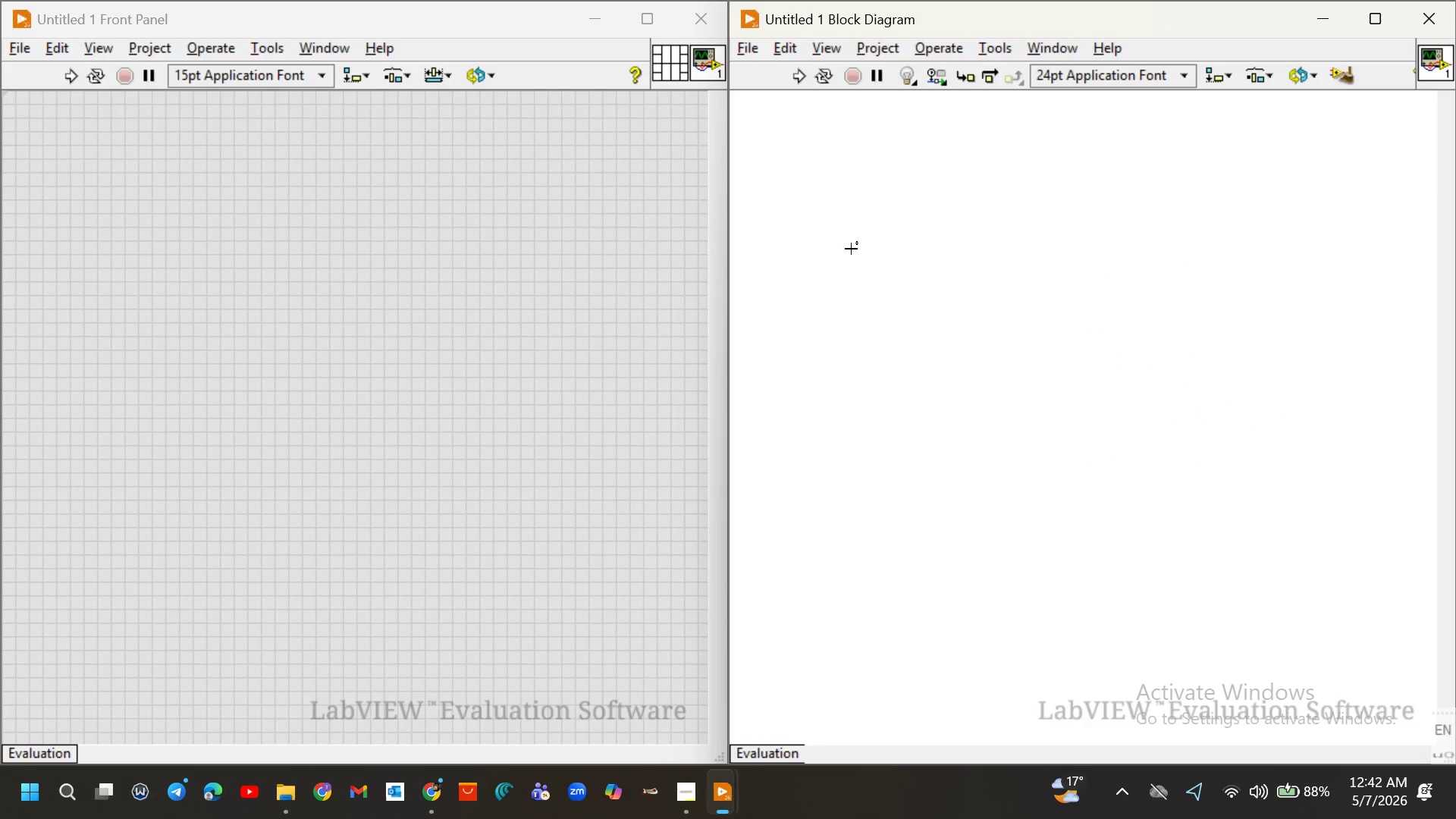 
right_click([833, 212])
 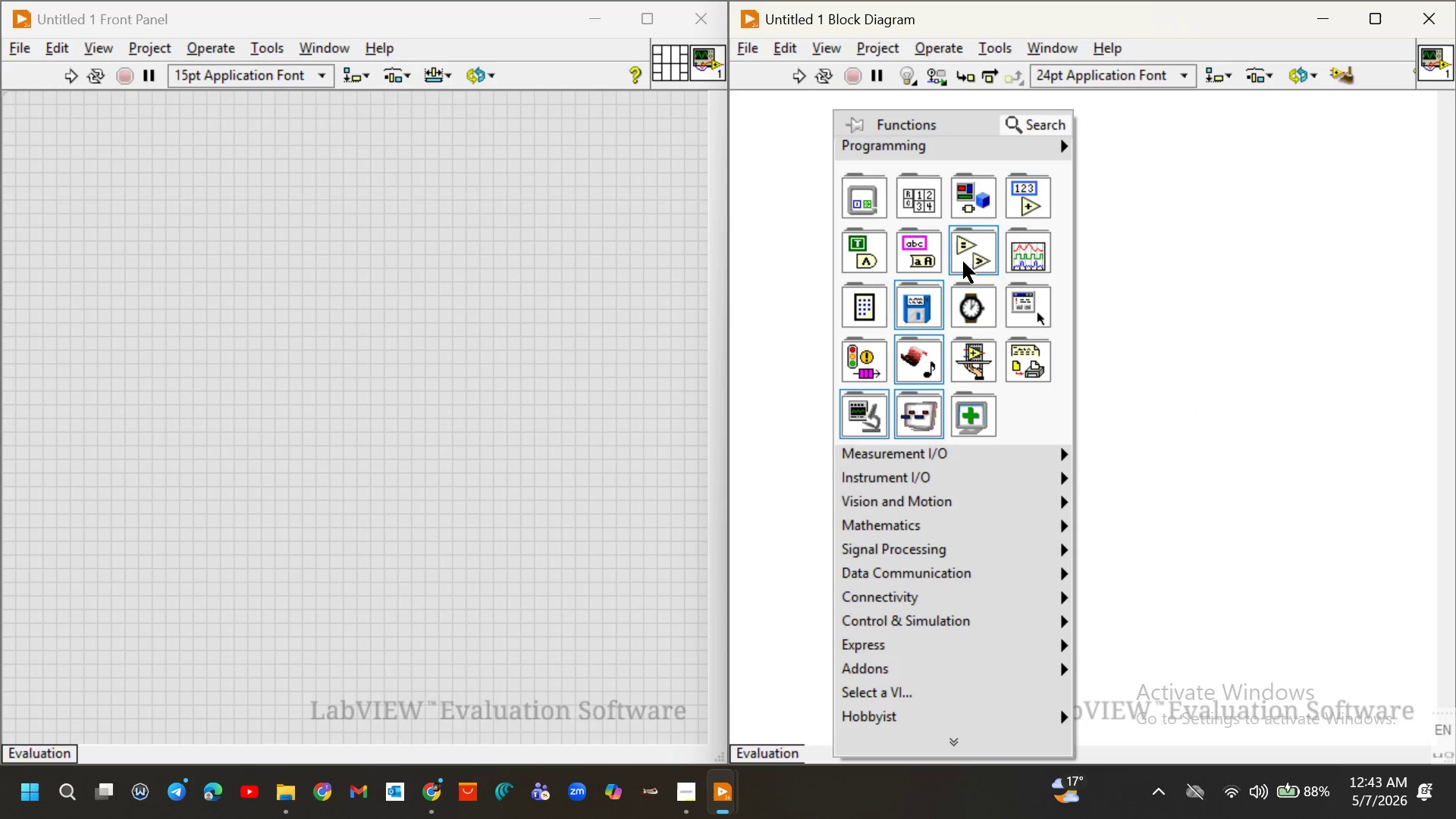 
left_click([1029, 123])
 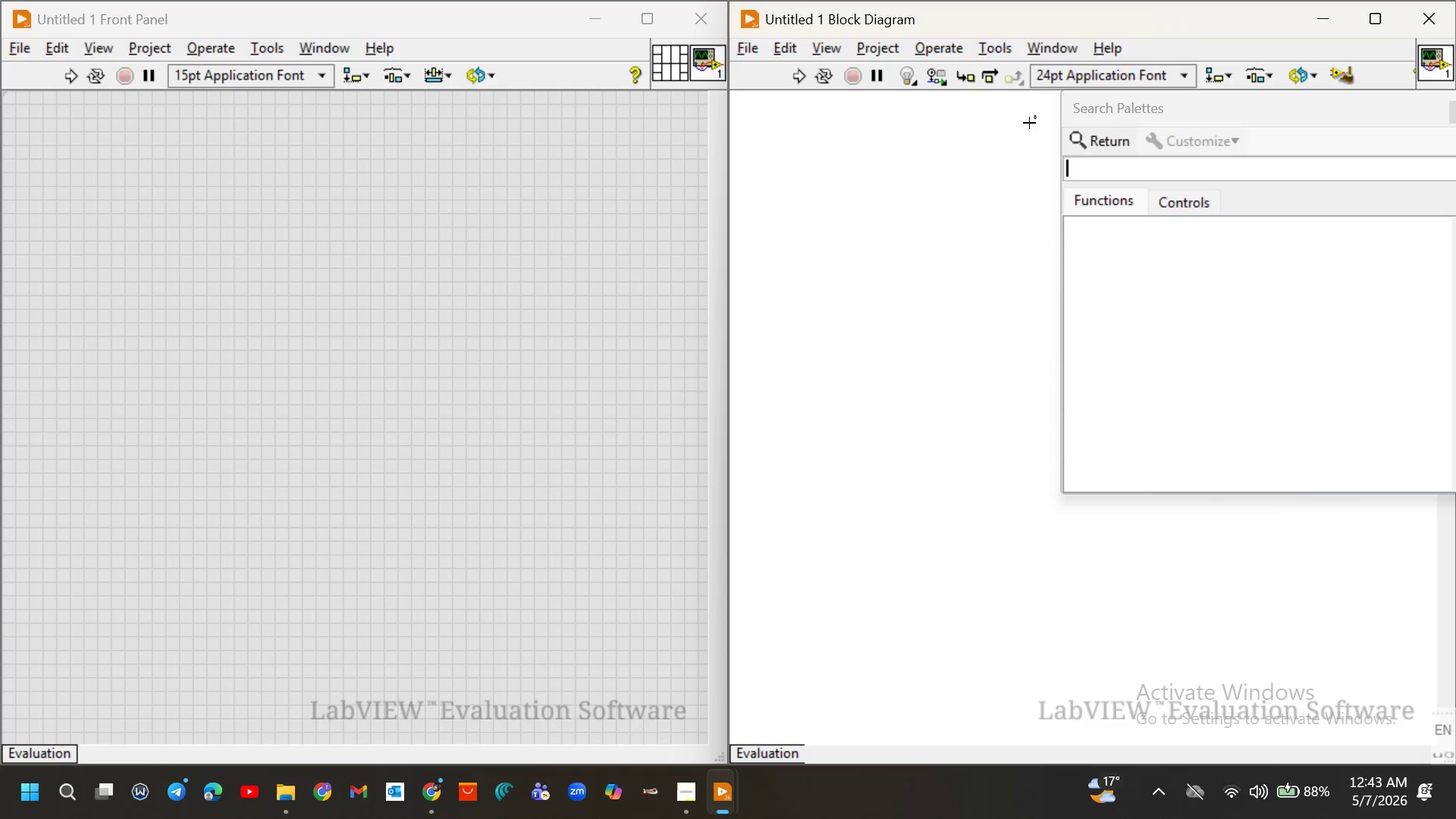 
type(file)
 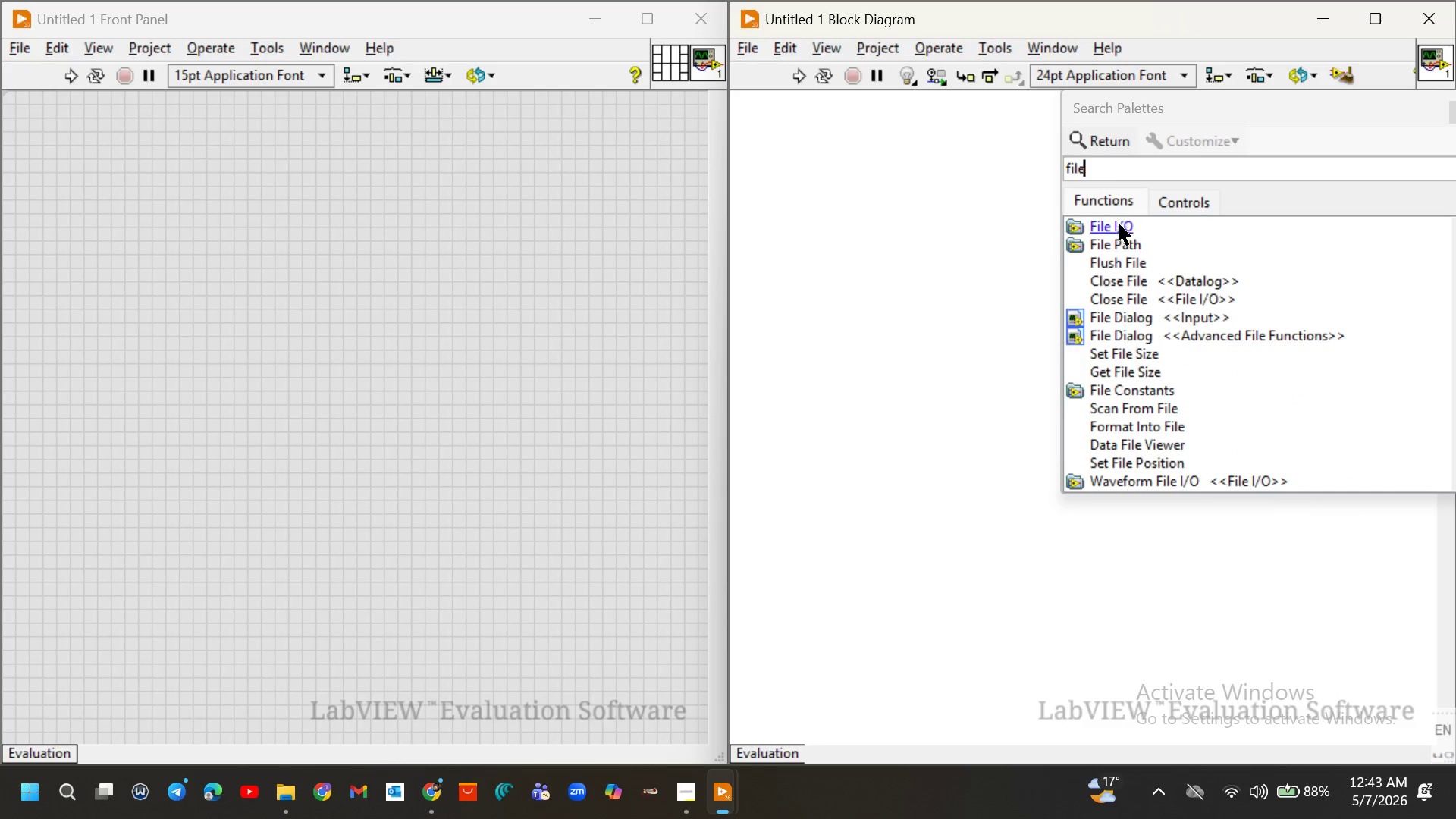 
left_click([1115, 228])
 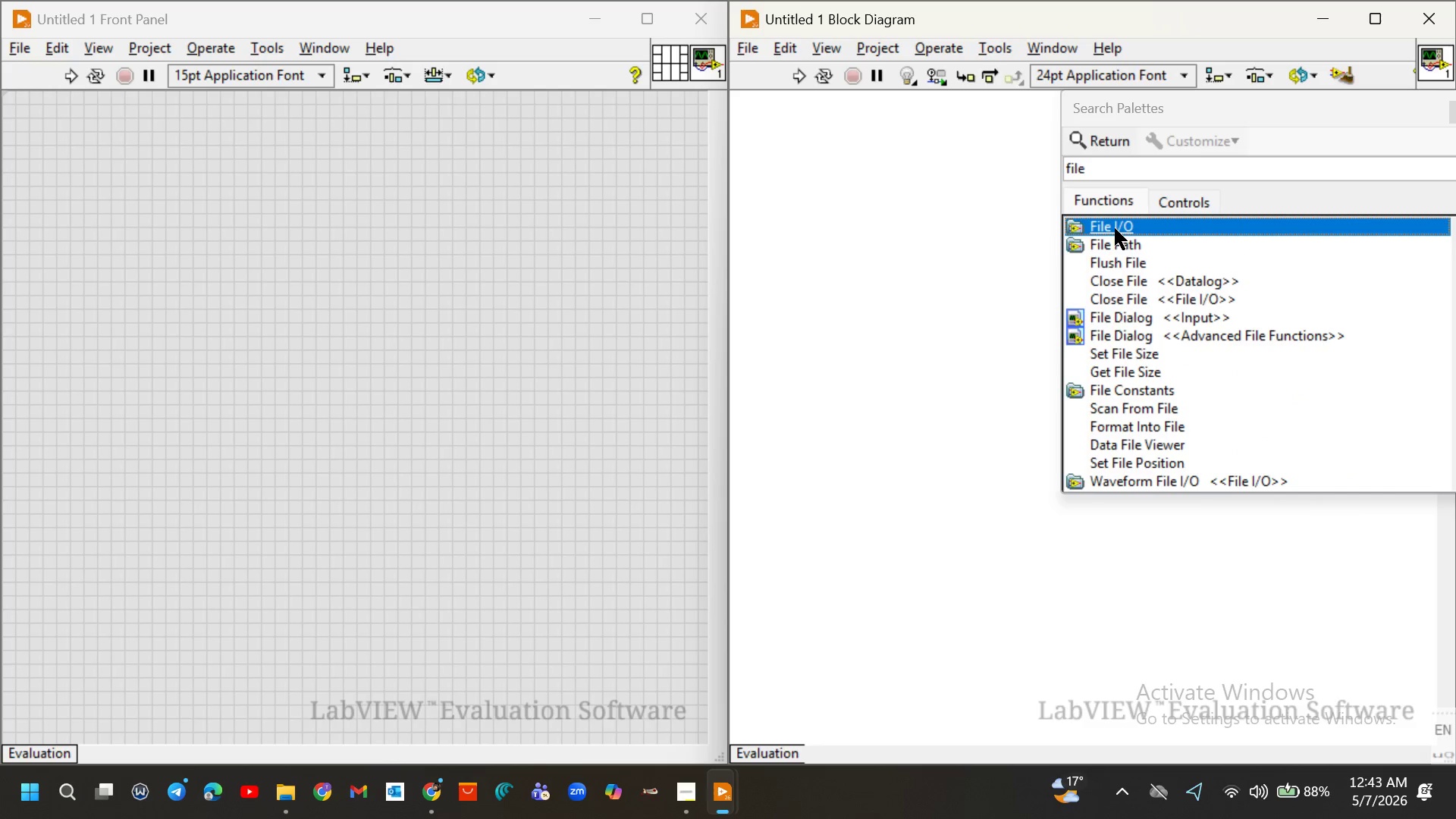 
left_click([1115, 228])
 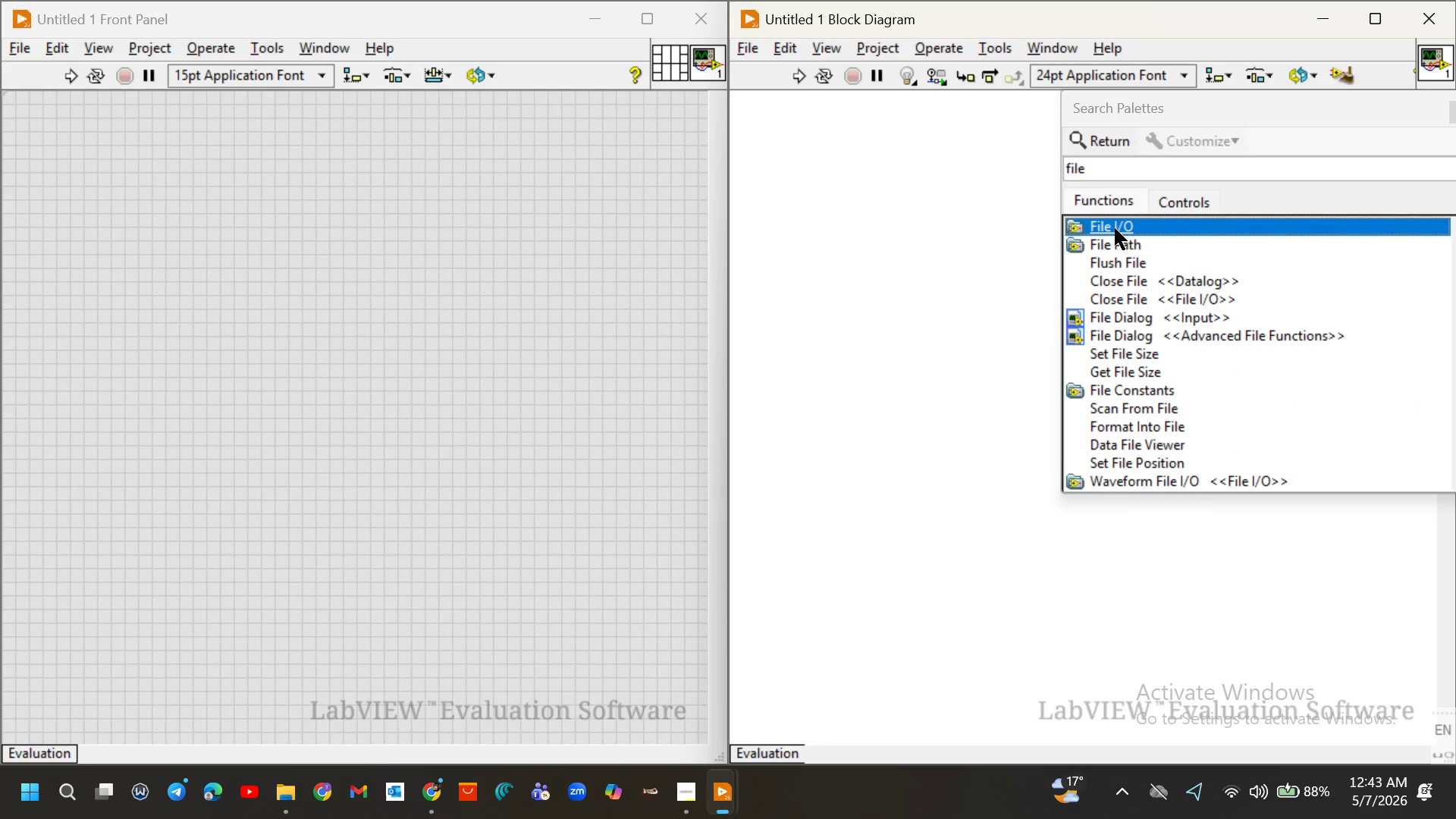 
double_click([1115, 228])
 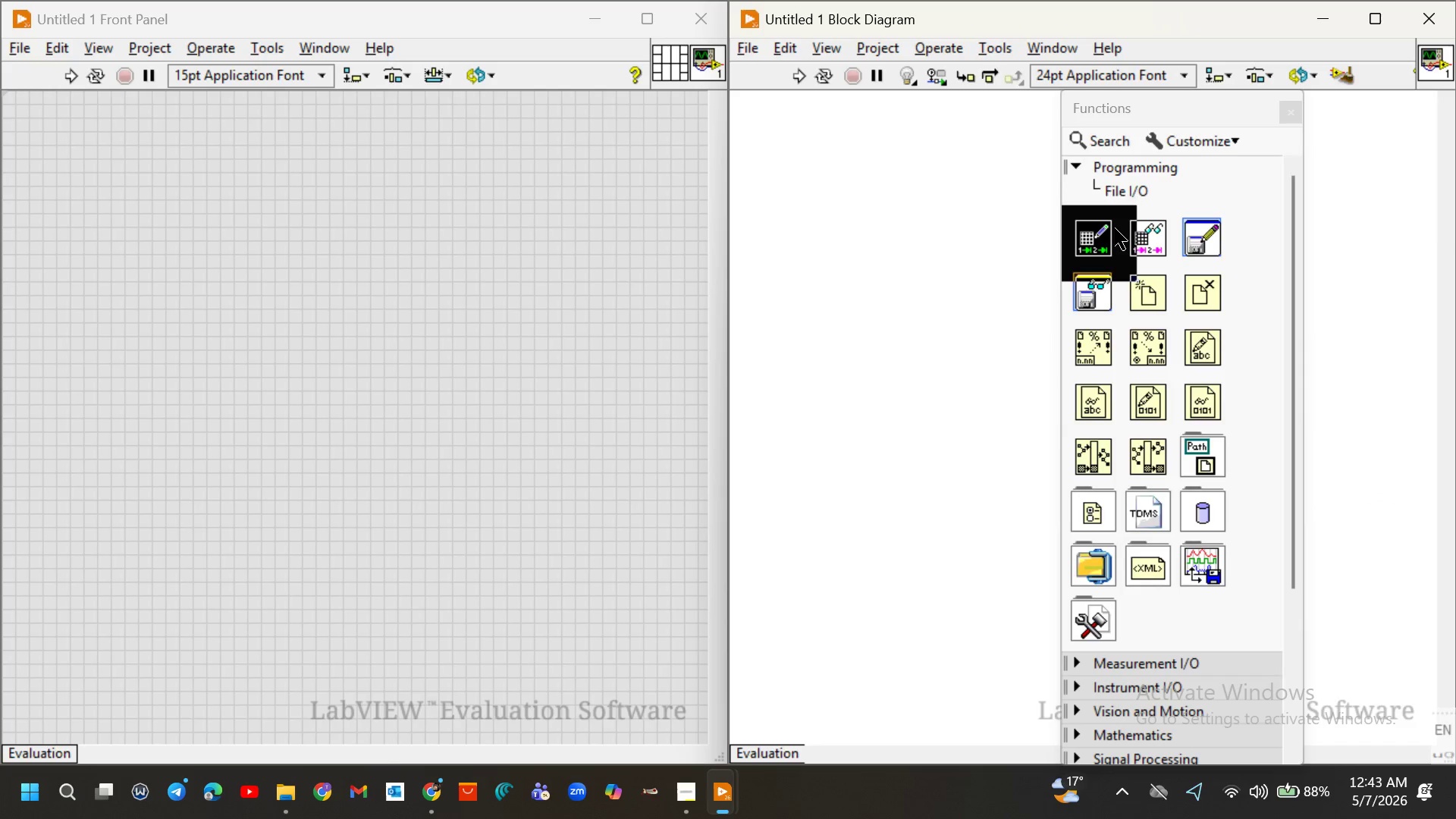 
triple_click([1115, 228])
 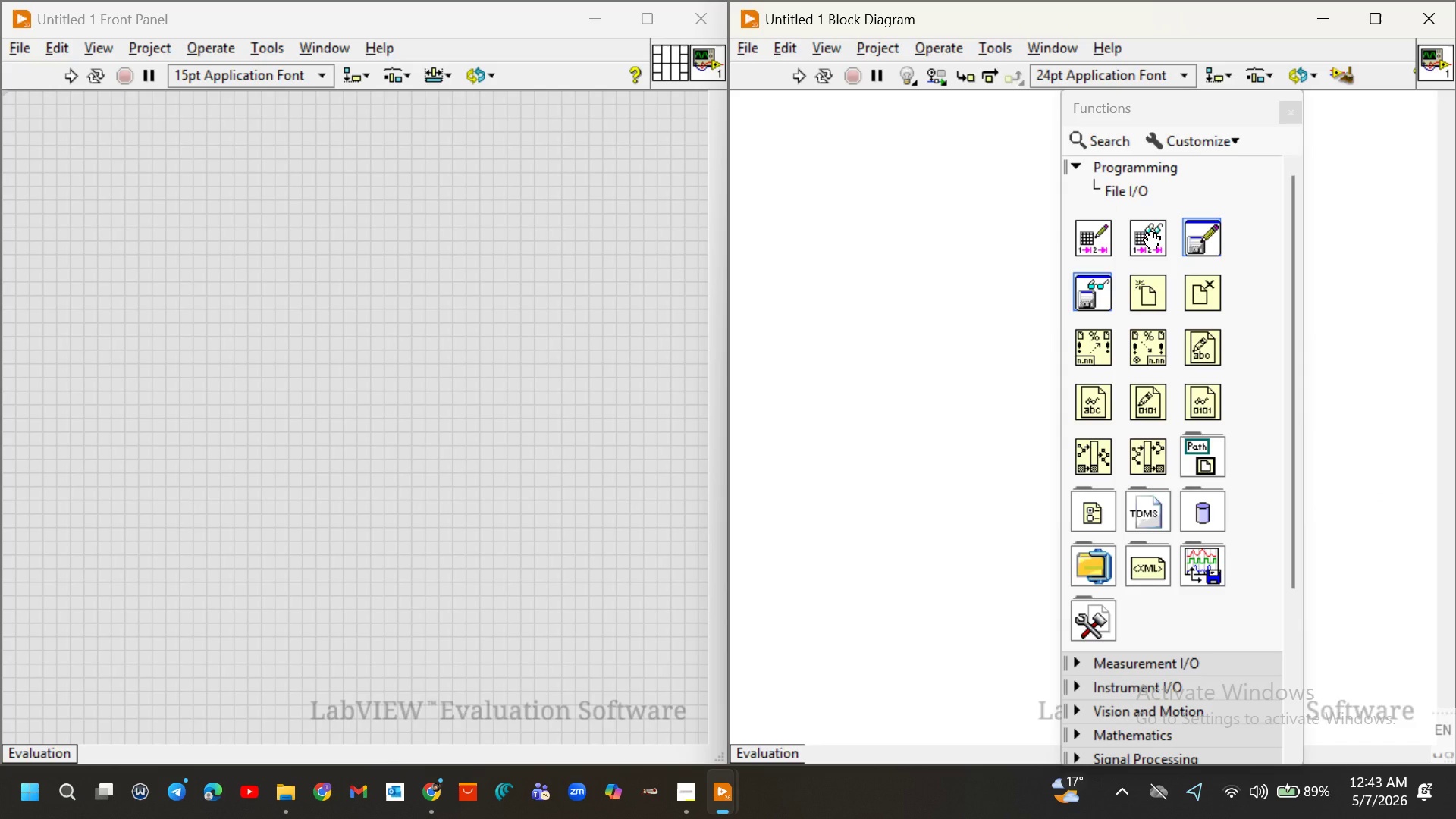 
left_click([1152, 242])
 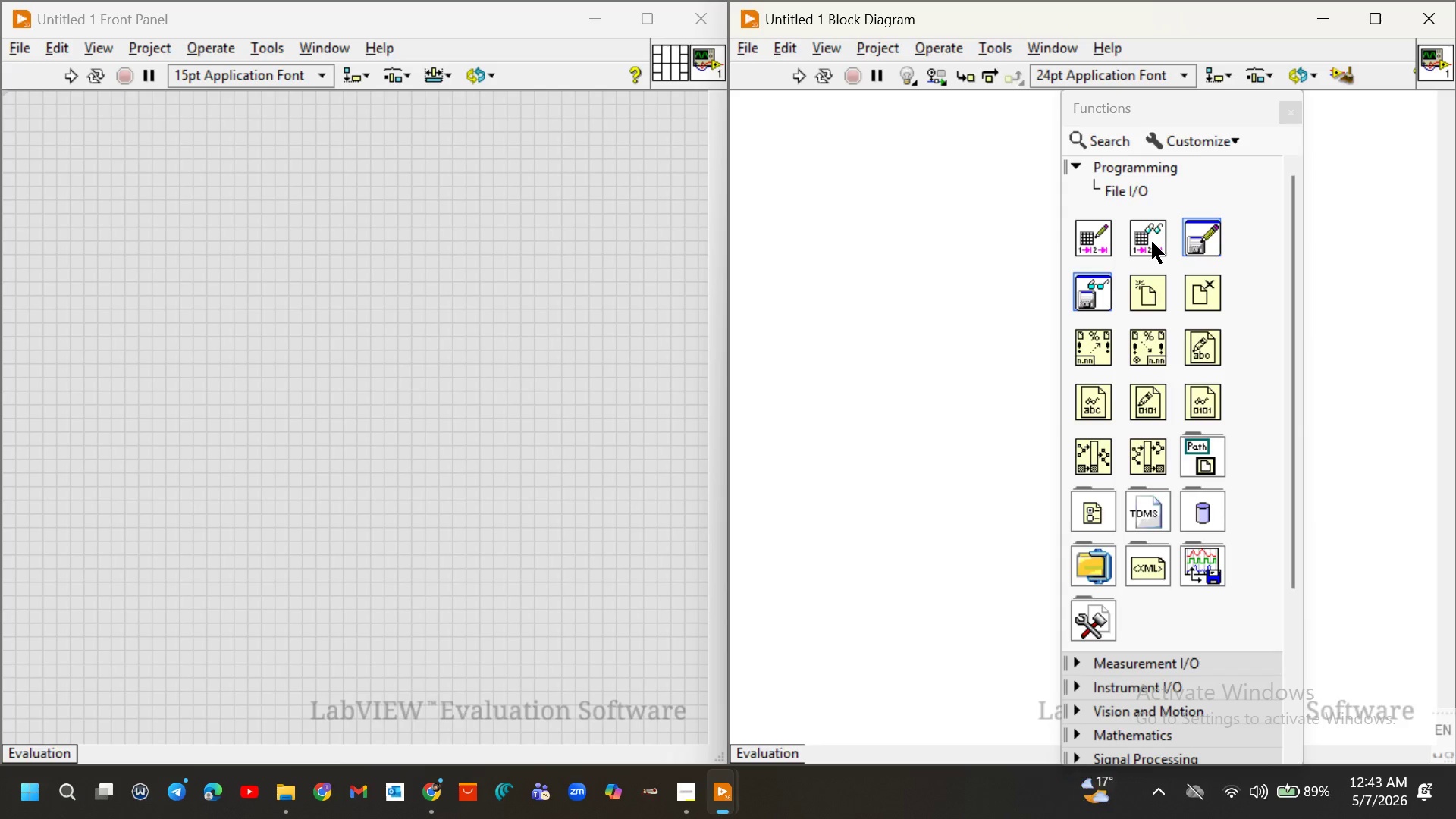 
left_click_drag(start_coordinate=[1152, 242], to_coordinate=[905, 227])
 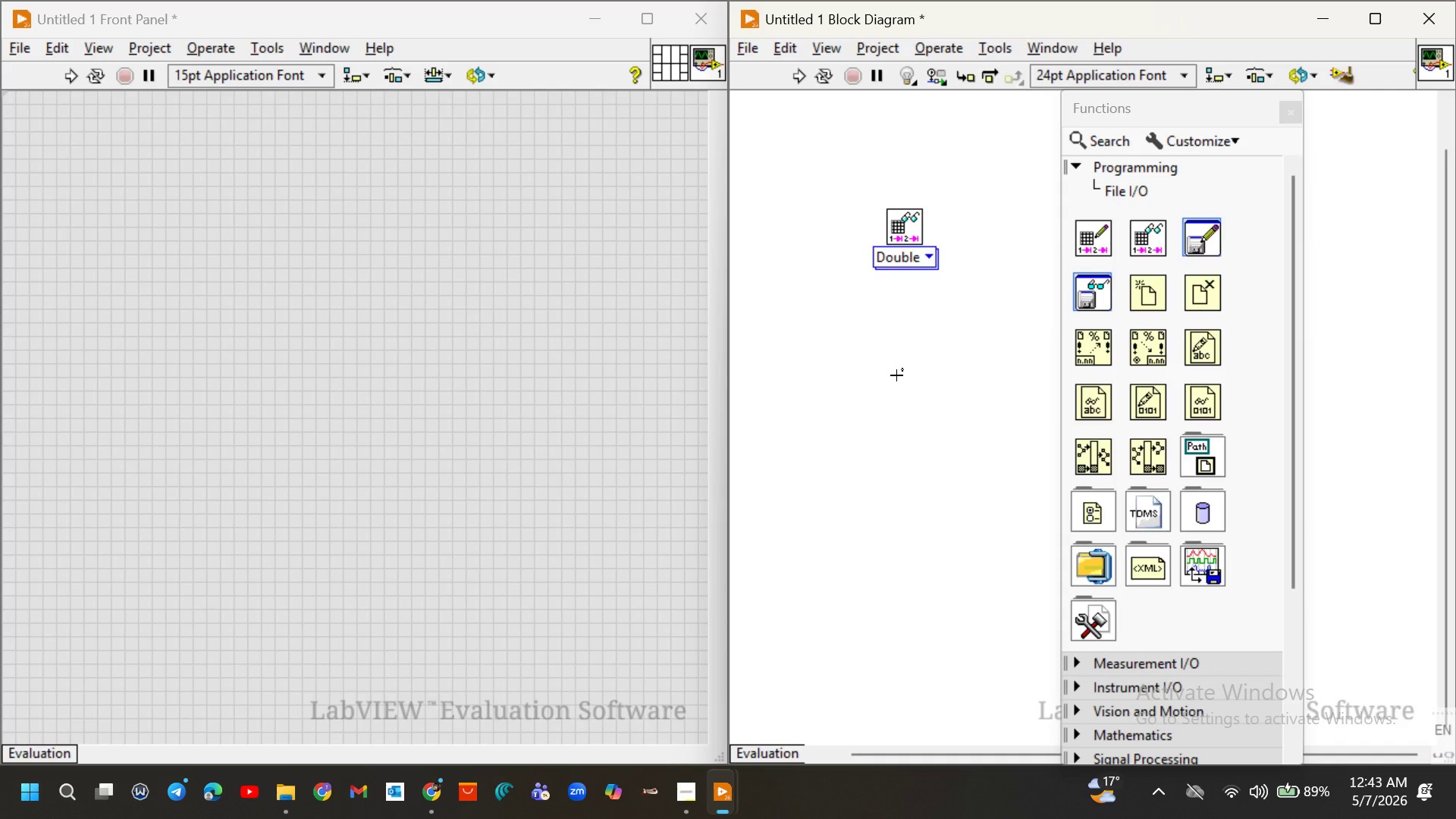 
left_click([896, 375])
 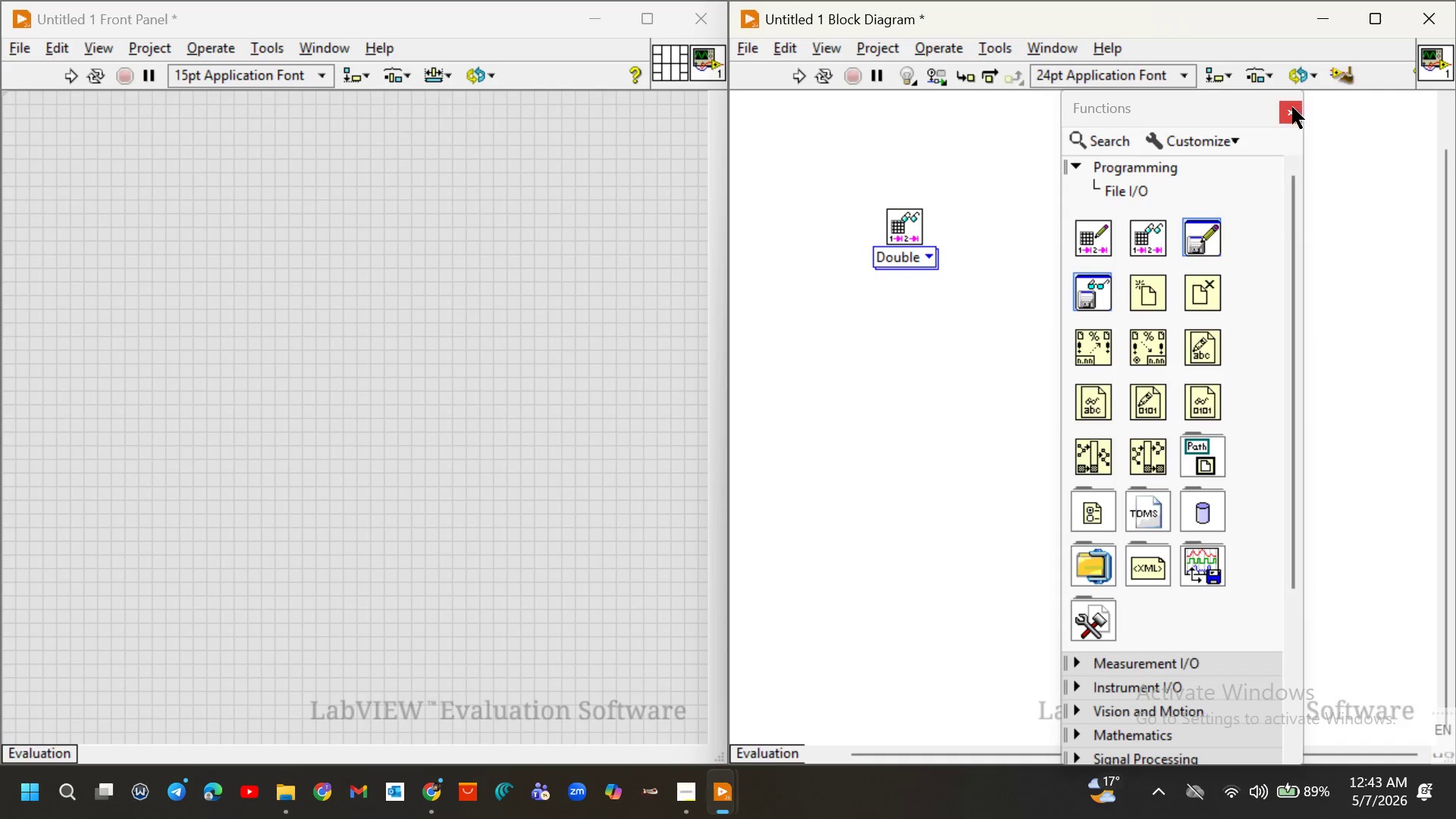 
left_click([1292, 107])
 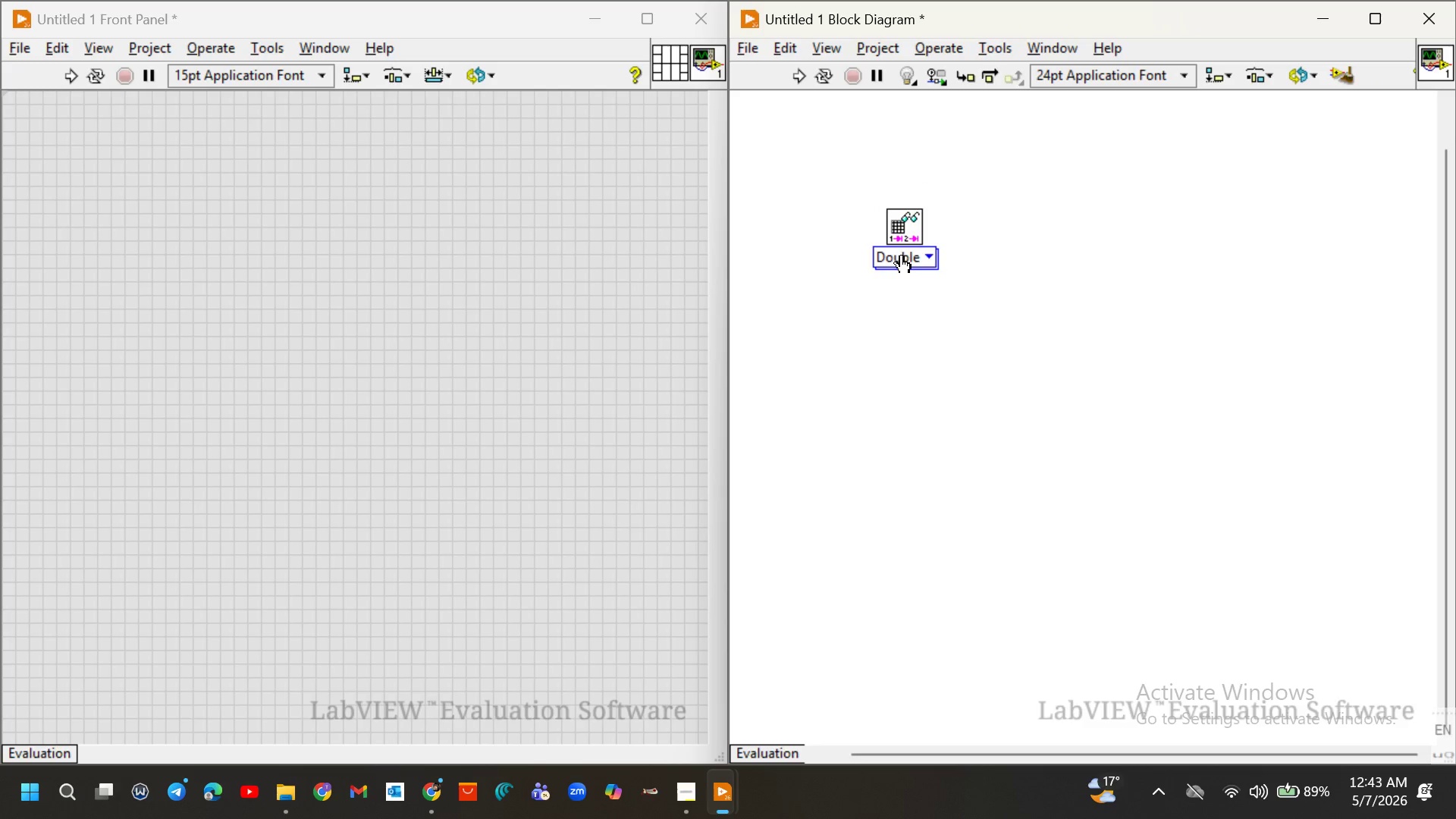 
wait(29.31)
 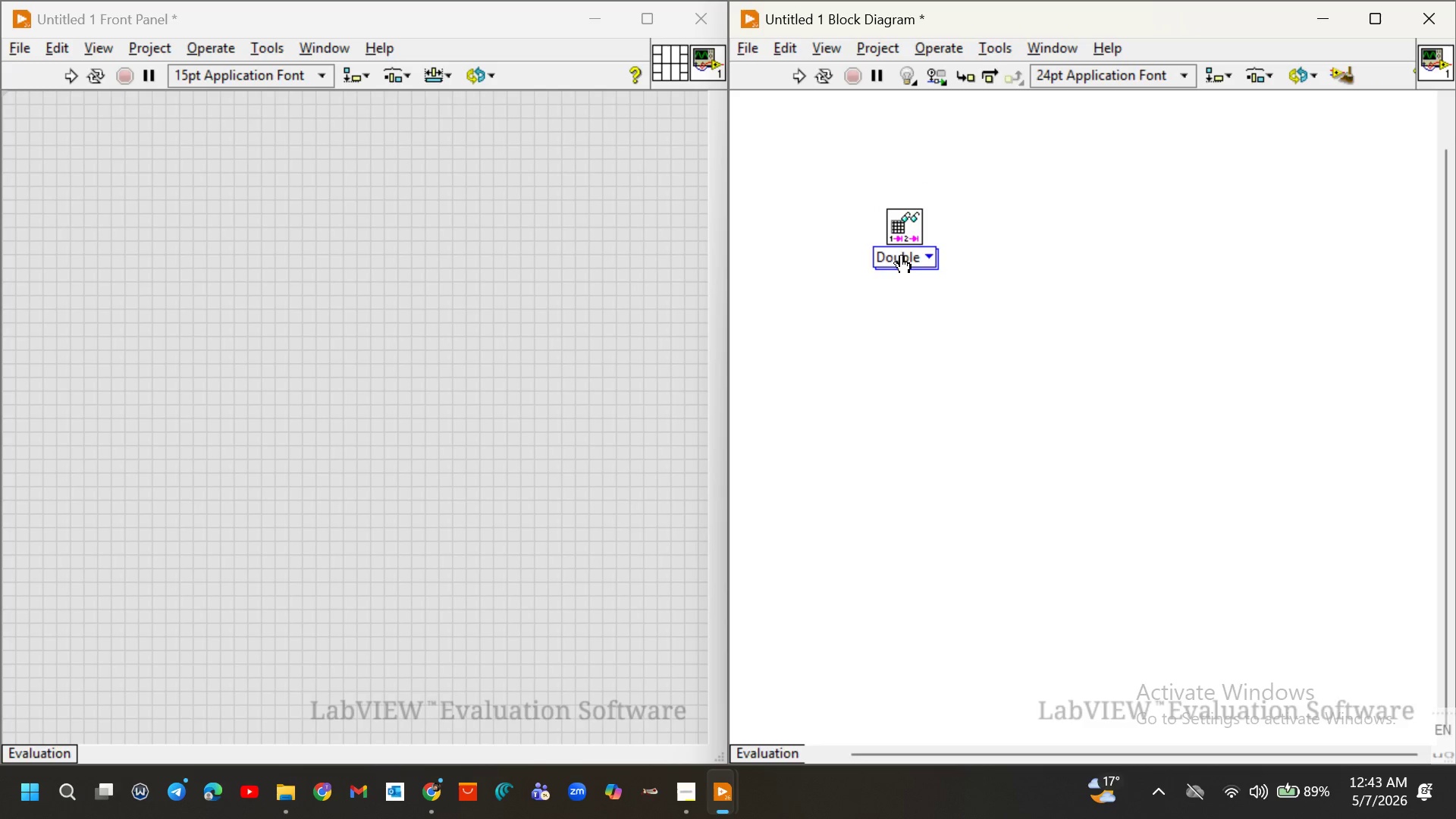 
right_click([902, 265])
 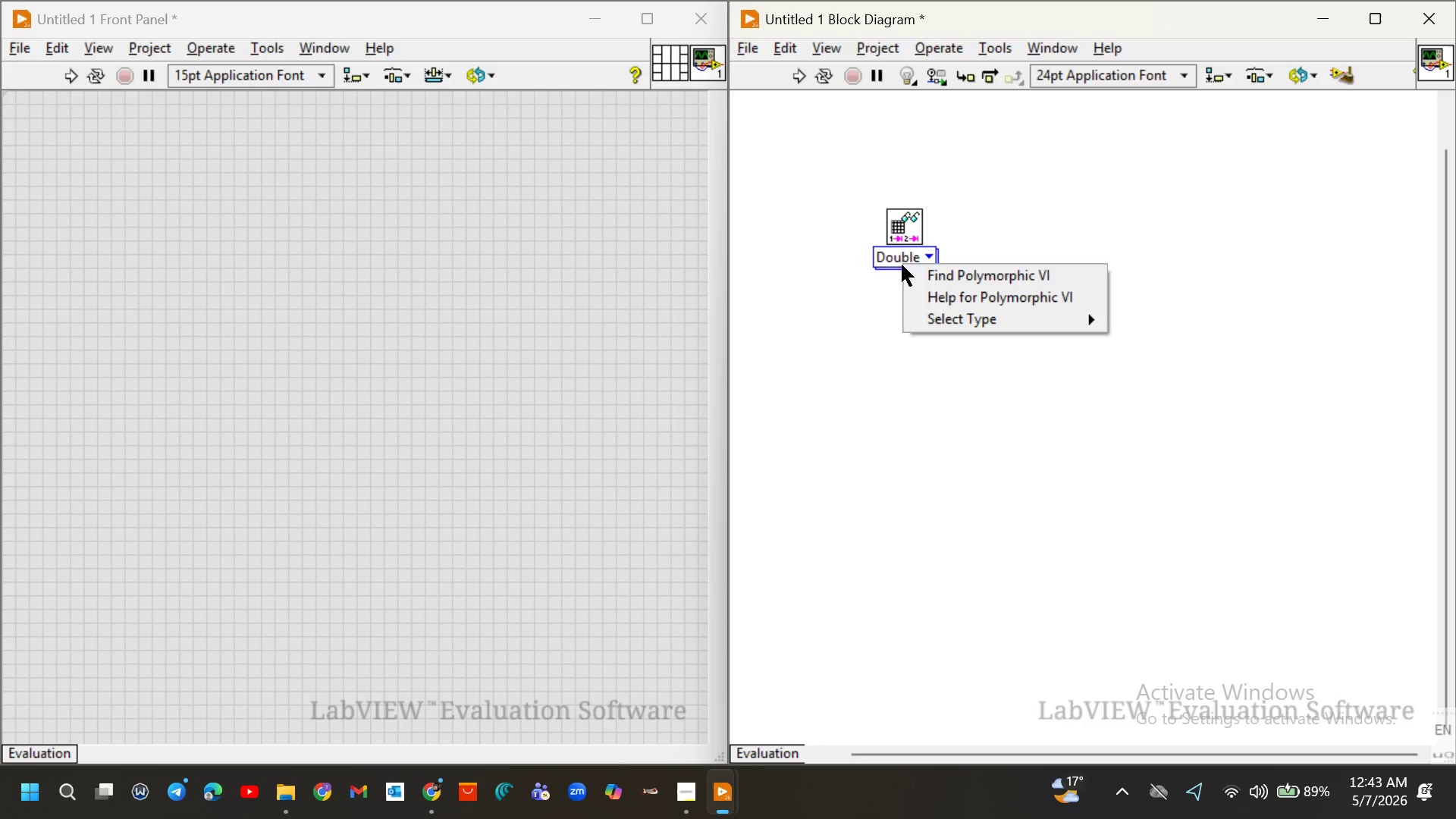 
left_click([1016, 202])
 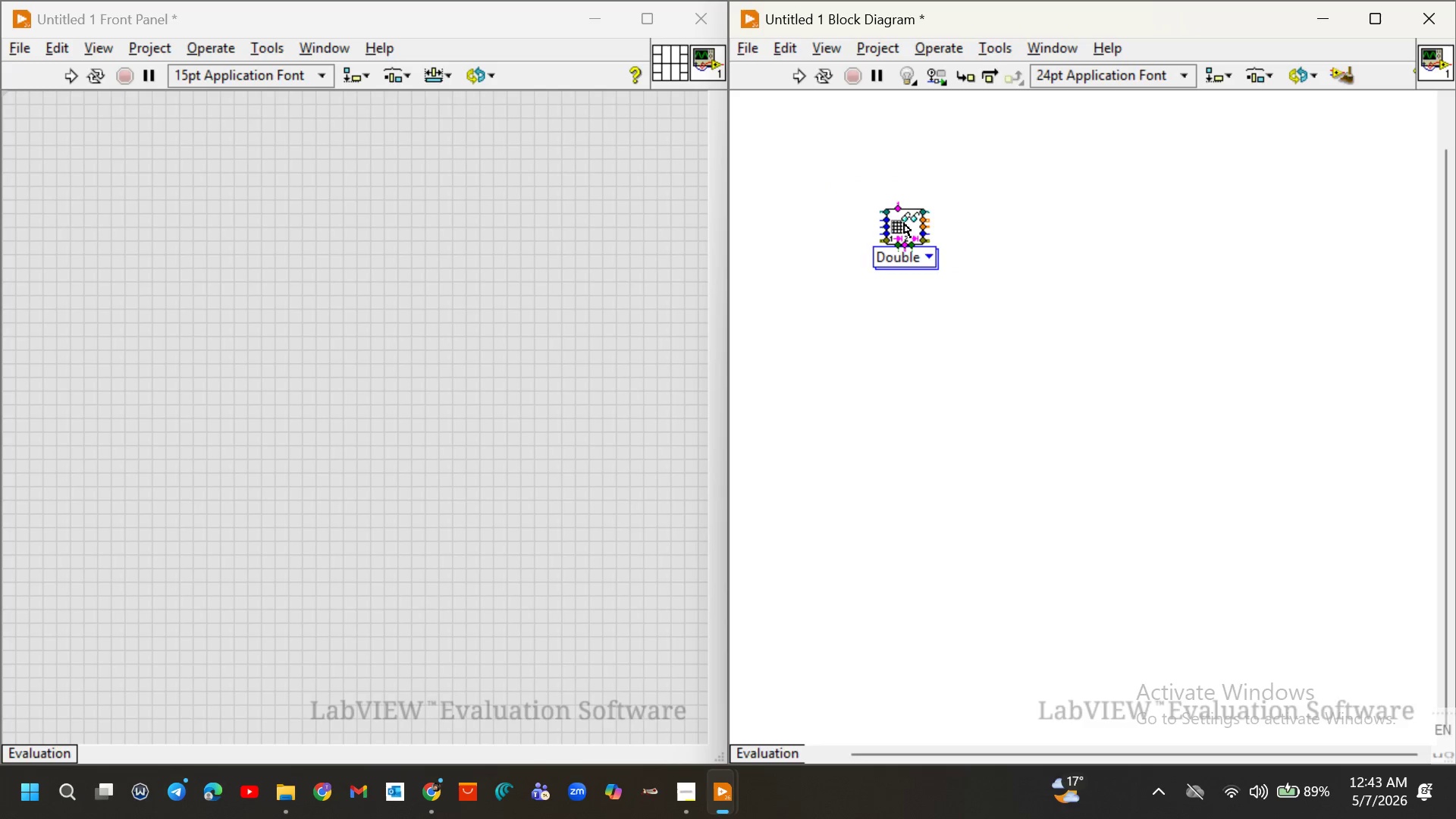 
right_click([905, 224])
 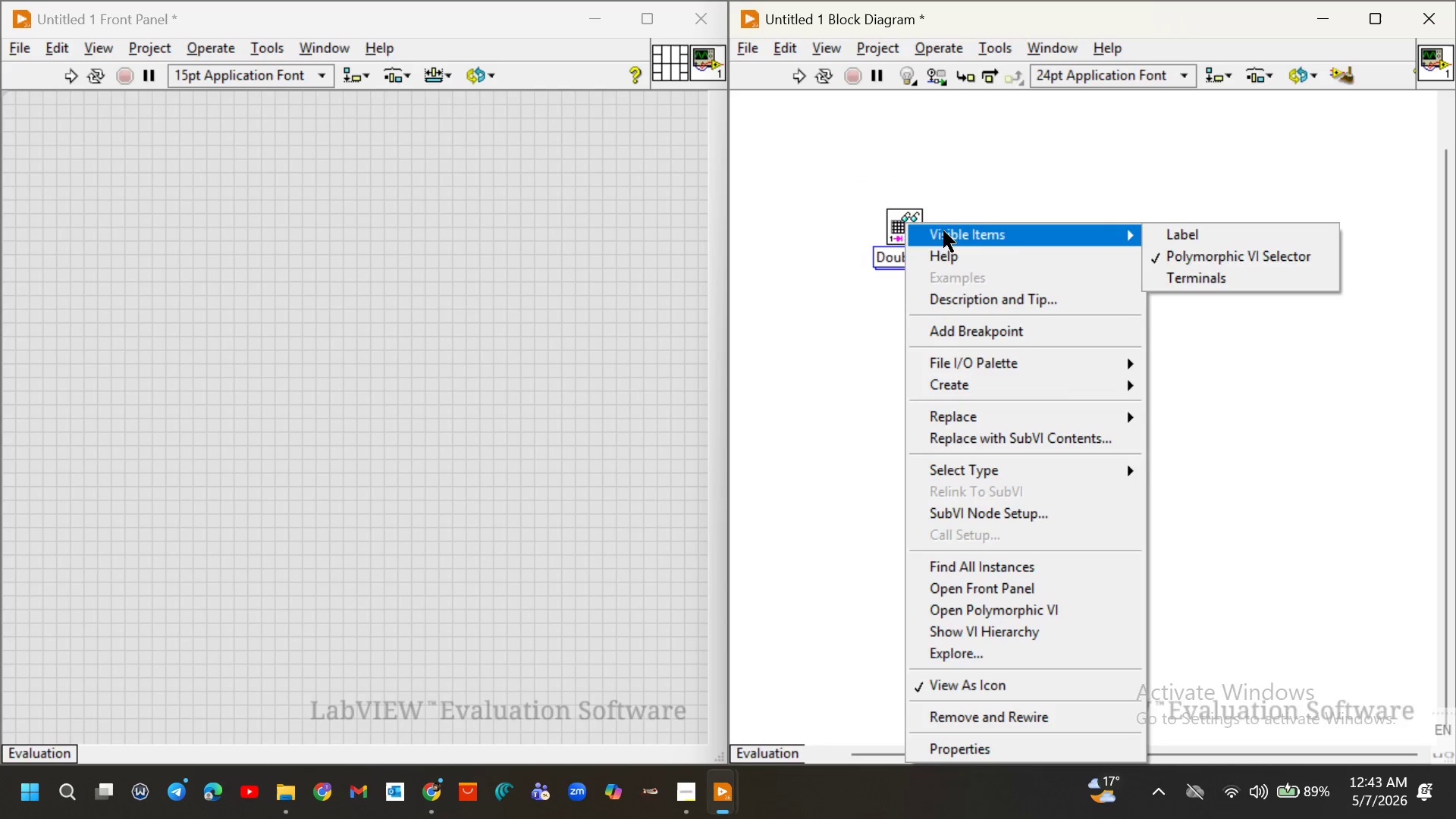 
left_click([1169, 278])
 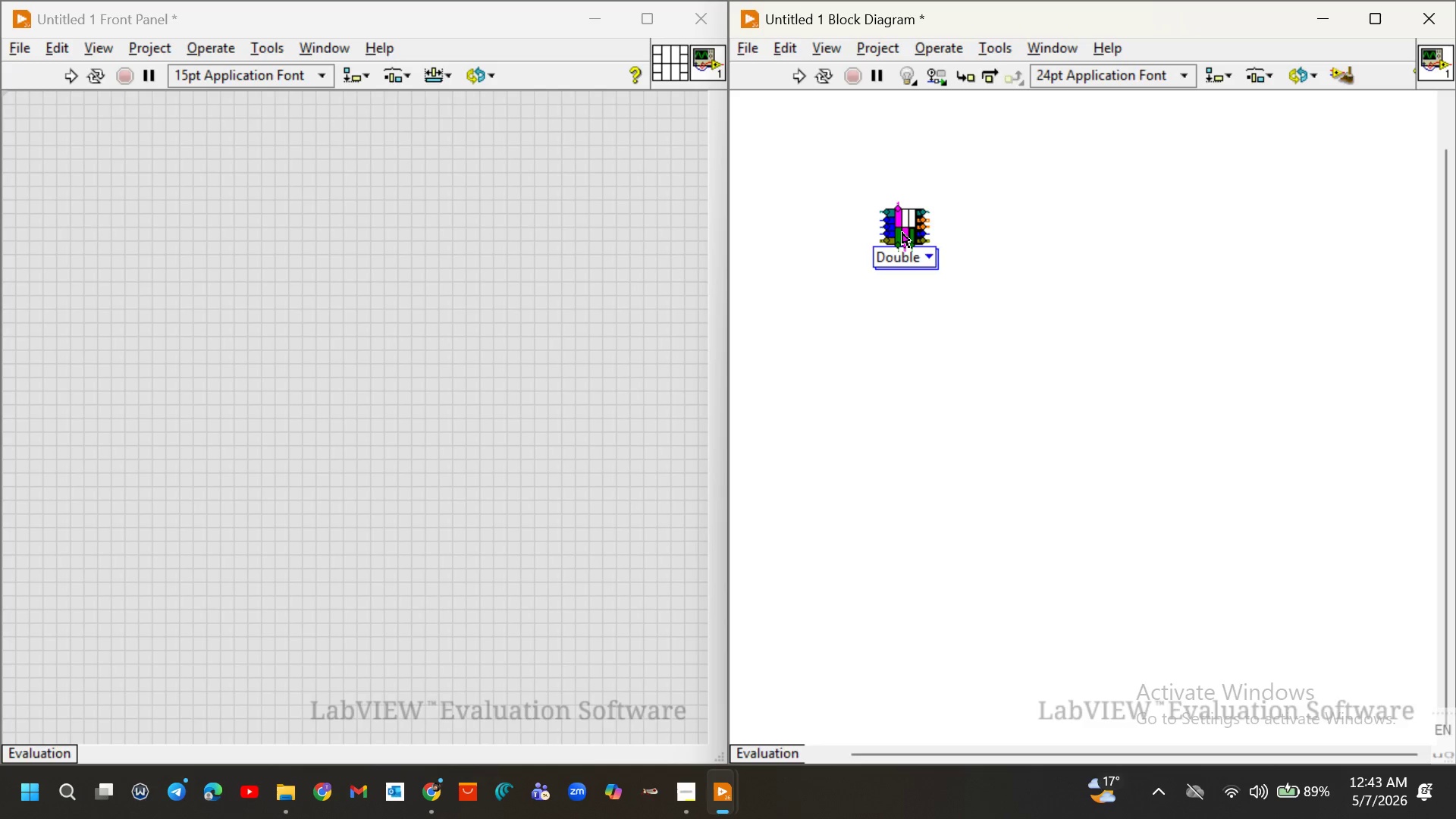 
right_click([902, 233])
 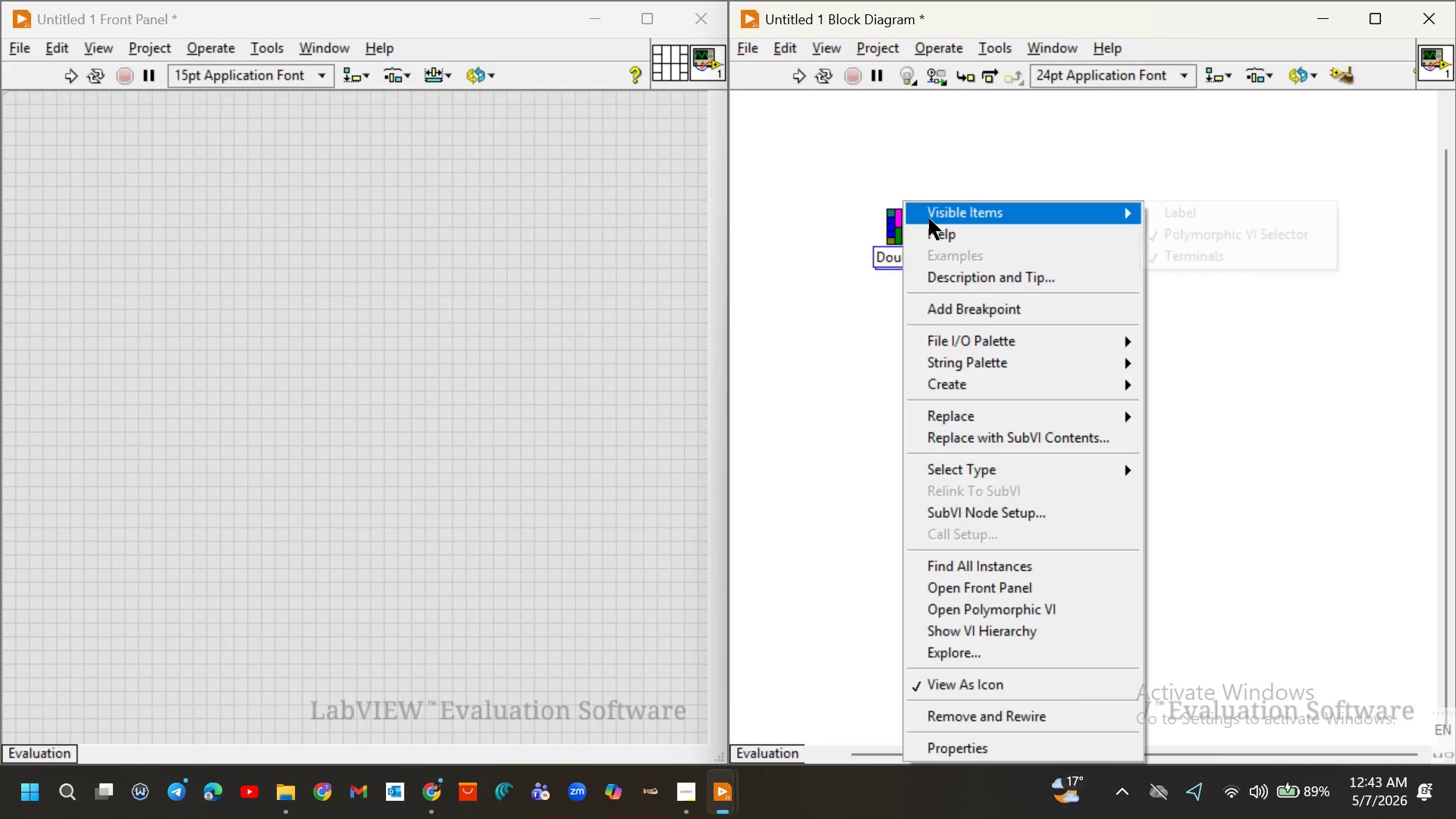 
left_click([929, 218])
 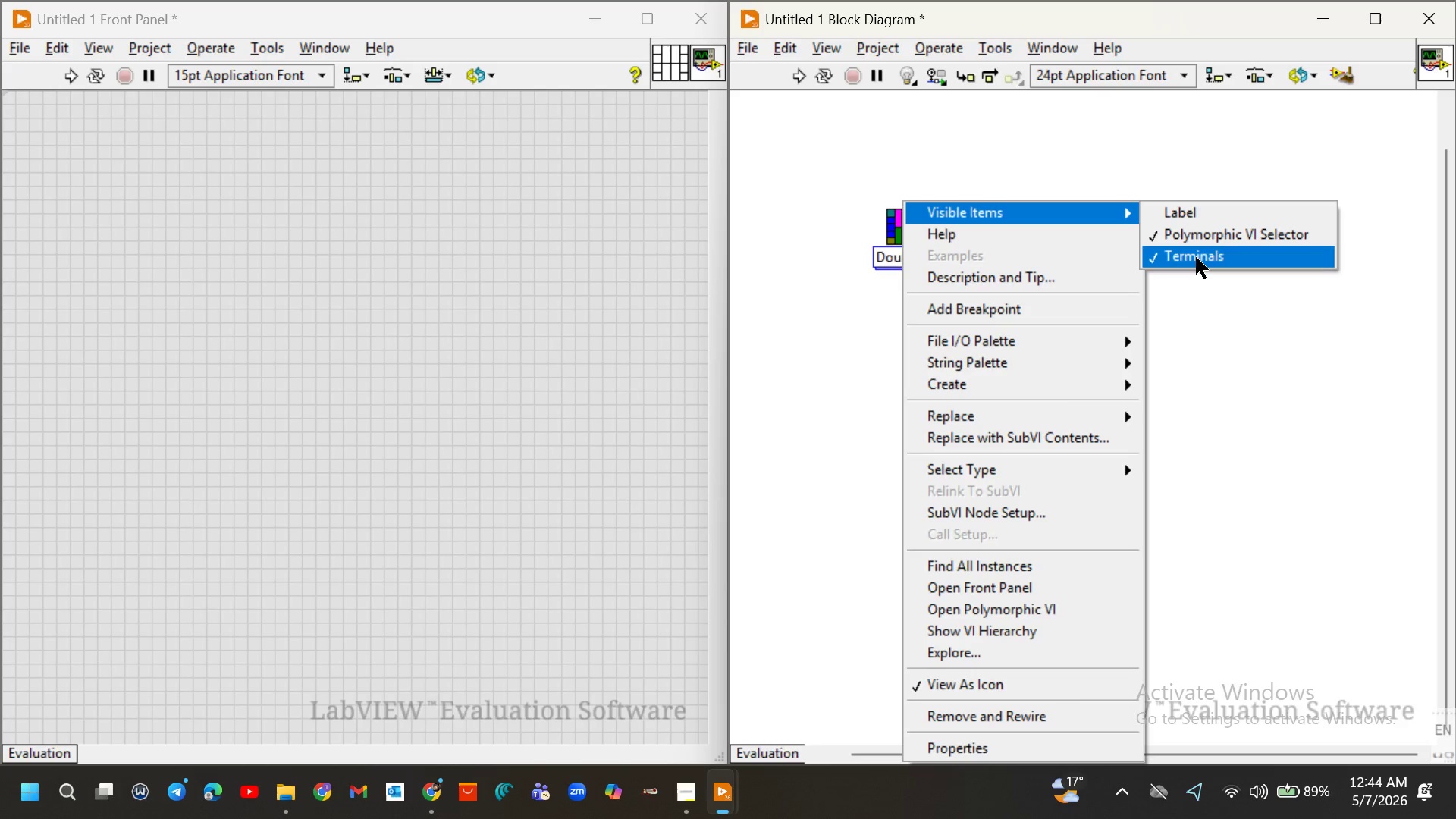 
left_click([1196, 257])
 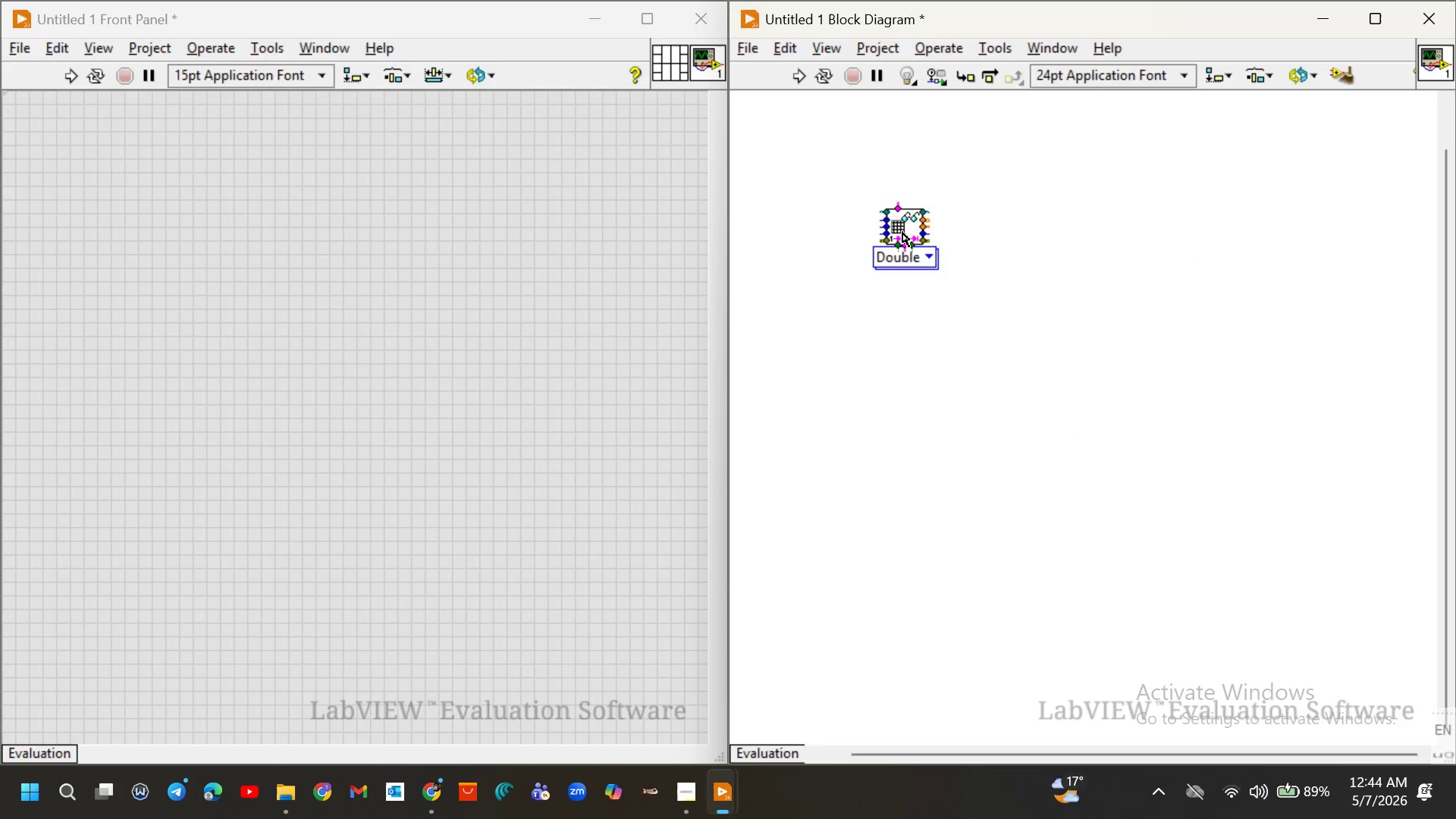 
right_click([902, 232])
 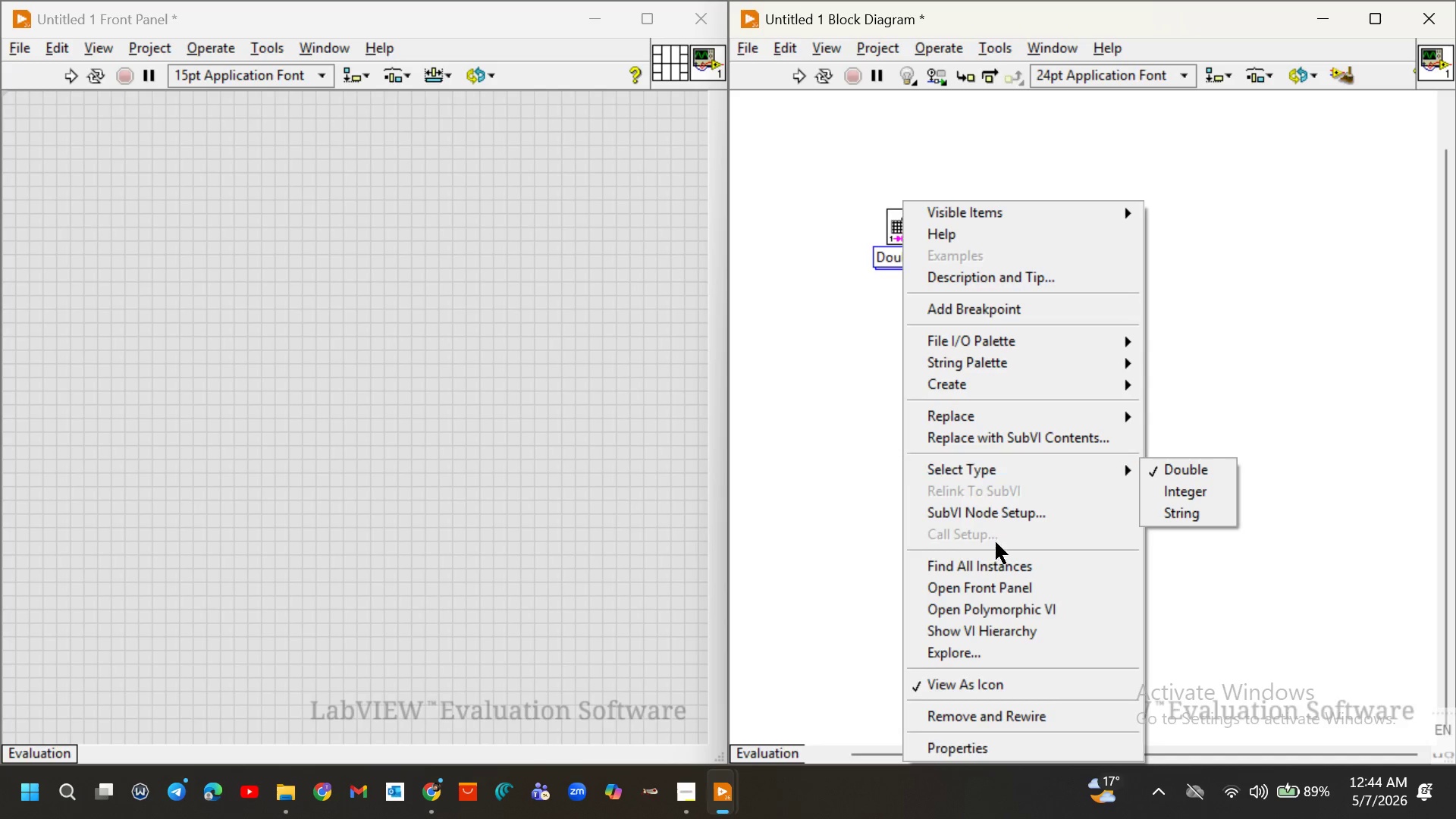 
wait(5.09)
 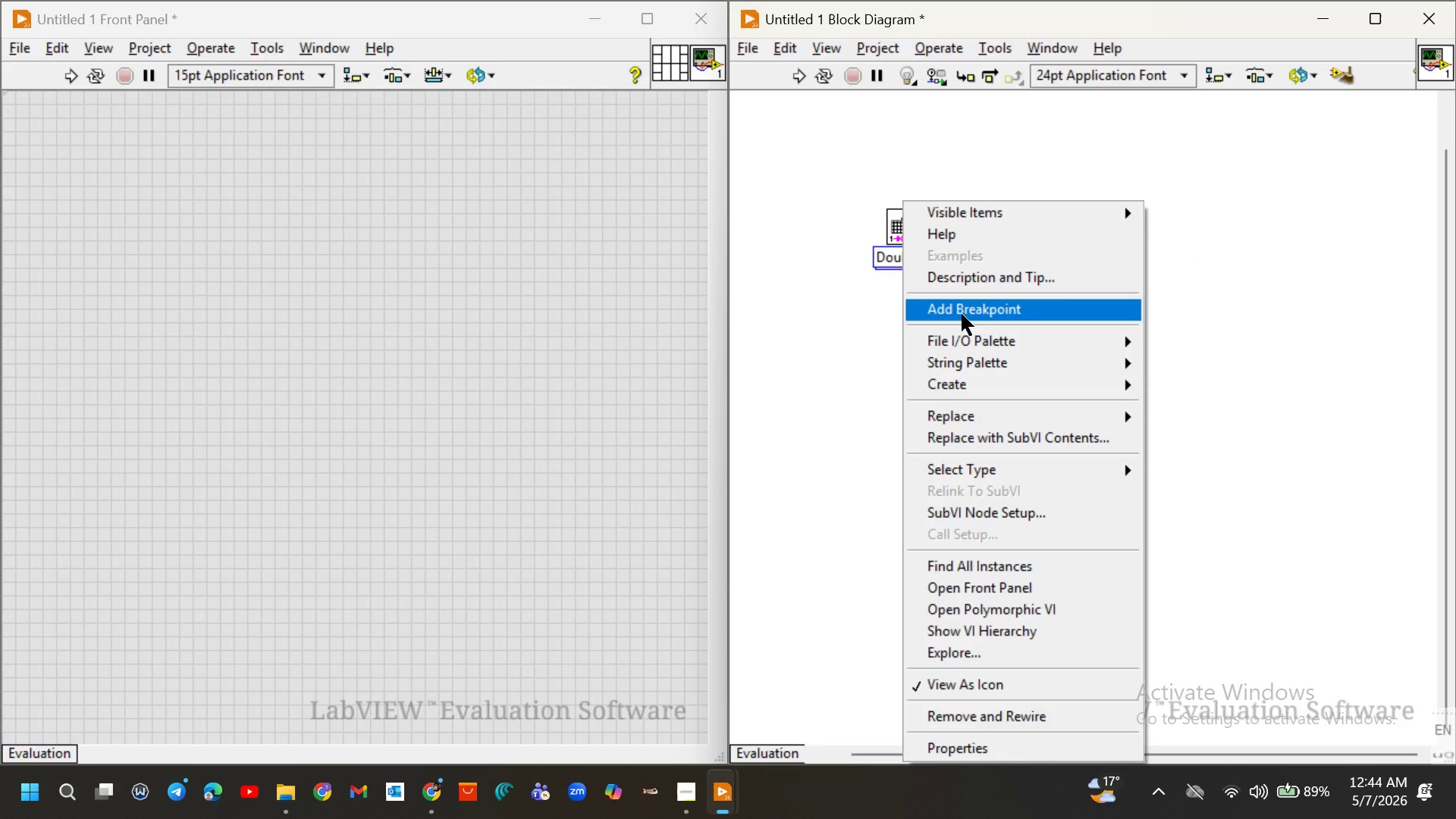 
left_click([1010, 676])
 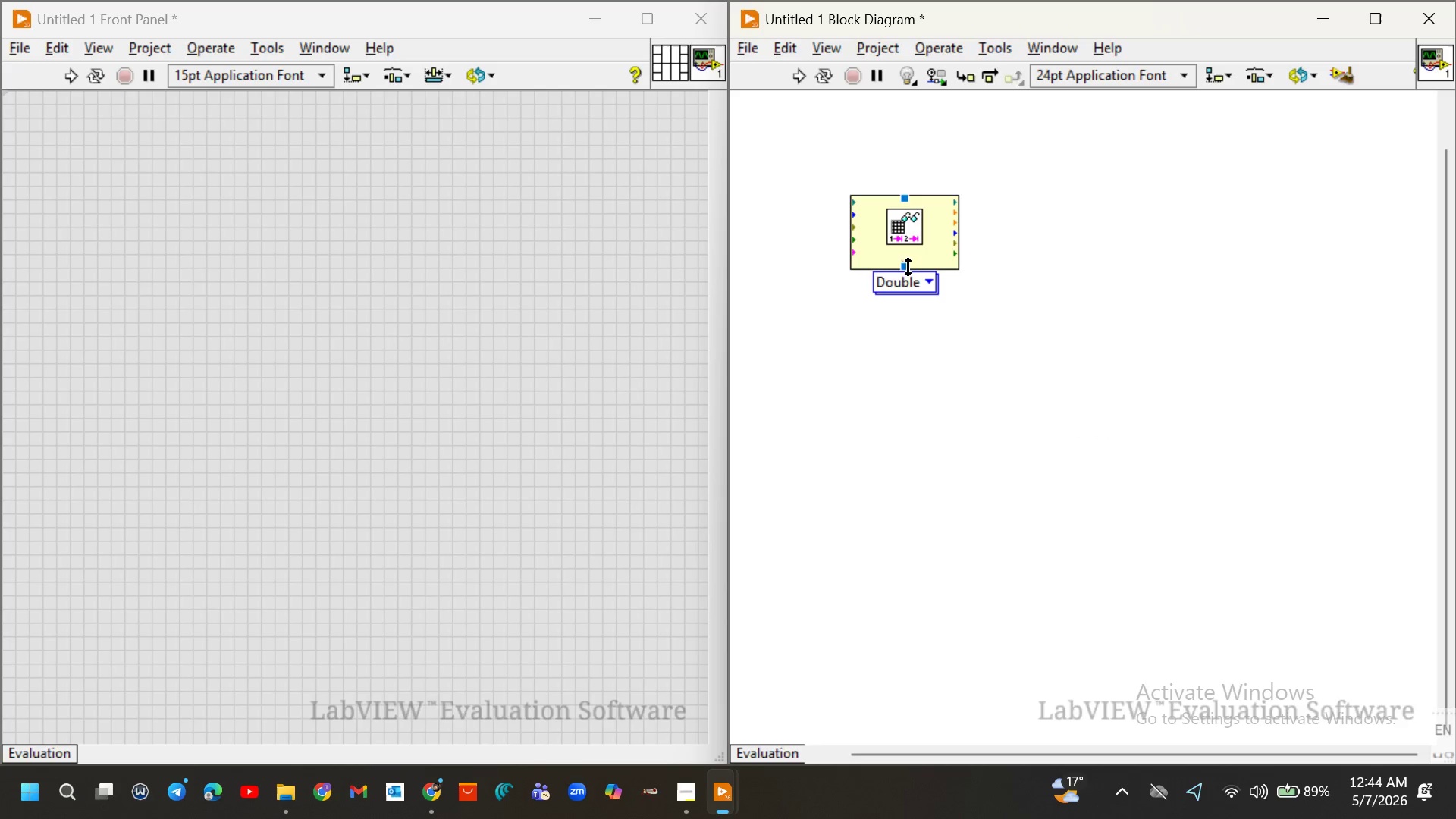 
left_click_drag(start_coordinate=[906, 265], to_coordinate=[898, 334])
 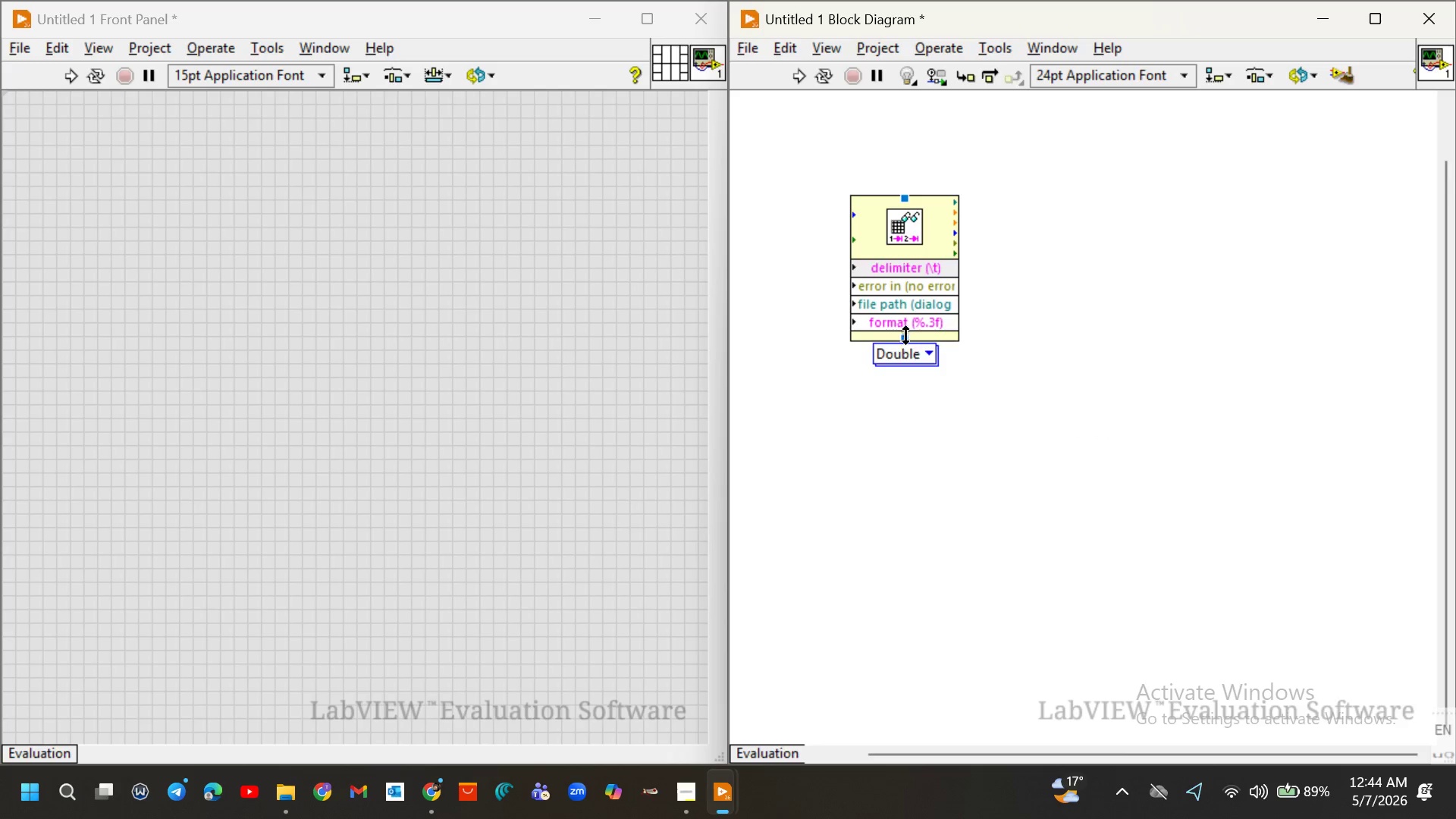 
left_click_drag(start_coordinate=[905, 337], to_coordinate=[905, 405])
 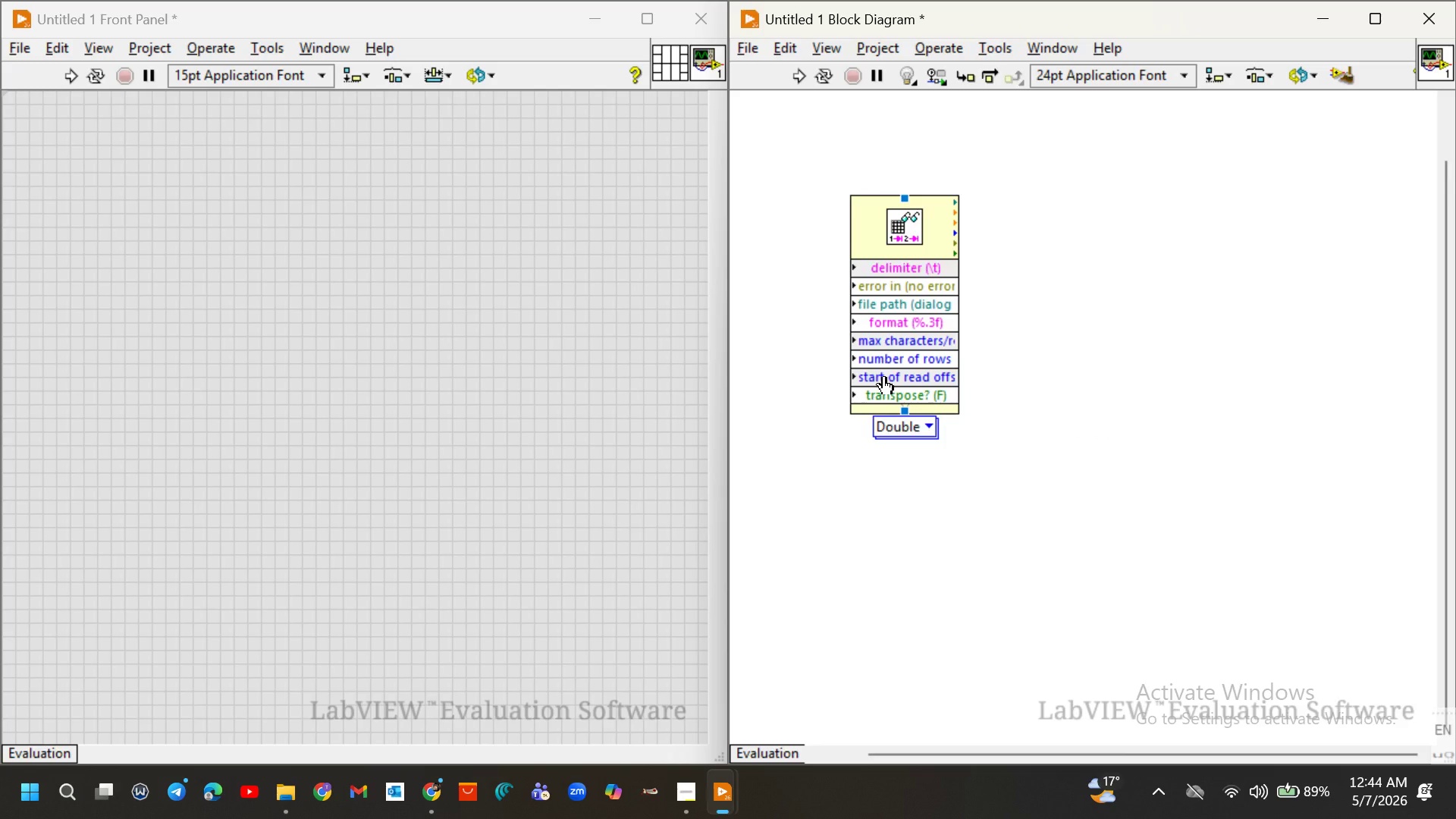 
left_click([884, 376])
 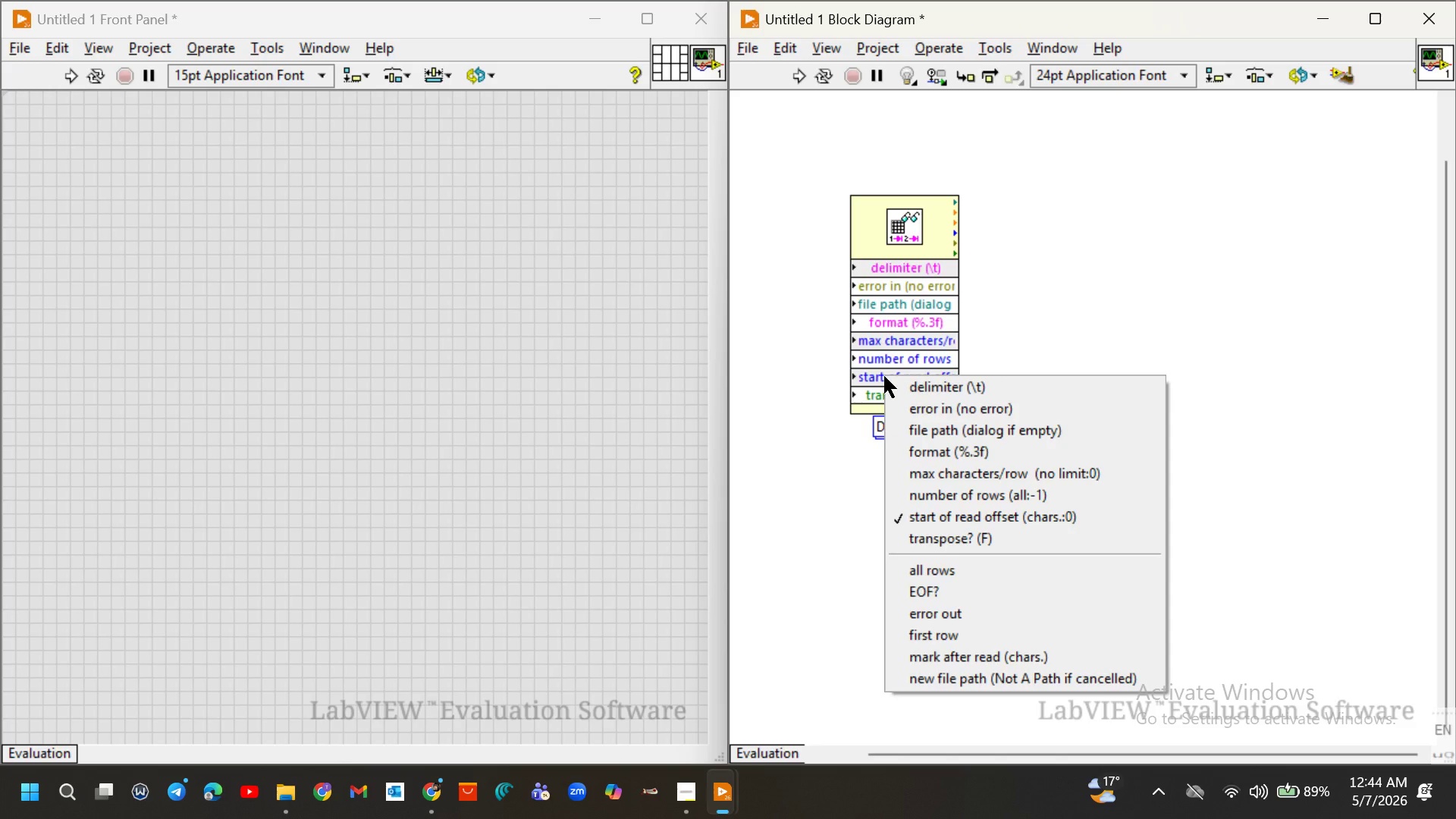 
left_click([884, 376])
 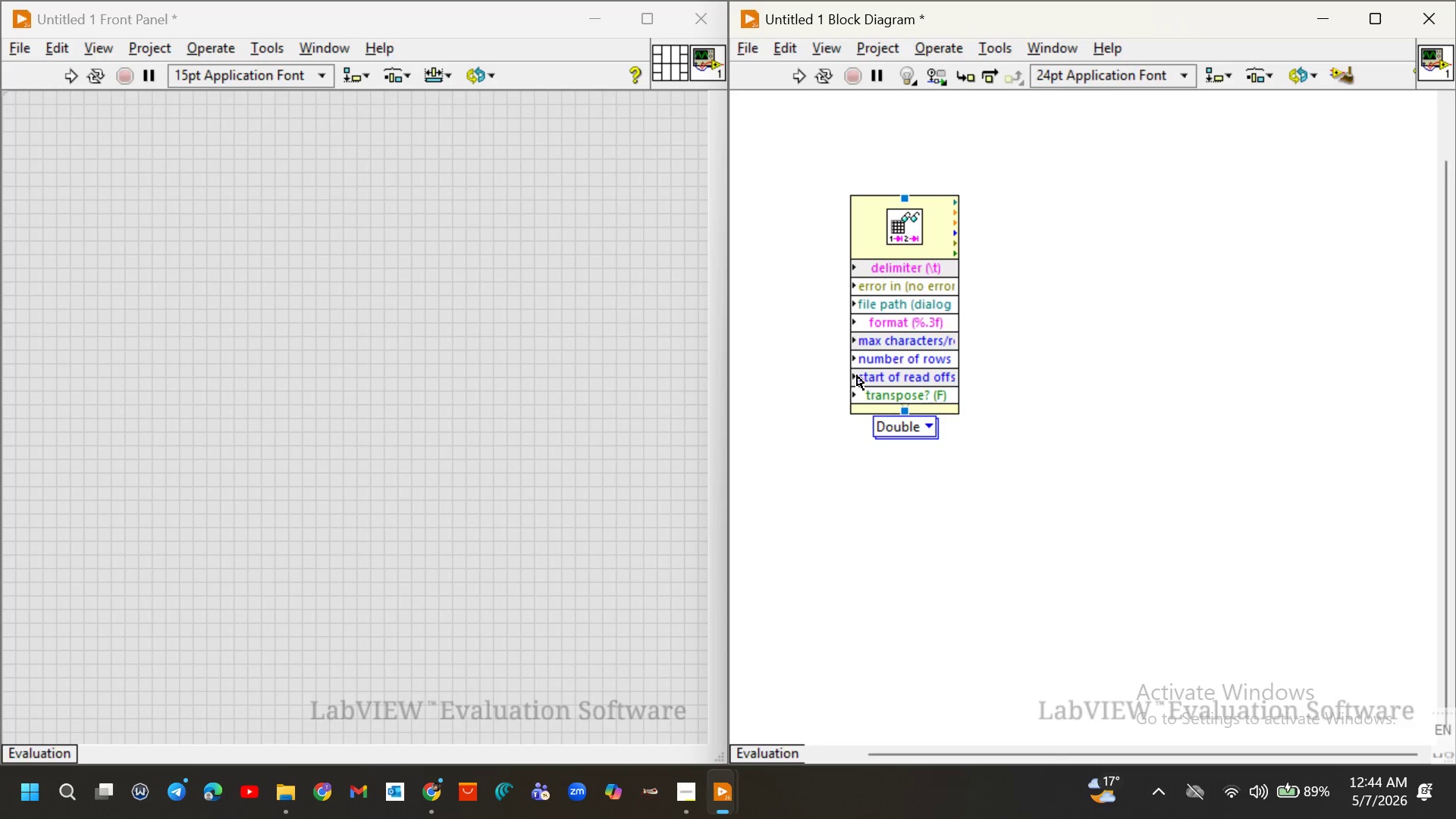 
left_click([857, 375])
 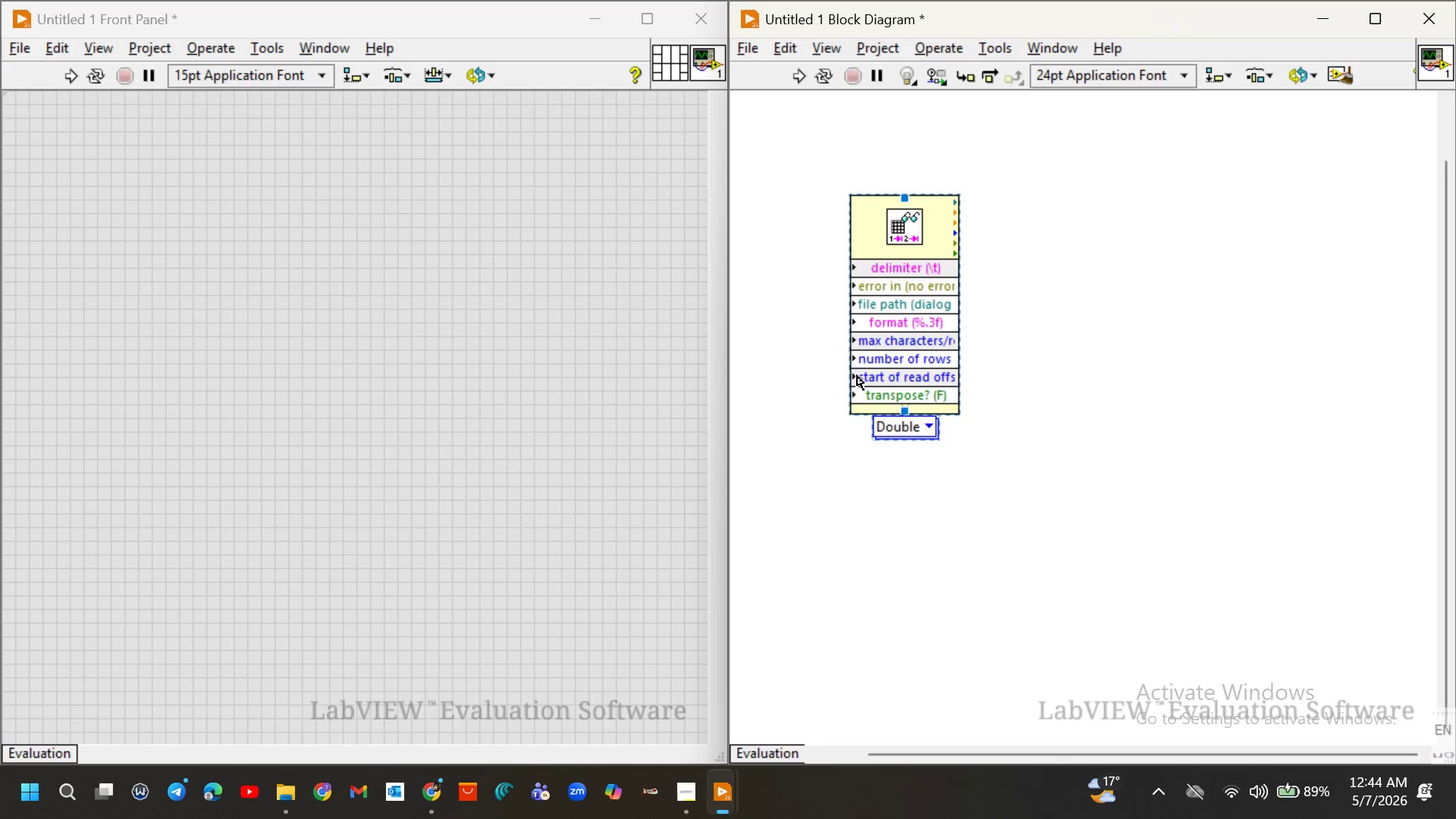 
right_click([857, 375])
 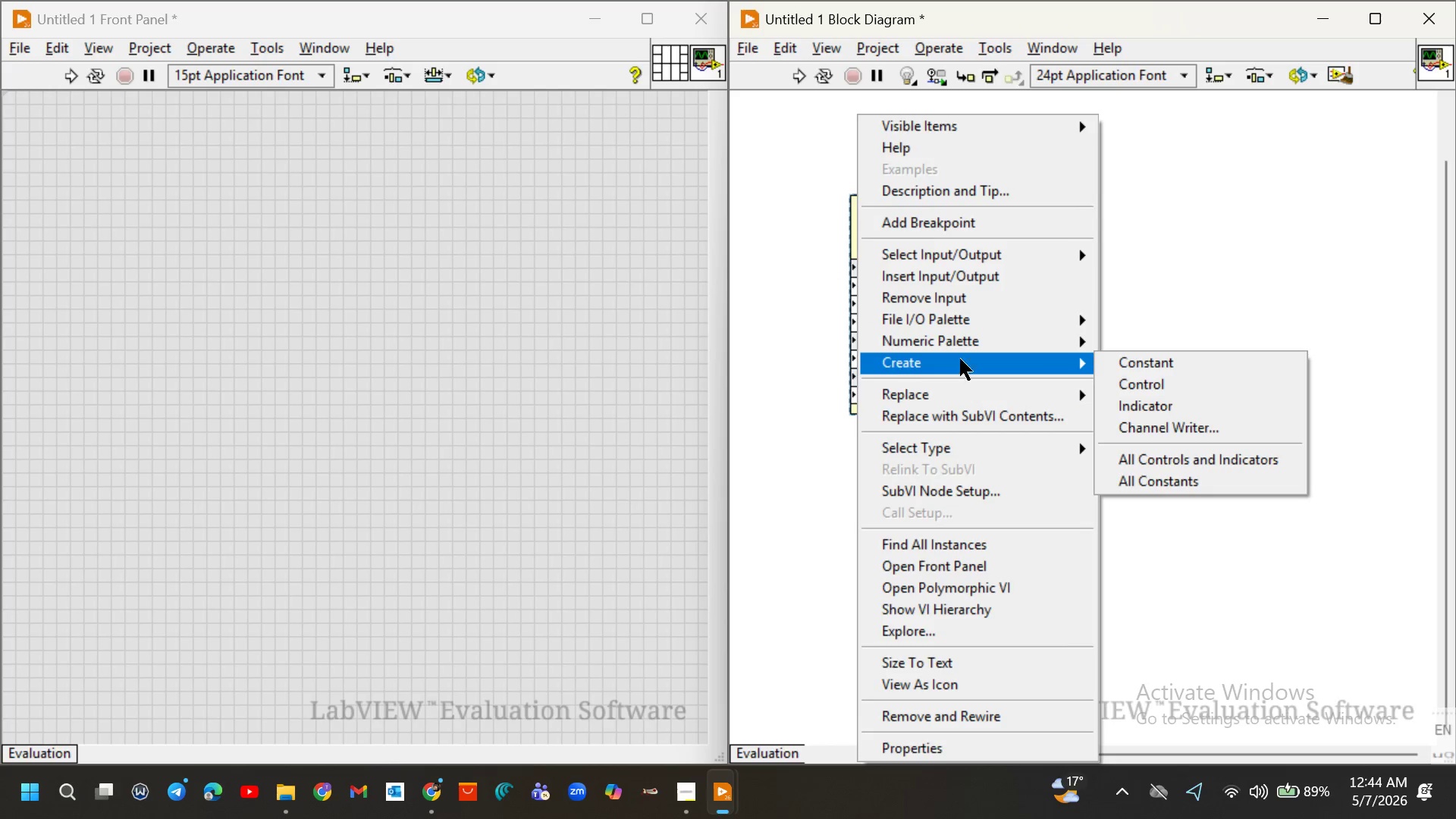 
left_click([1144, 369])
 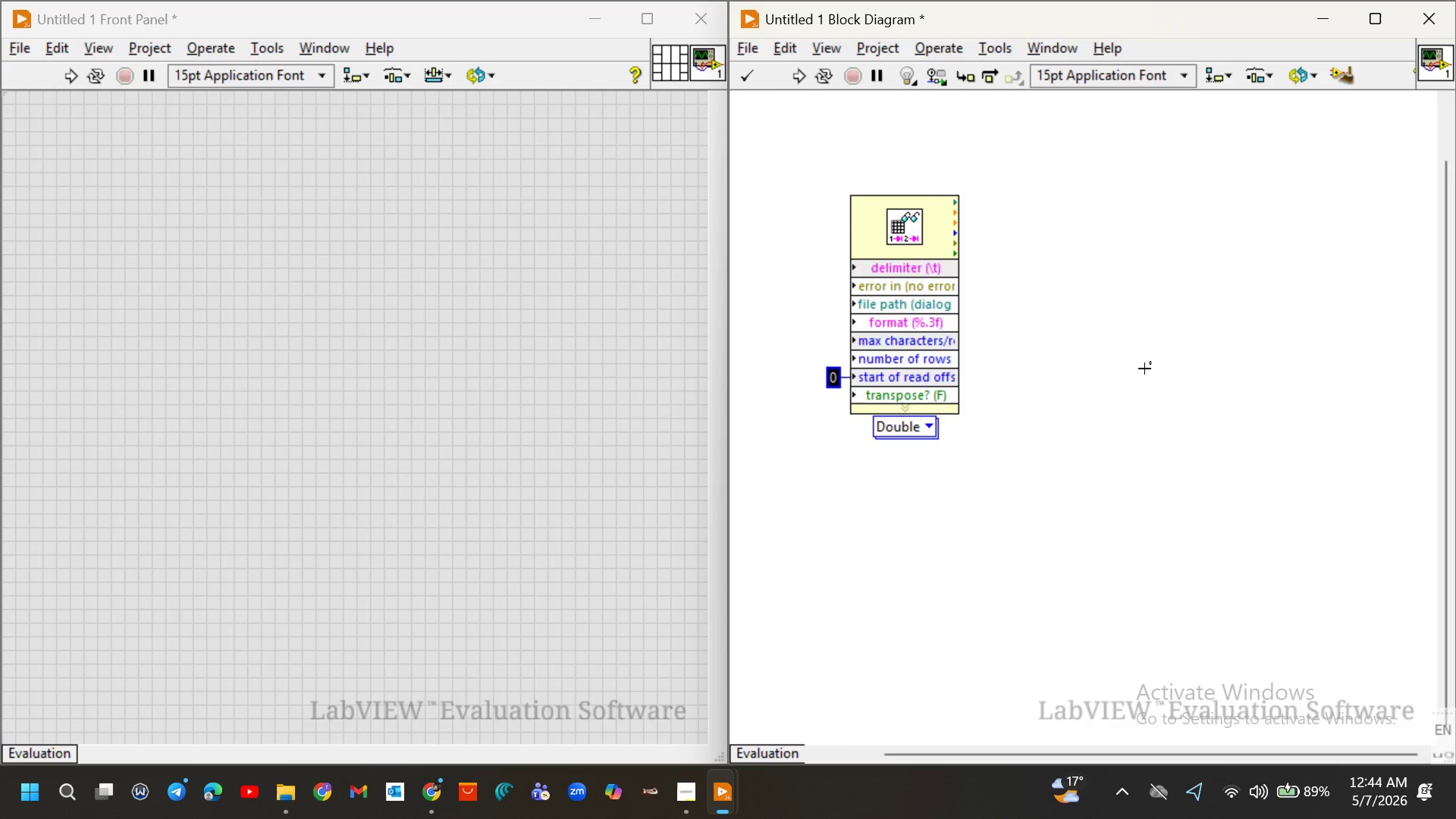 
type(50)
 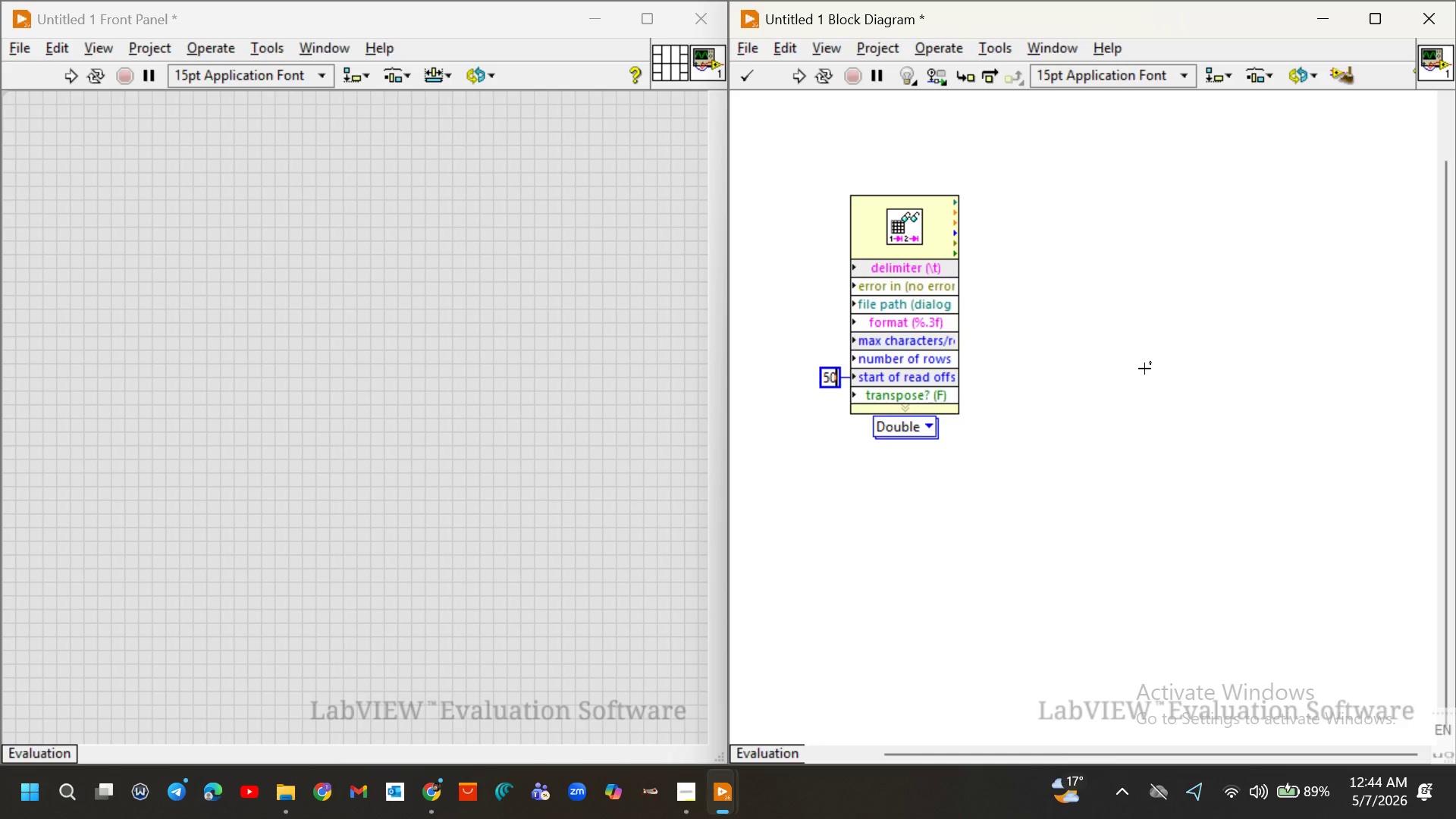 
left_click([1144, 369])
 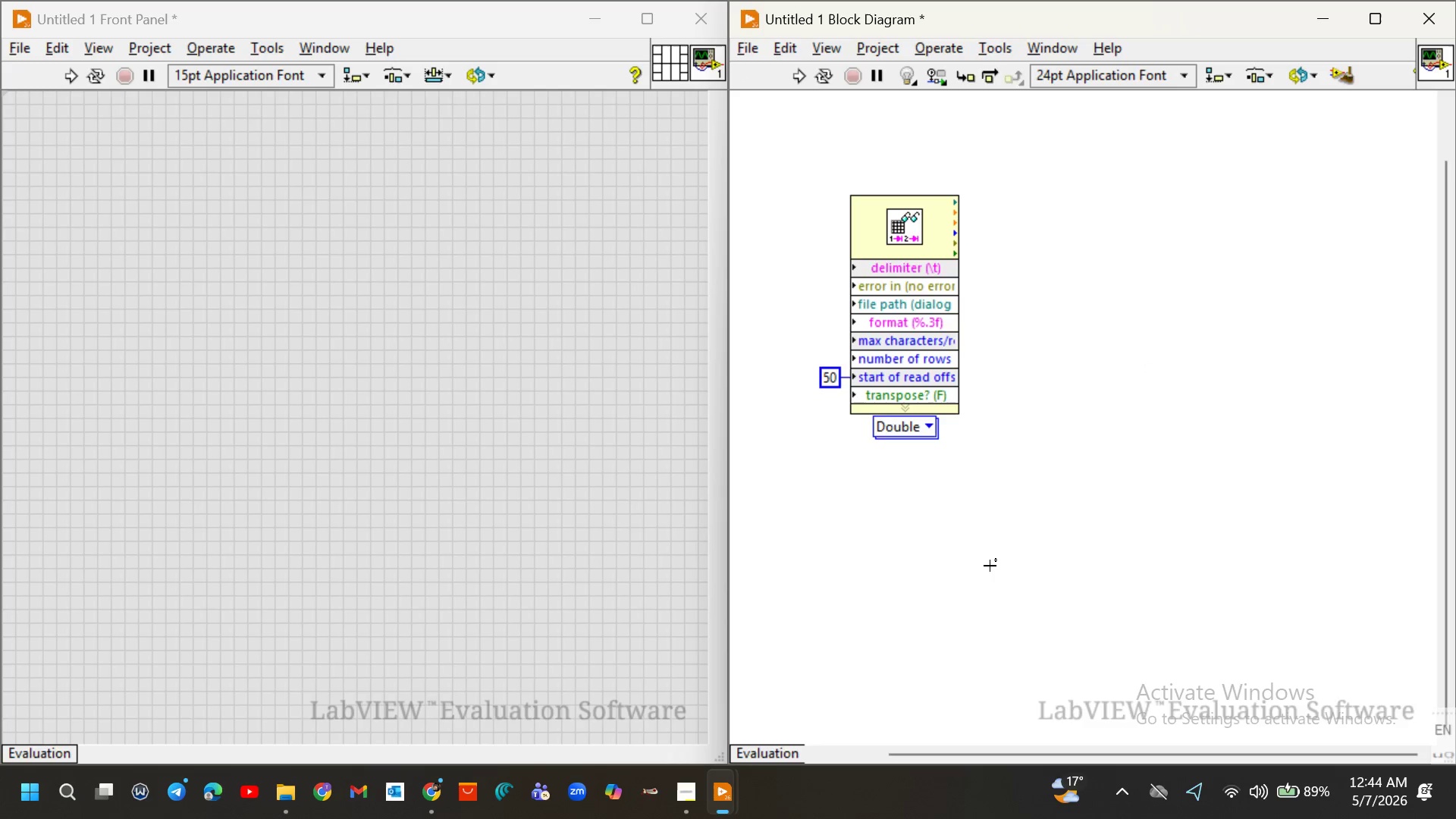 
wait(12.47)
 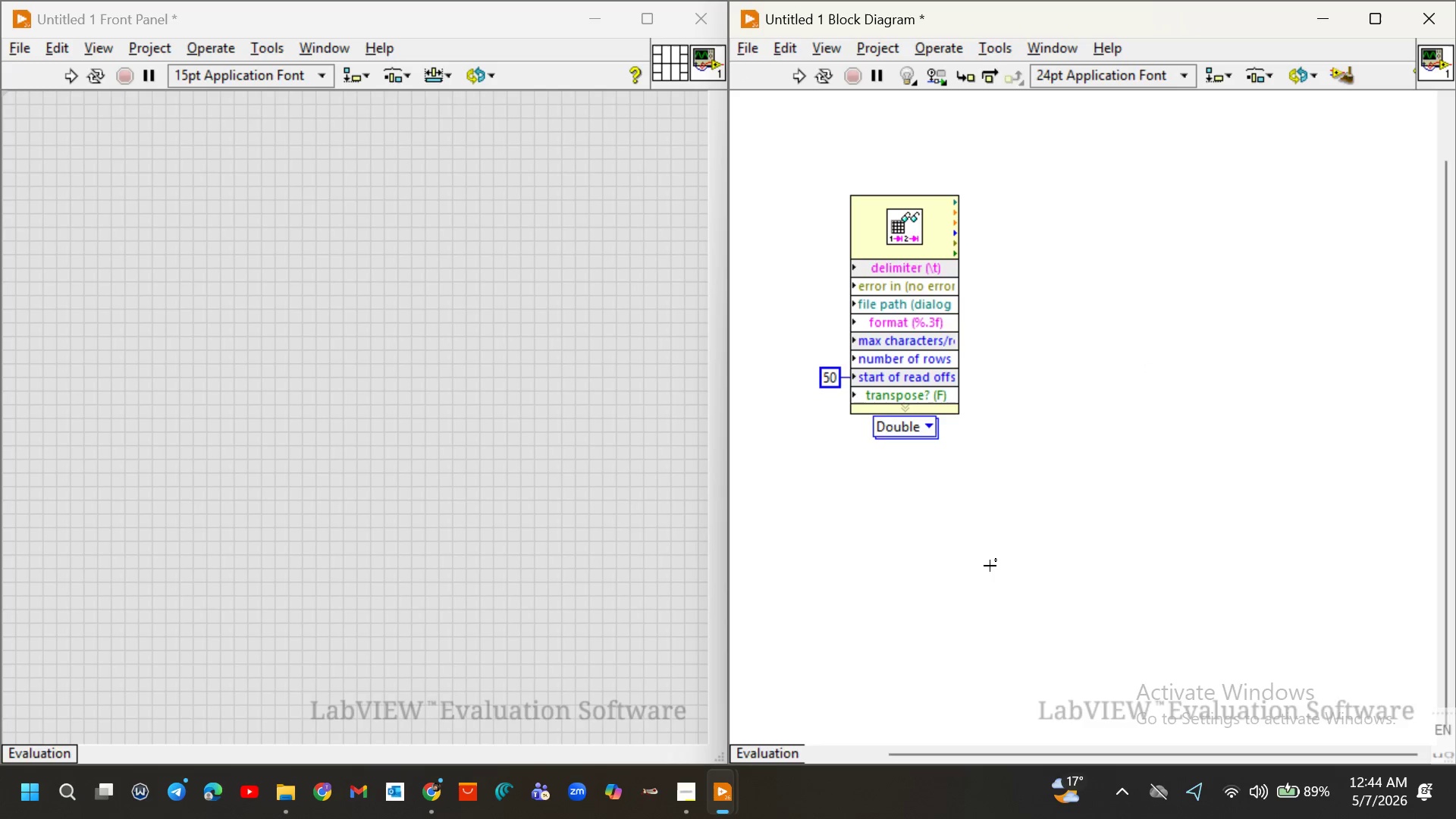 
right_click([1077, 229])
 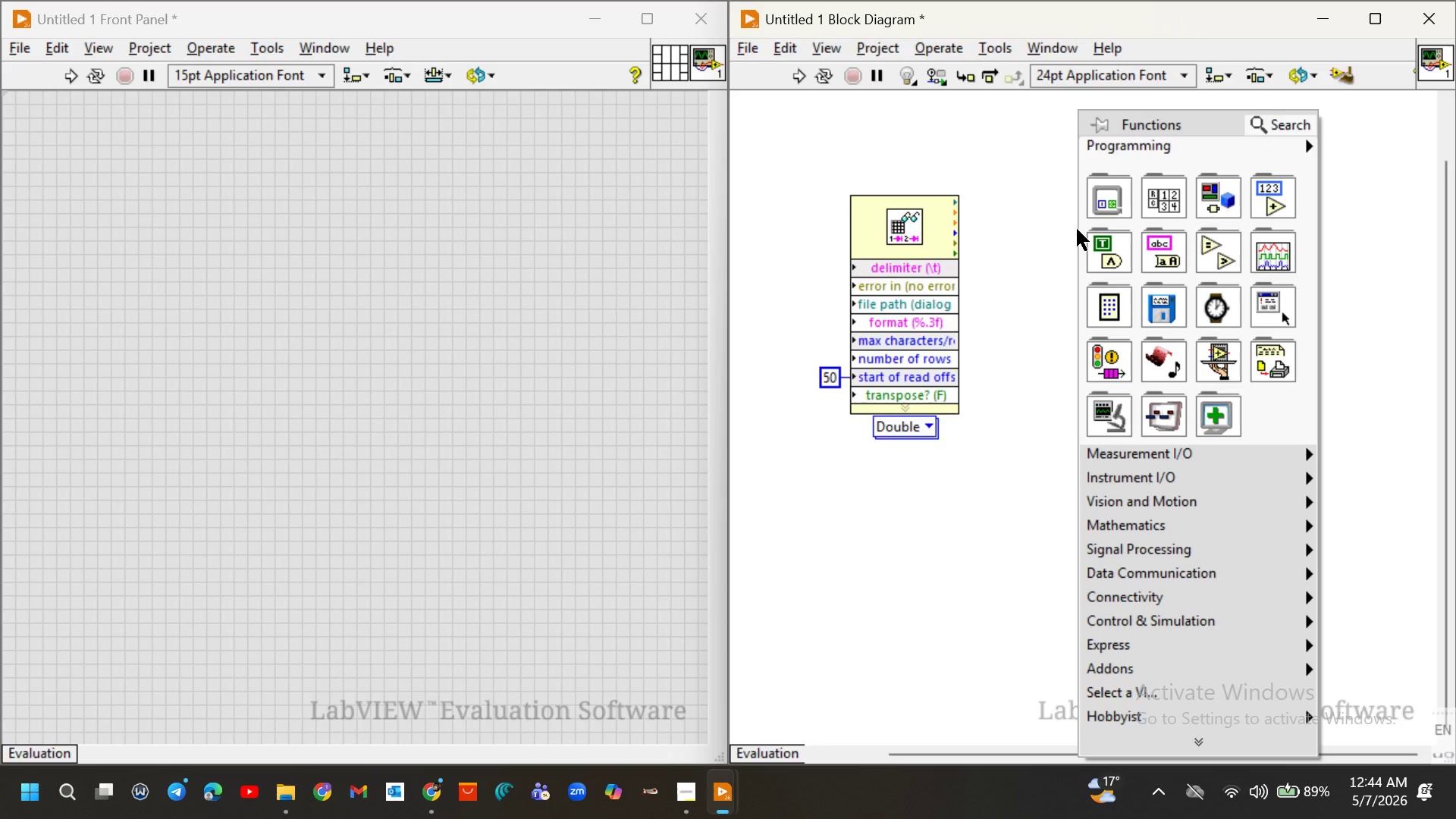 
mouse_move([1128, 215])
 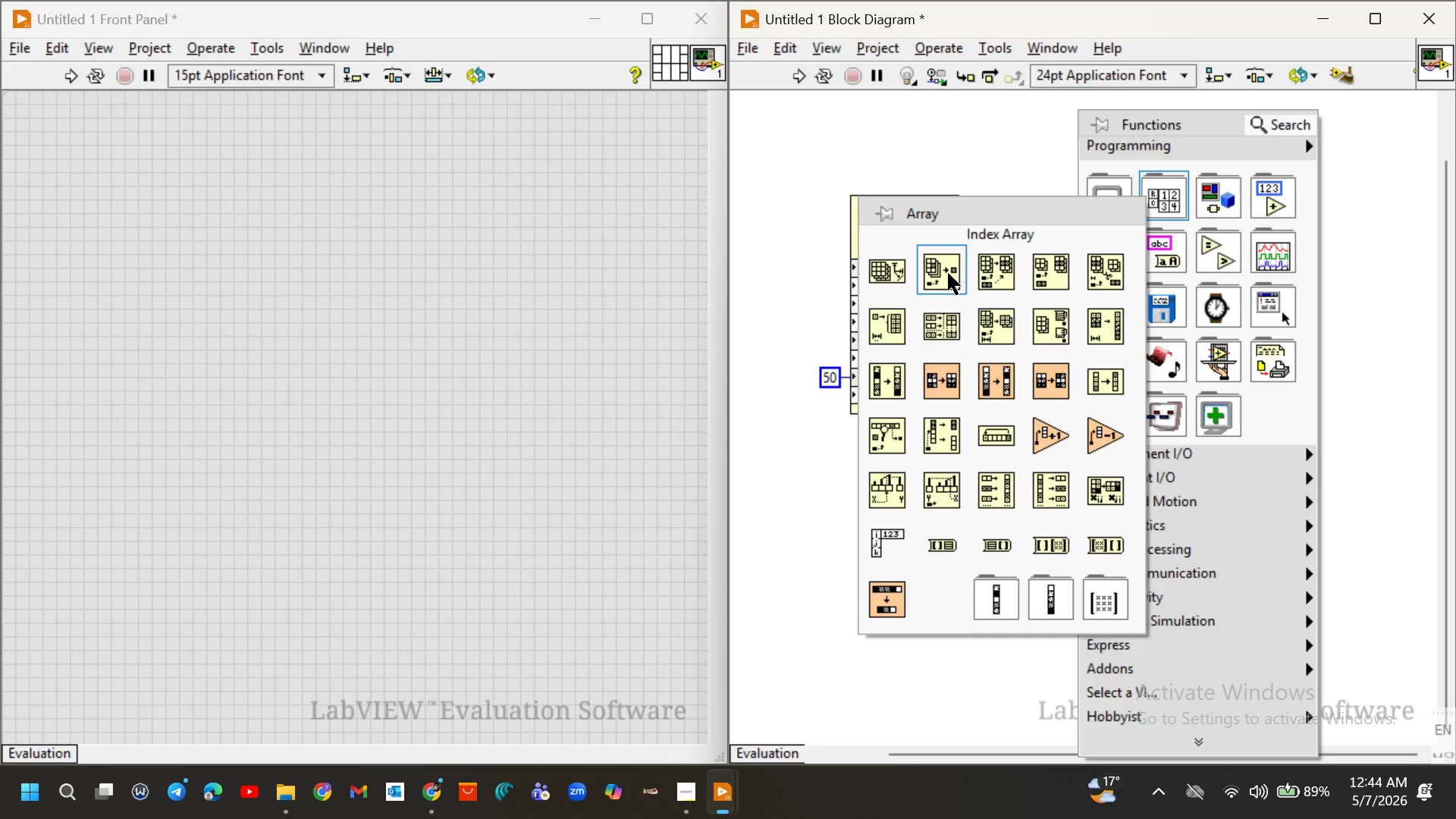 
left_click([948, 273])
 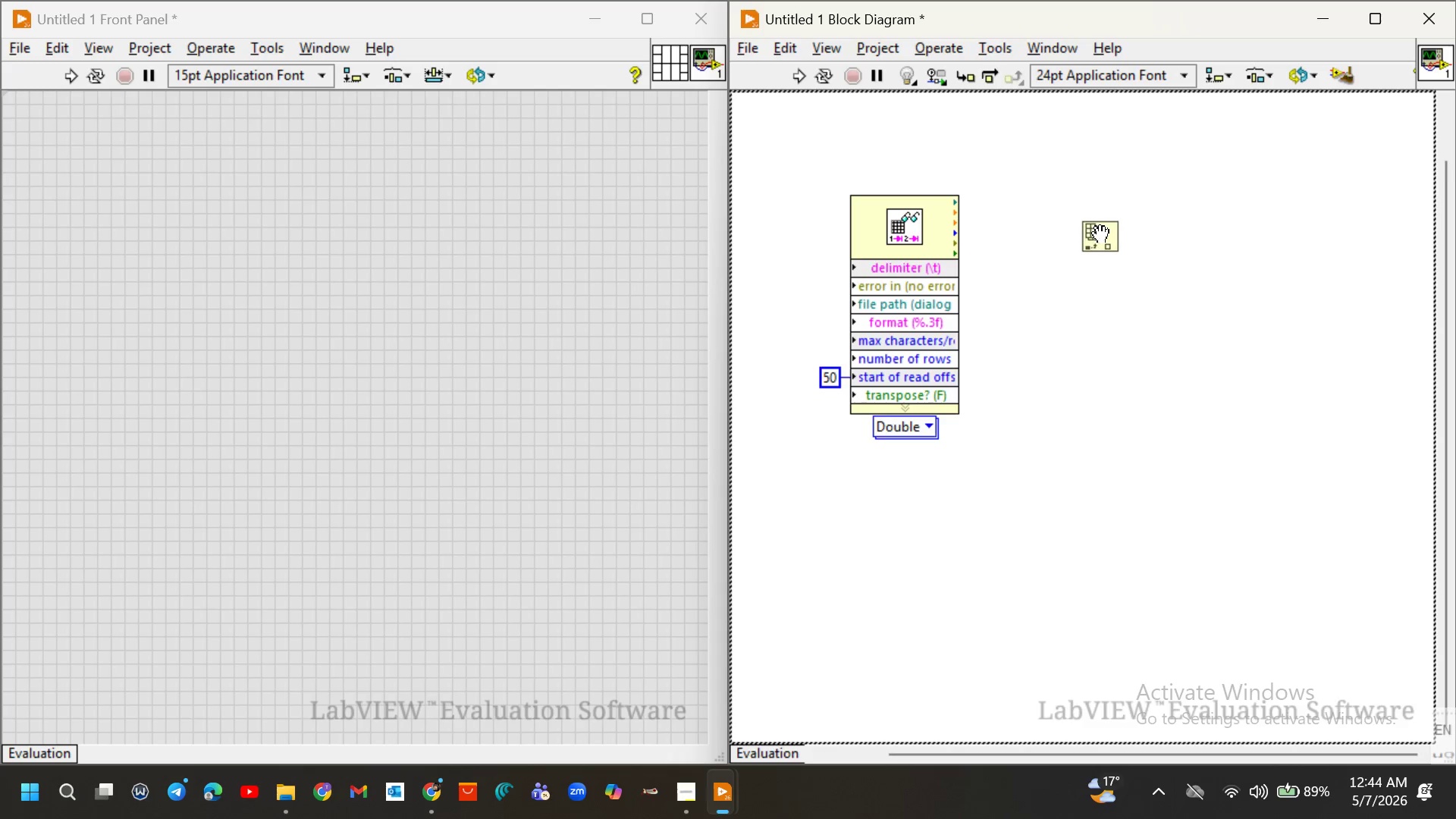 
left_click([1100, 235])
 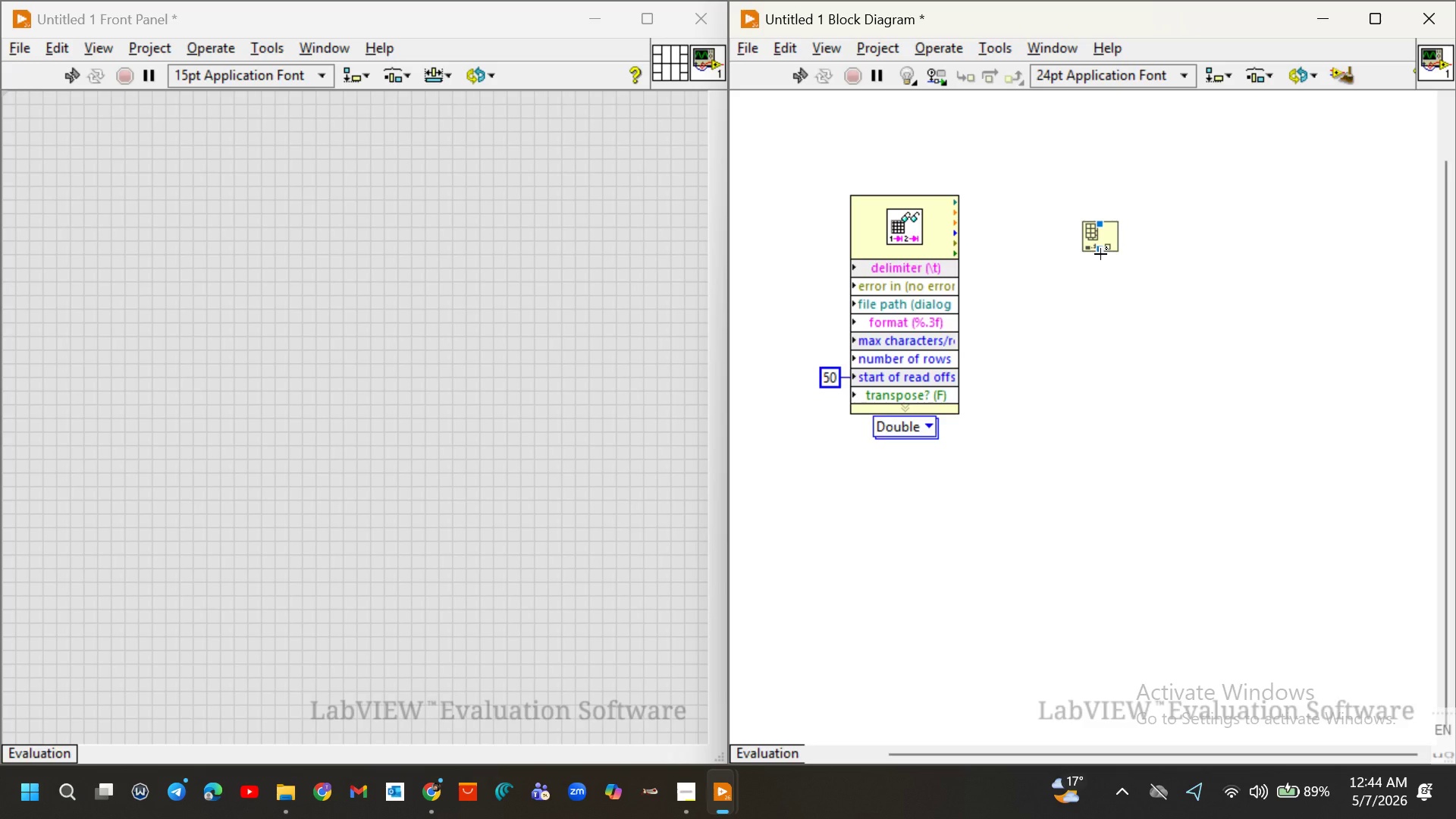 
left_click_drag(start_coordinate=[1100, 254], to_coordinate=[1103, 275])
 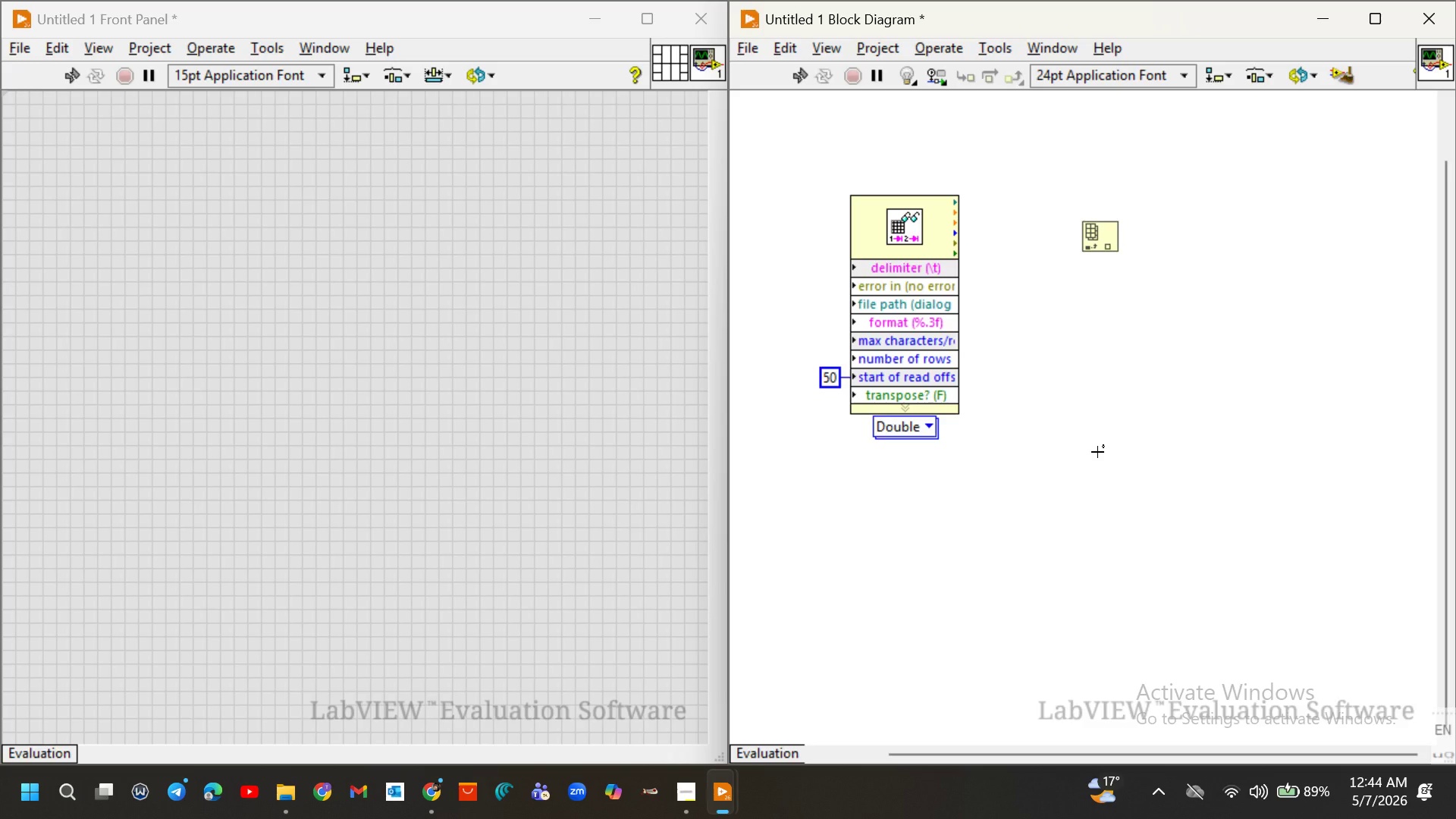 
wait(12.52)
 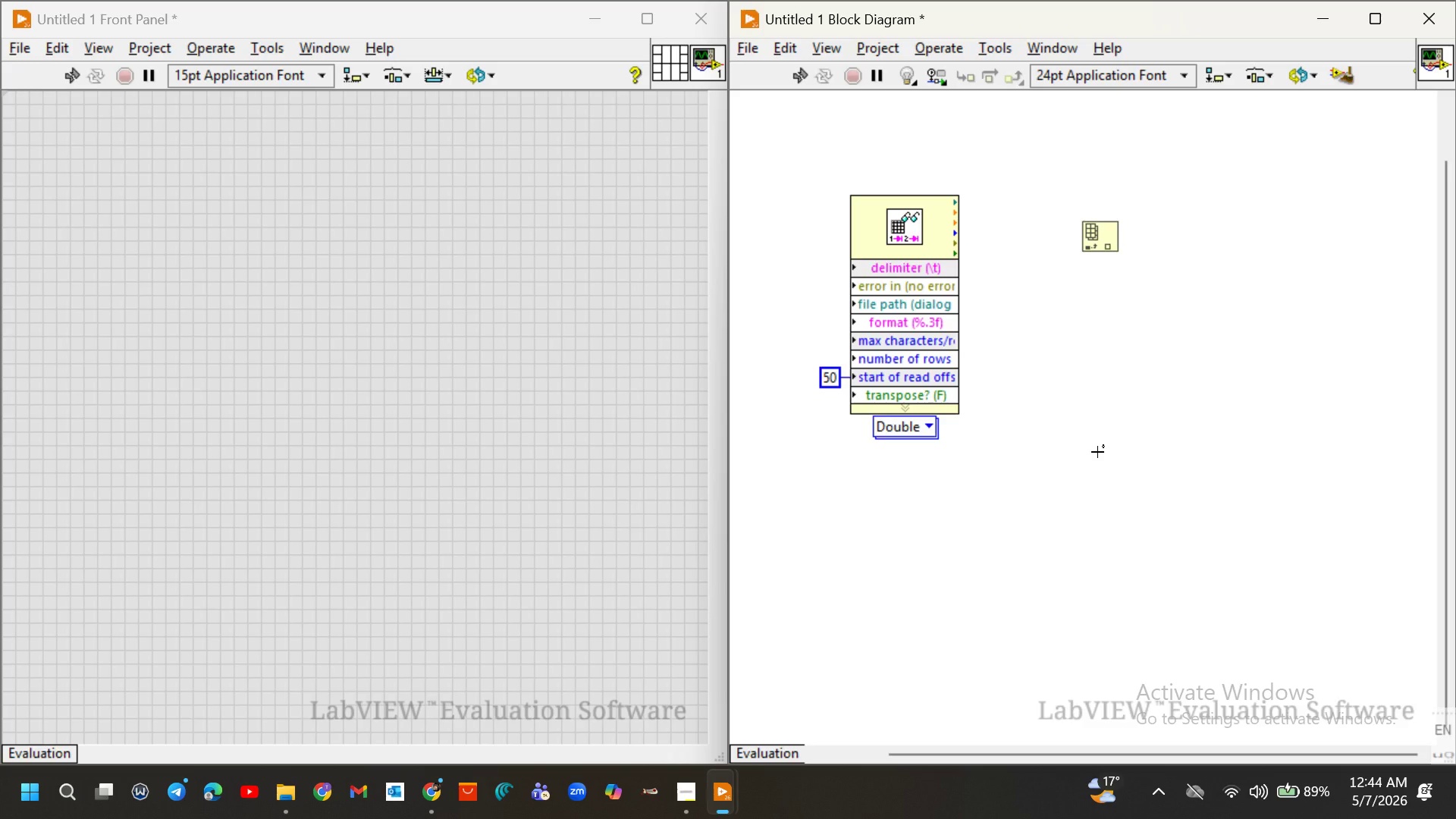 
left_click_drag(start_coordinate=[956, 212], to_coordinate=[1077, 228])
 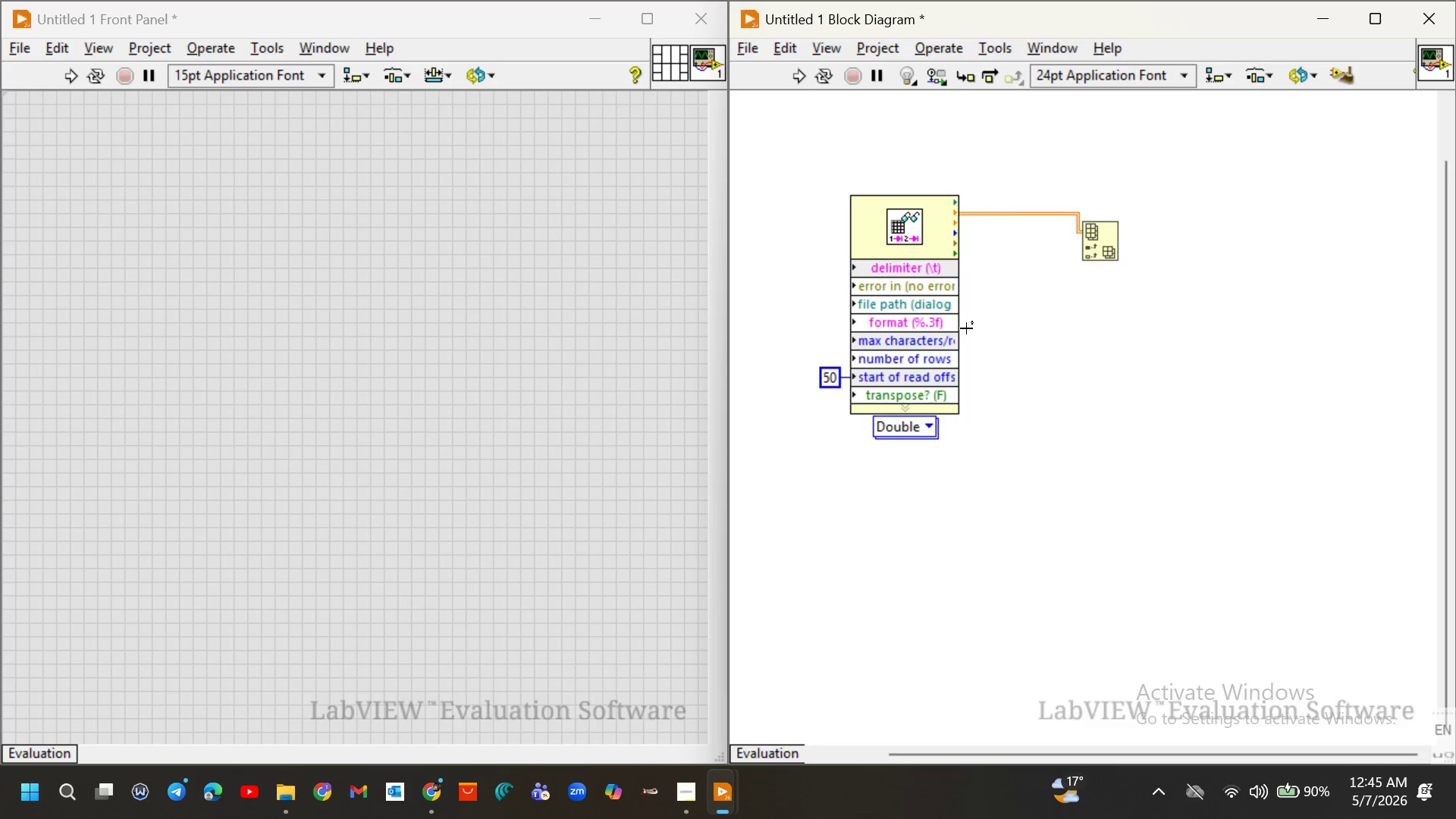 
wait(51.66)
 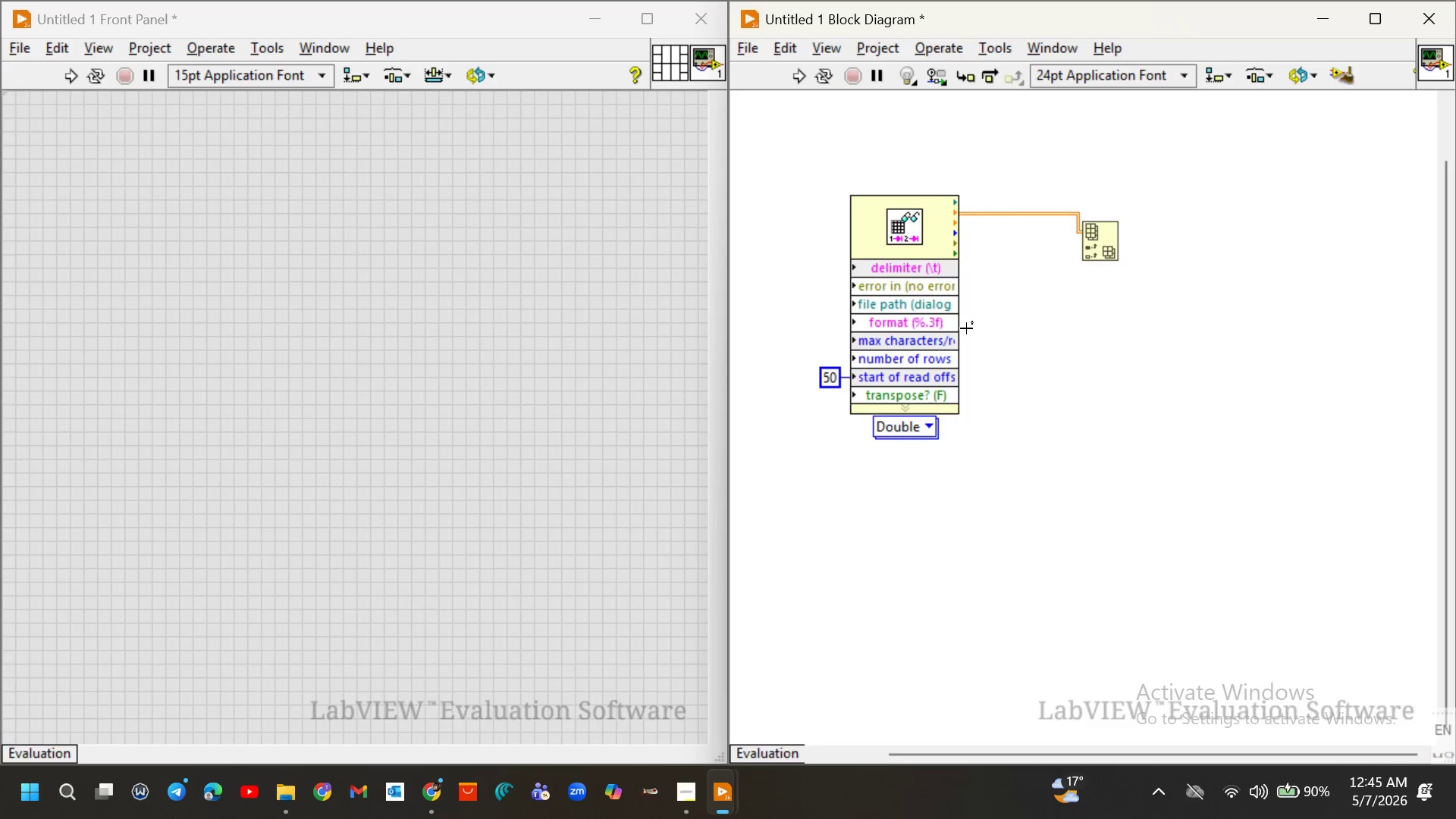 
right_click([1079, 258])
 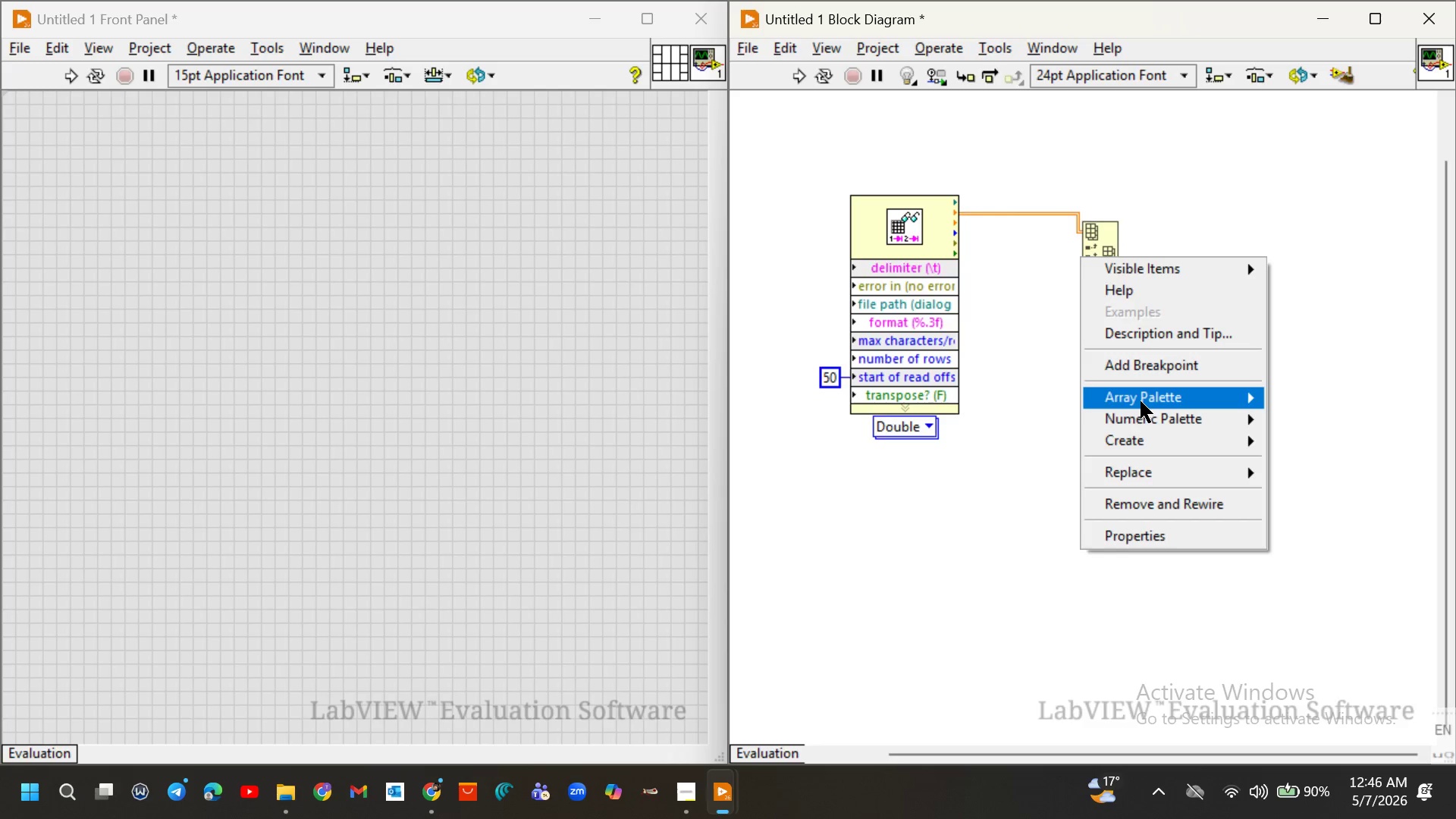 
mouse_move([1119, 441])
 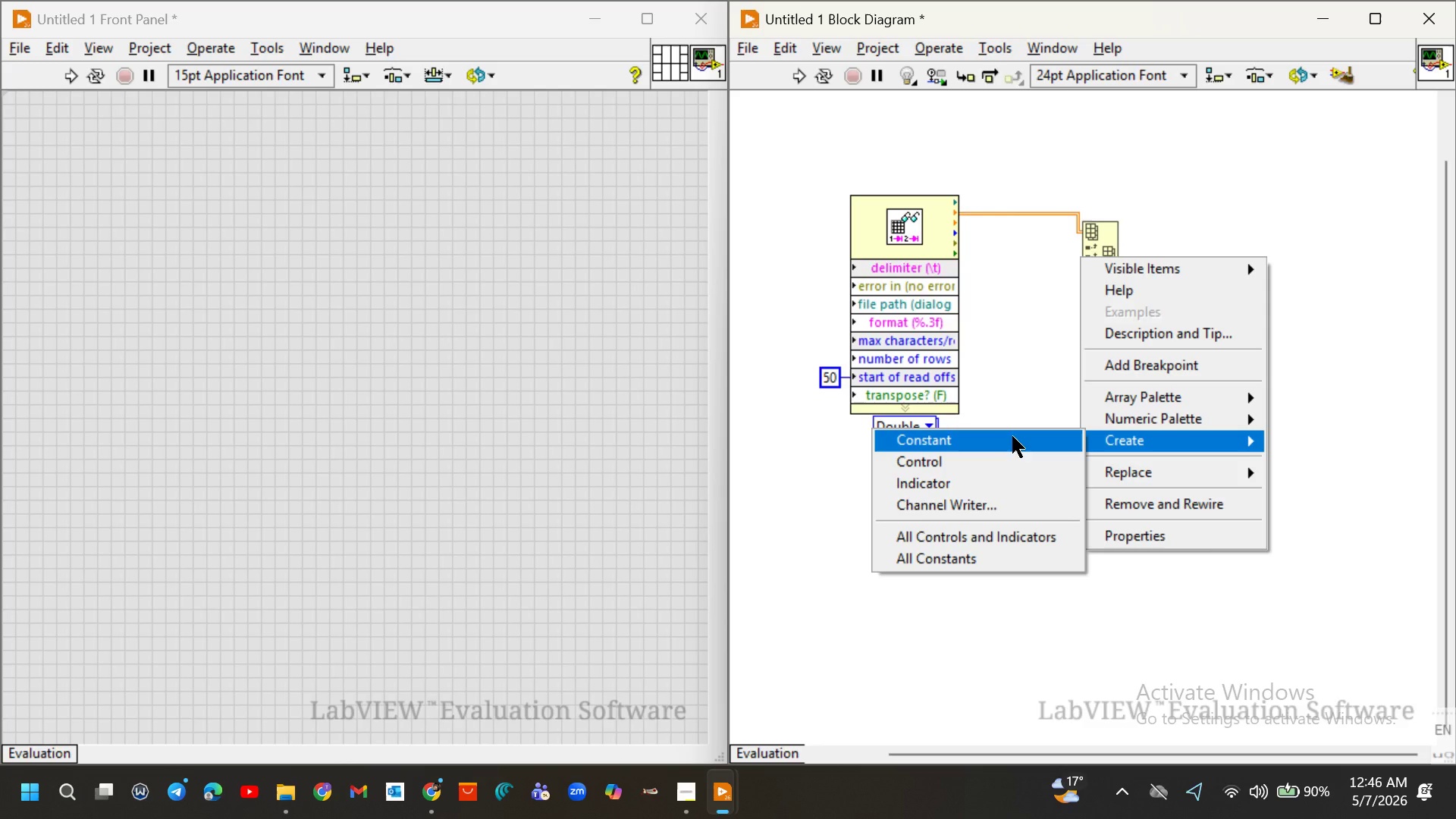 
left_click([1012, 436])
 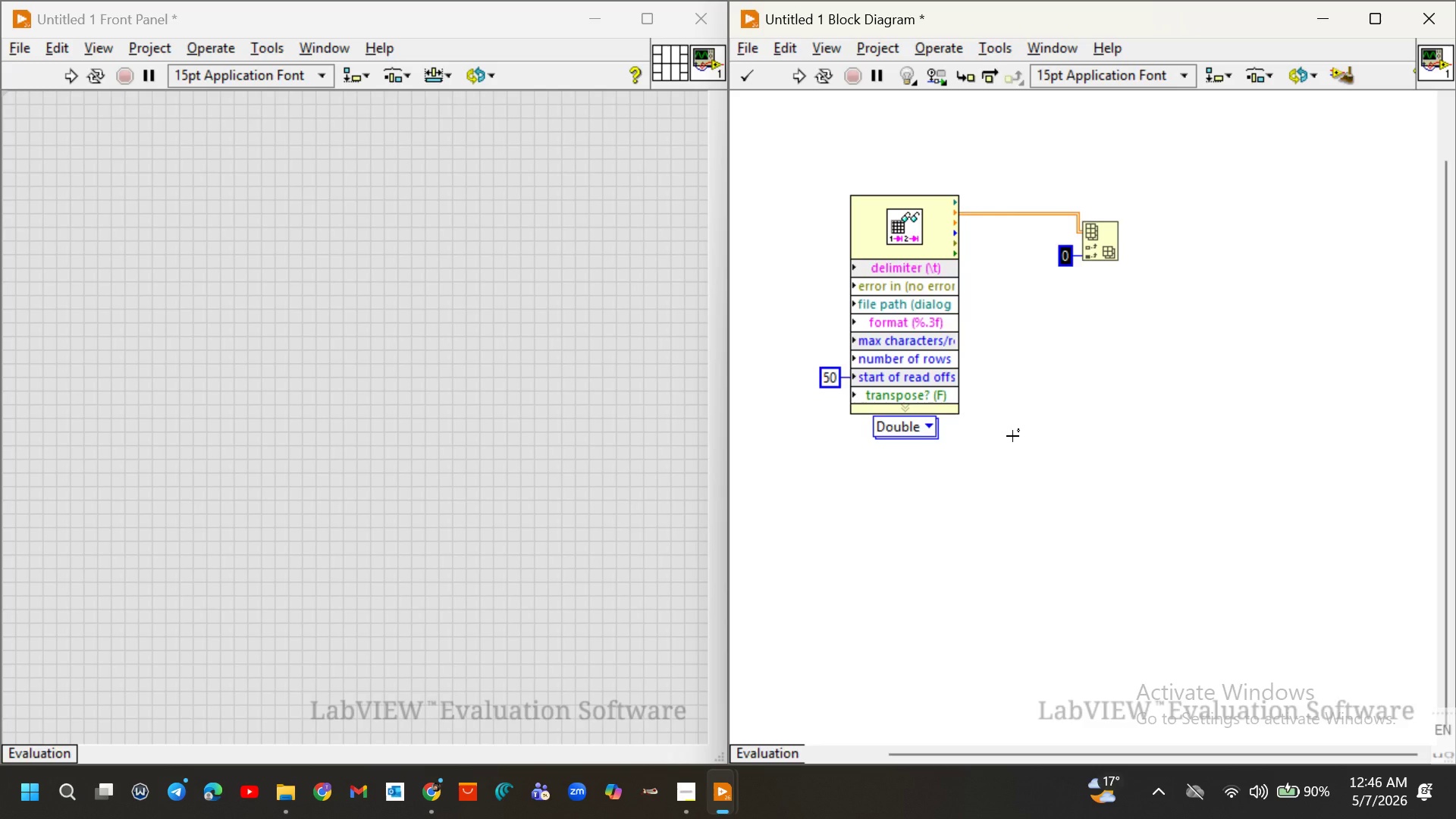 
key(2)
 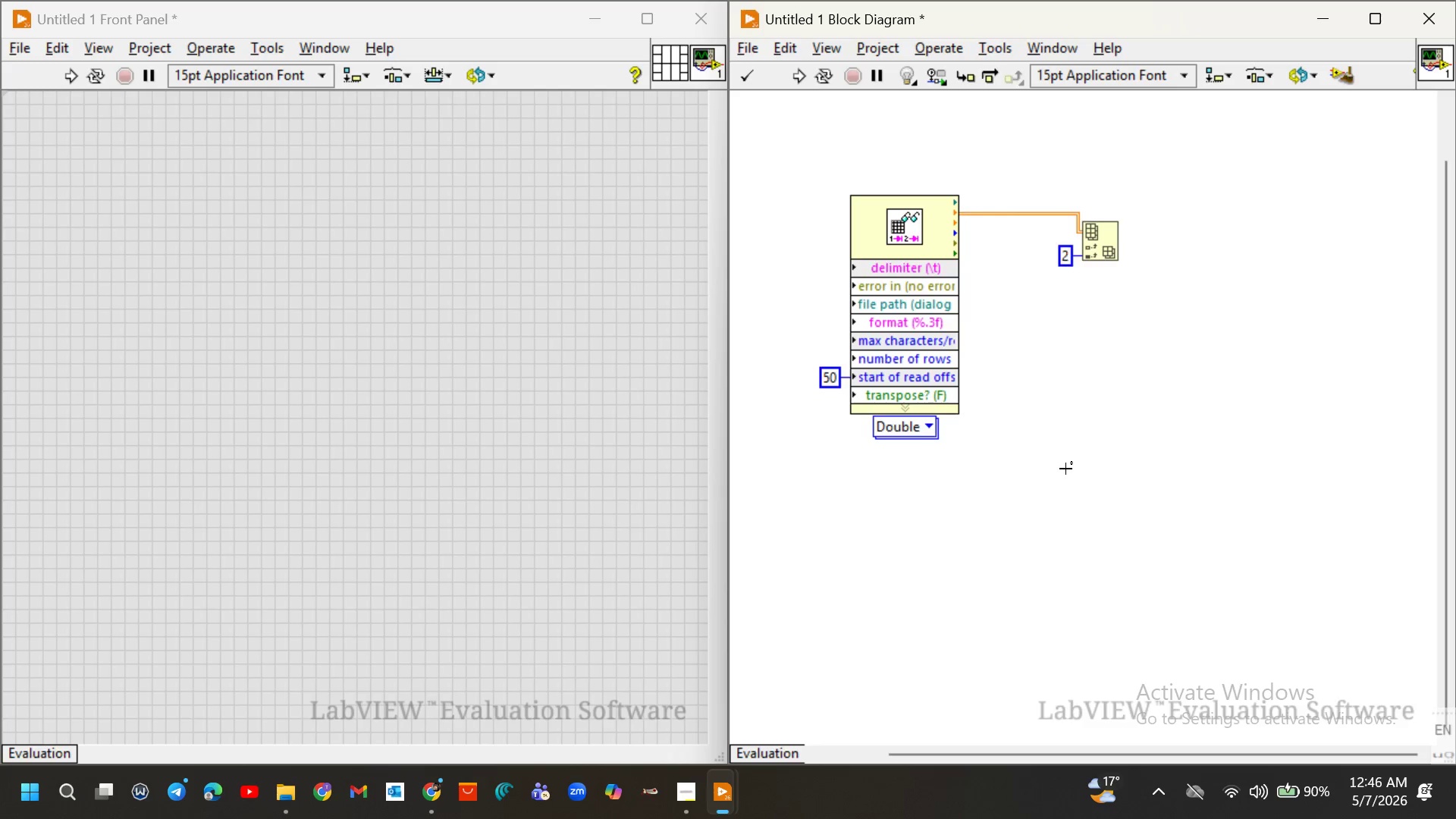 
left_click([1065, 469])
 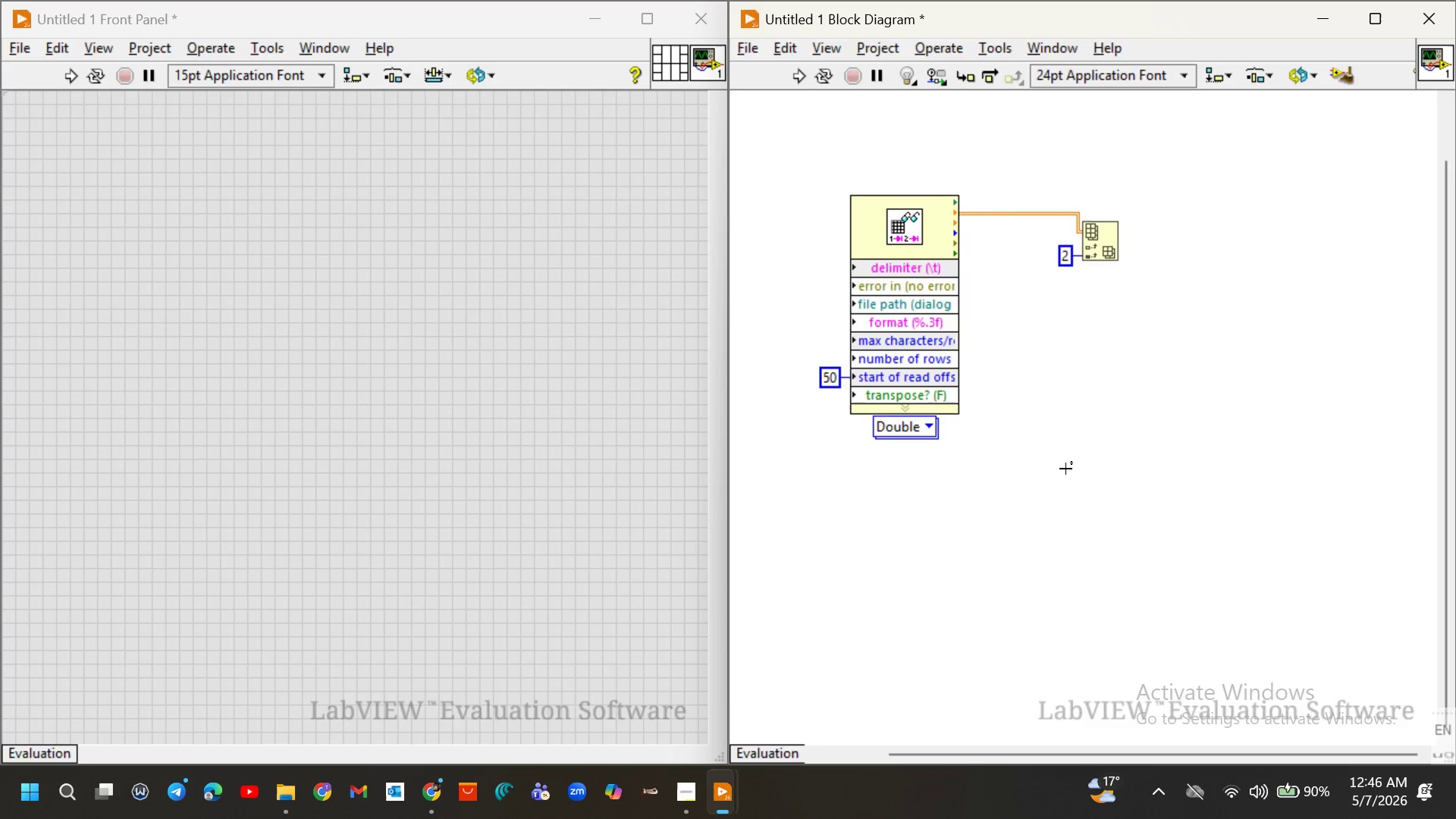 
wait(29.24)
 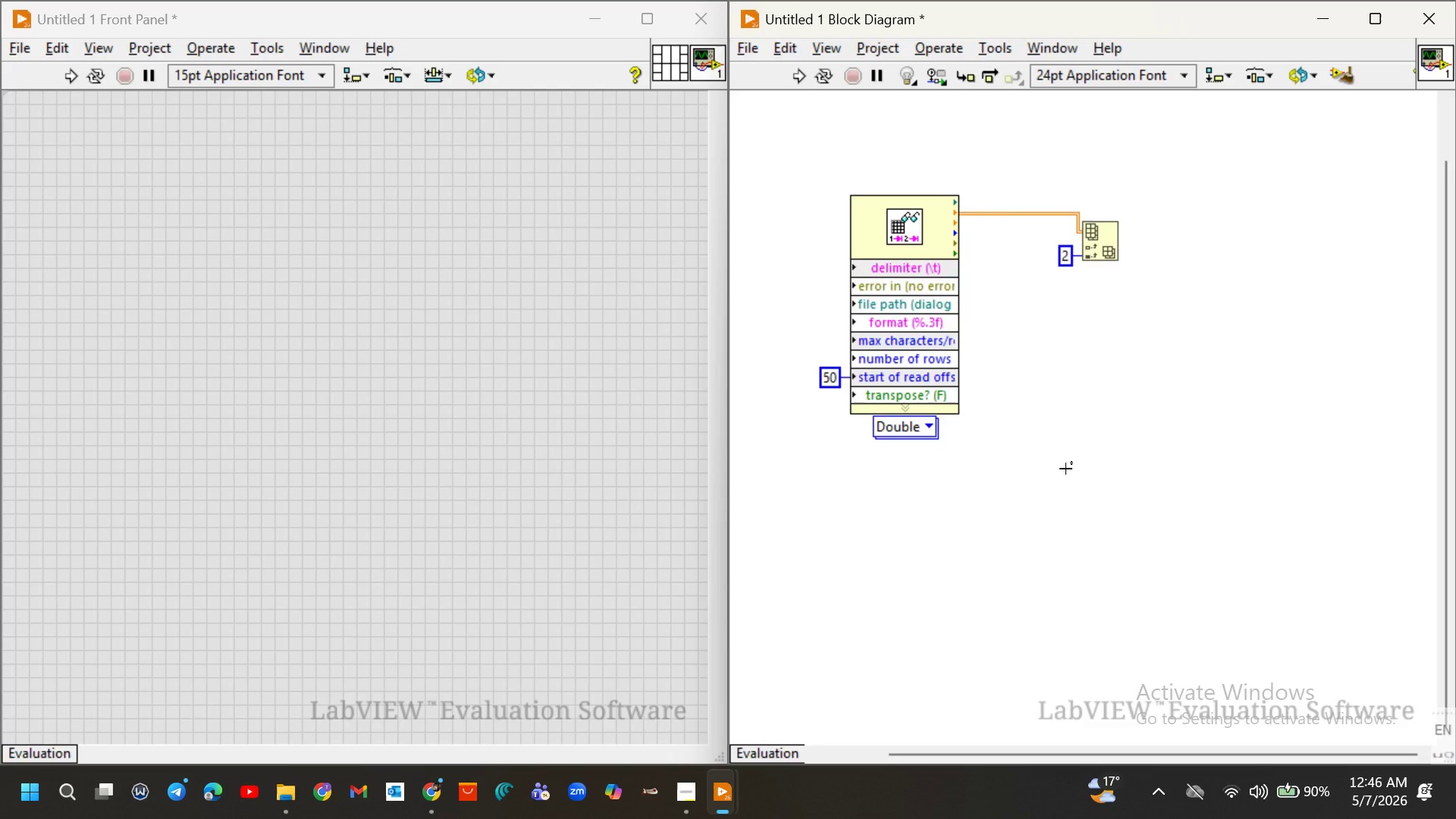 
left_click([792, 82])
 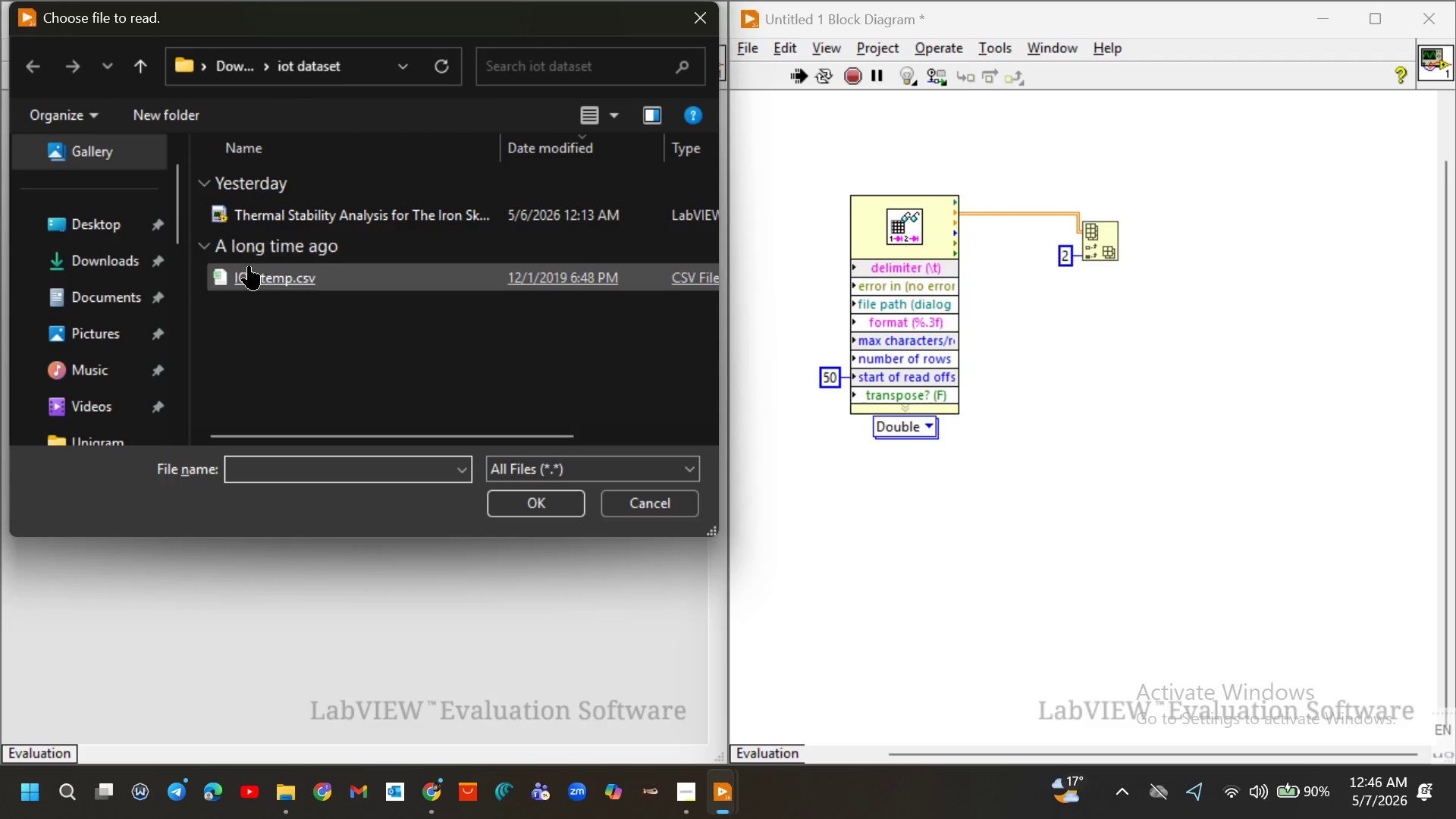 
left_click([253, 268])
 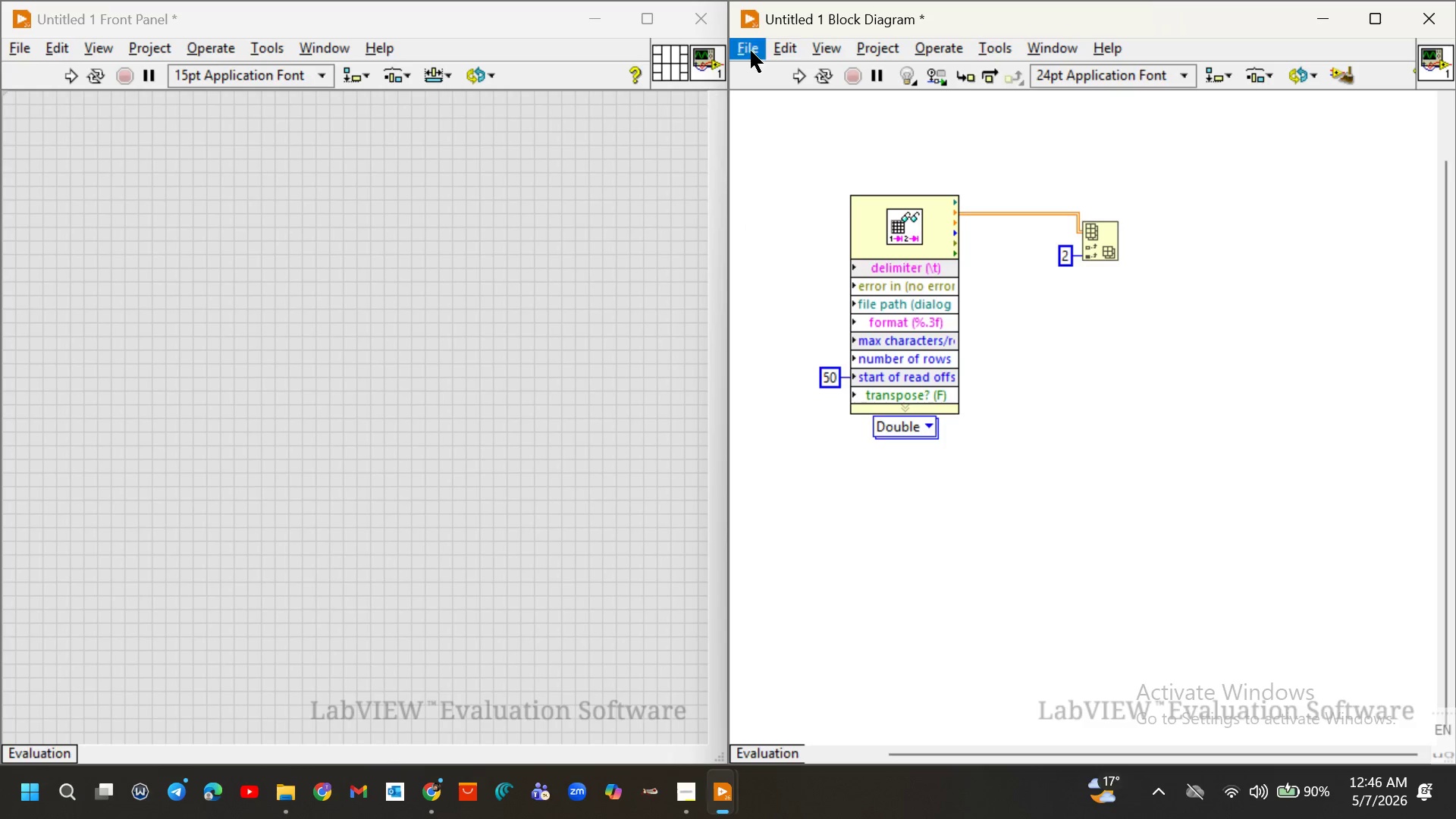 
wait(5.06)
 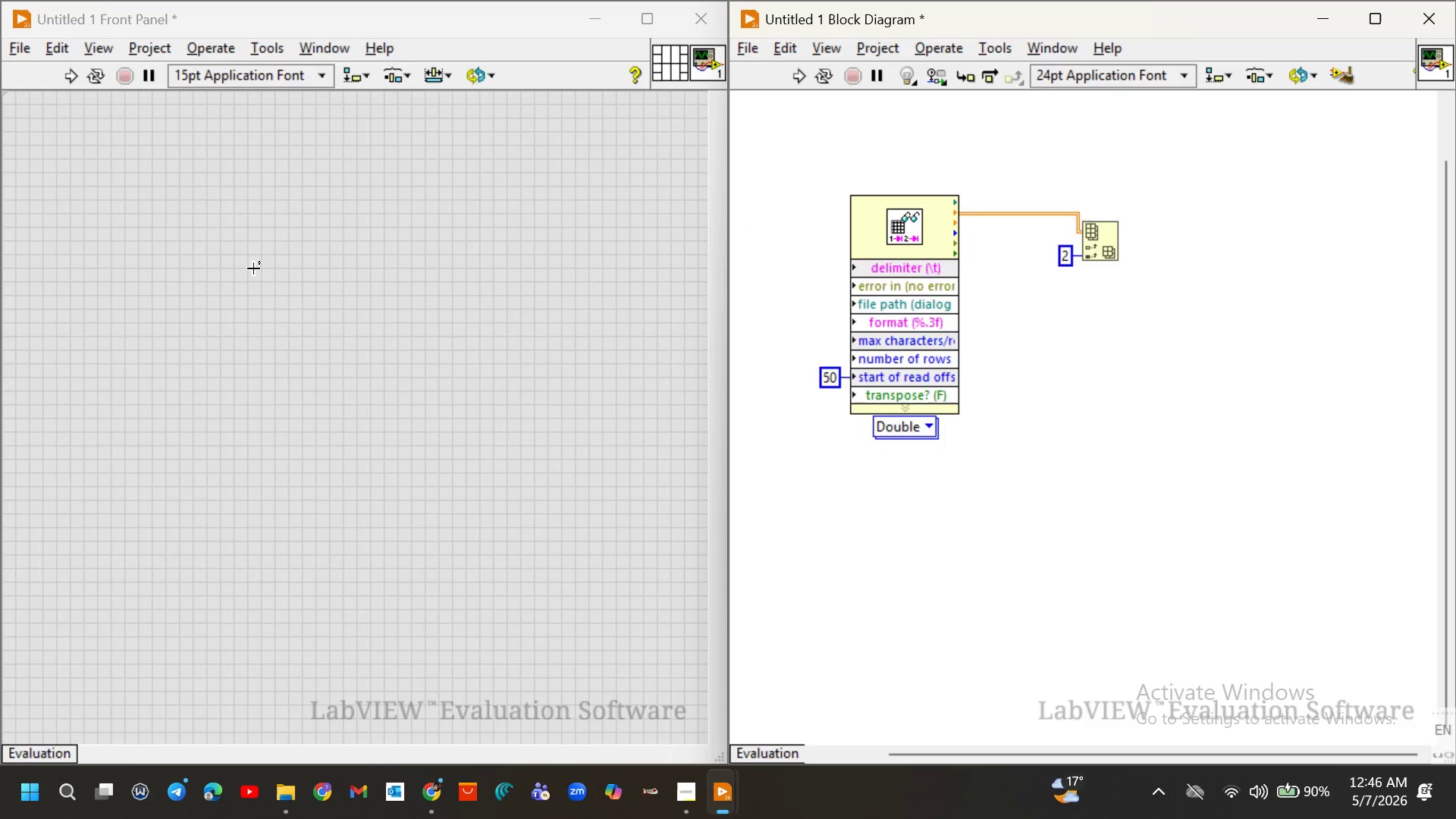 
left_click([905, 78])
 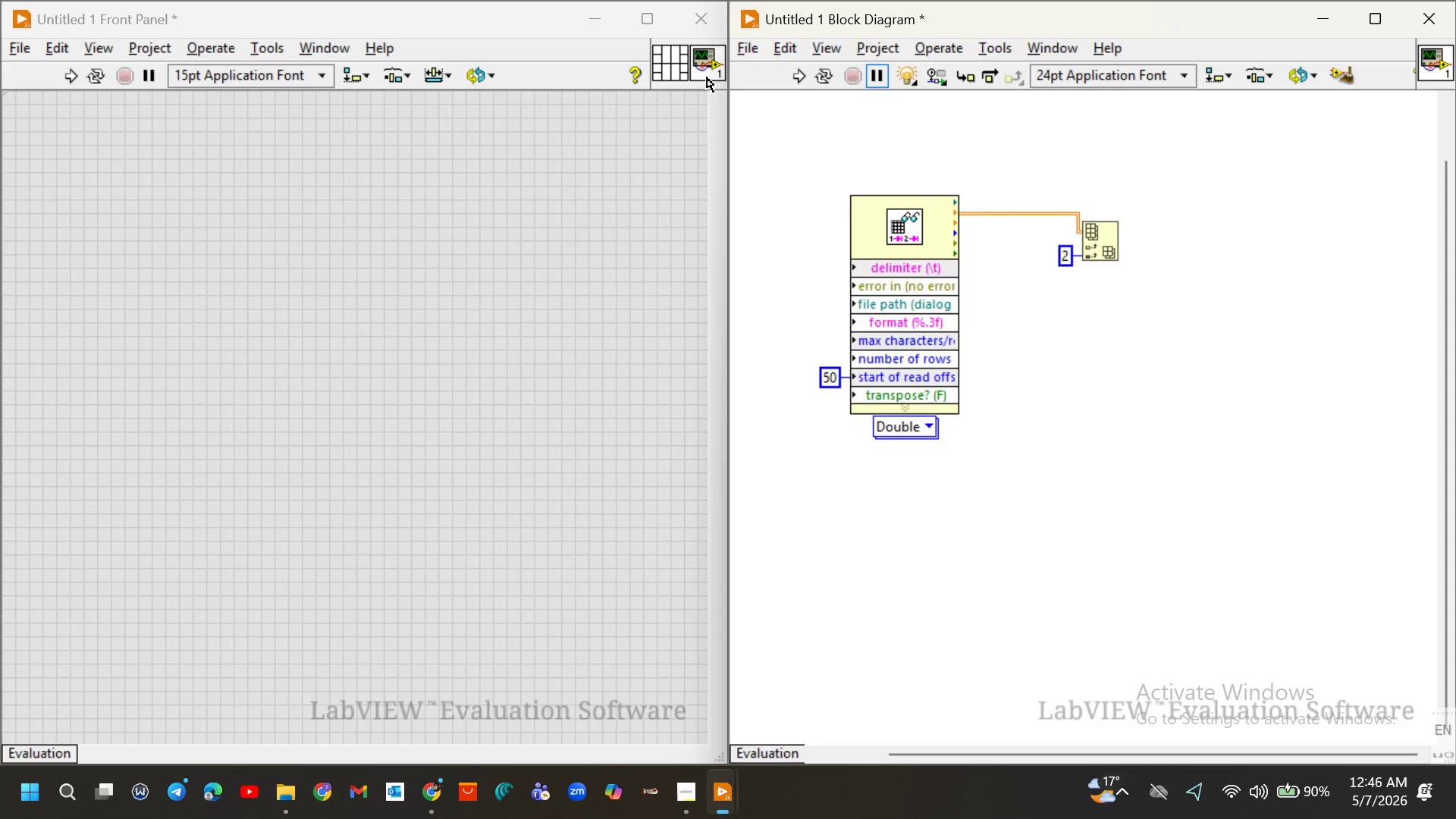 
left_click([799, 77])
 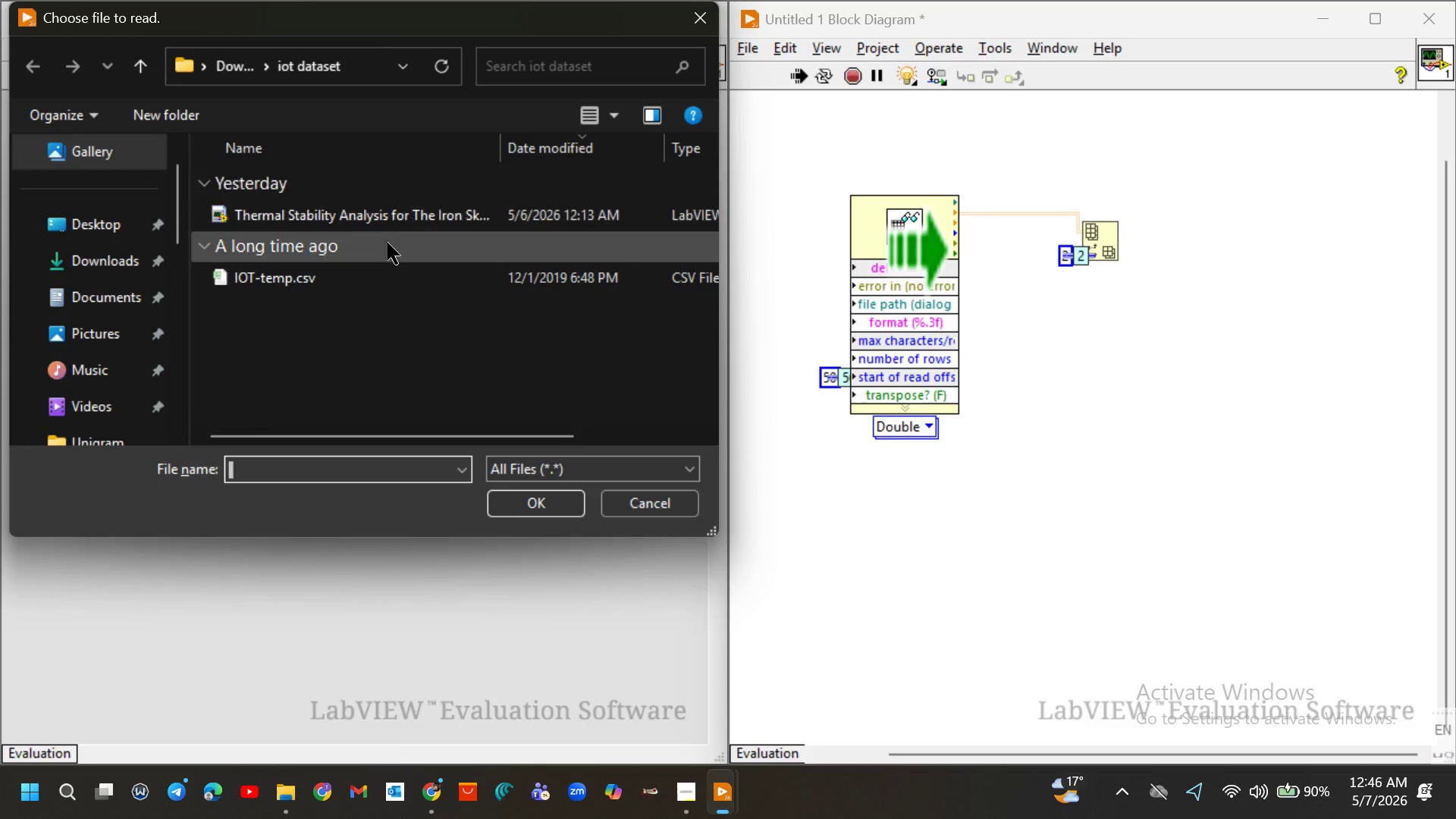 
left_click([356, 278])
 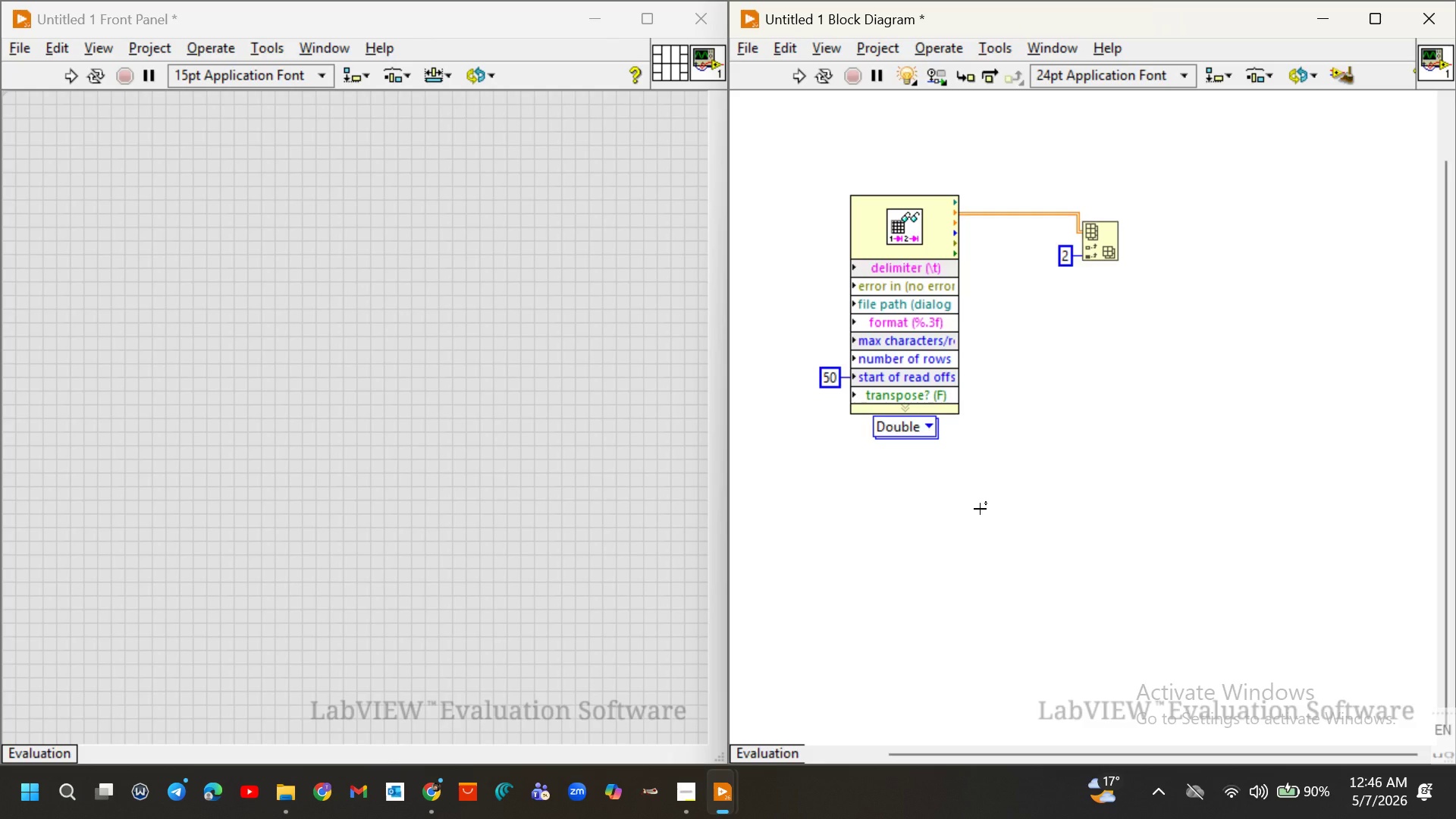 
wait(11.64)
 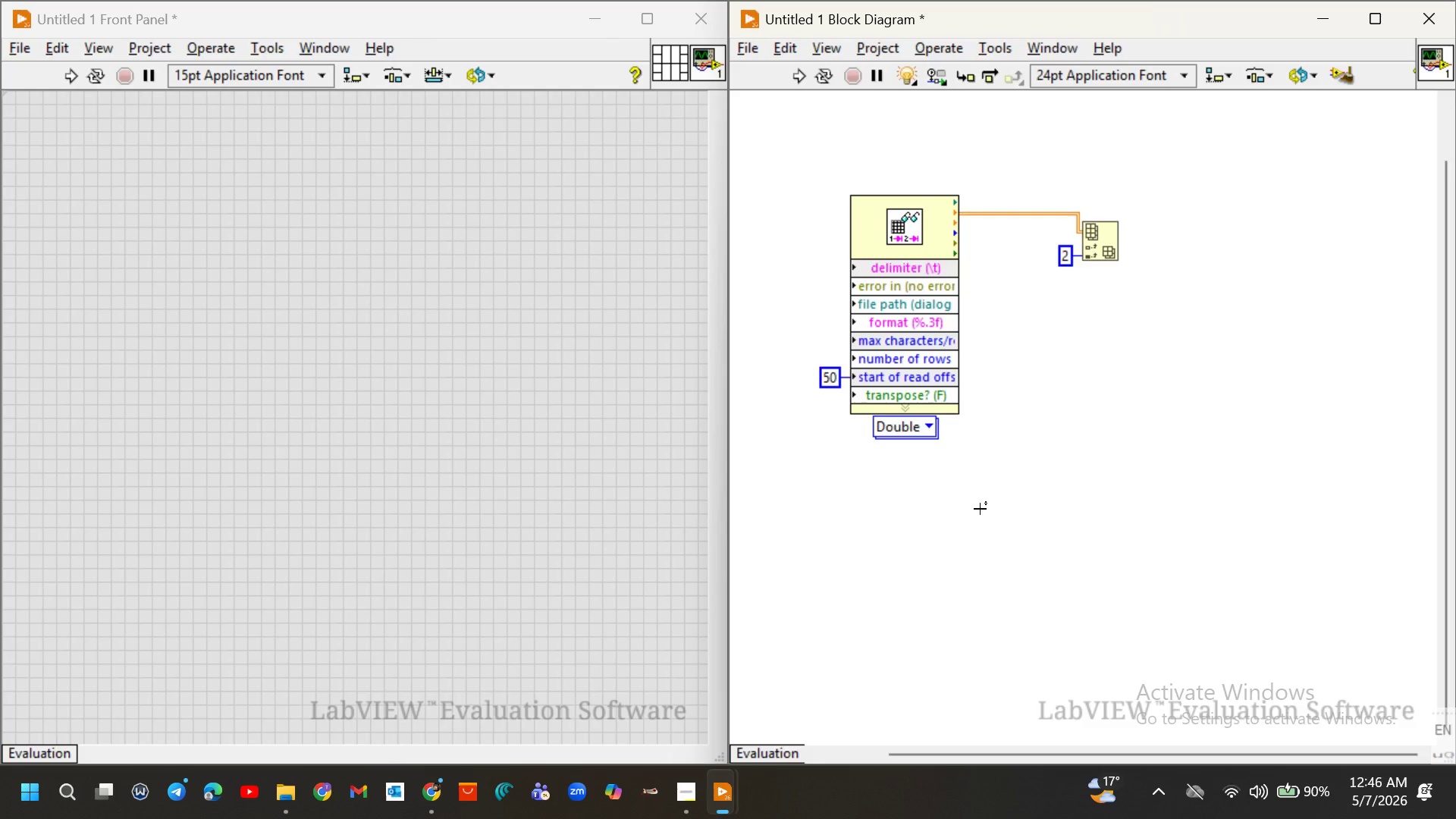 
right_click([225, 315])
 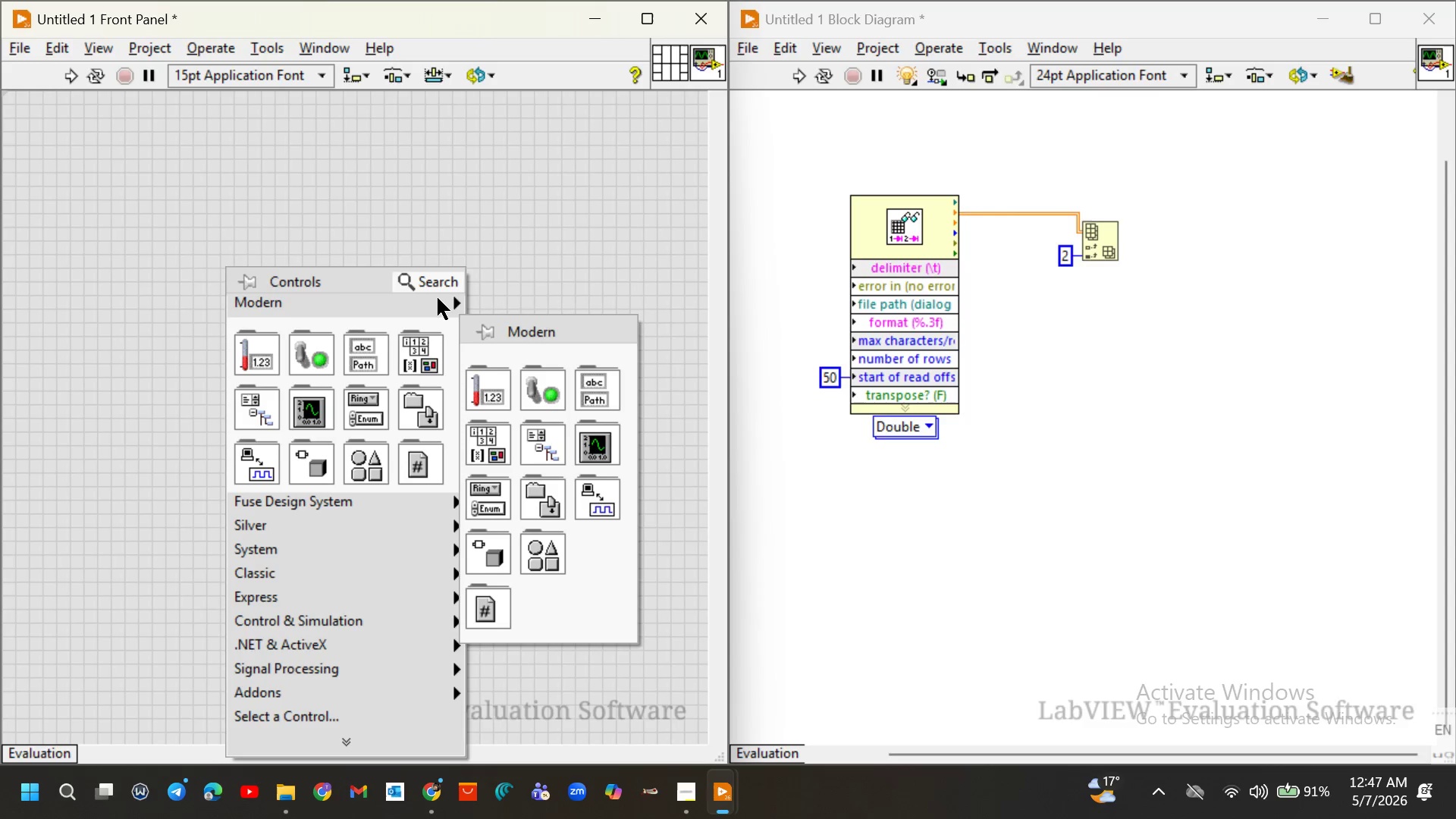 
mouse_move([291, 365])
 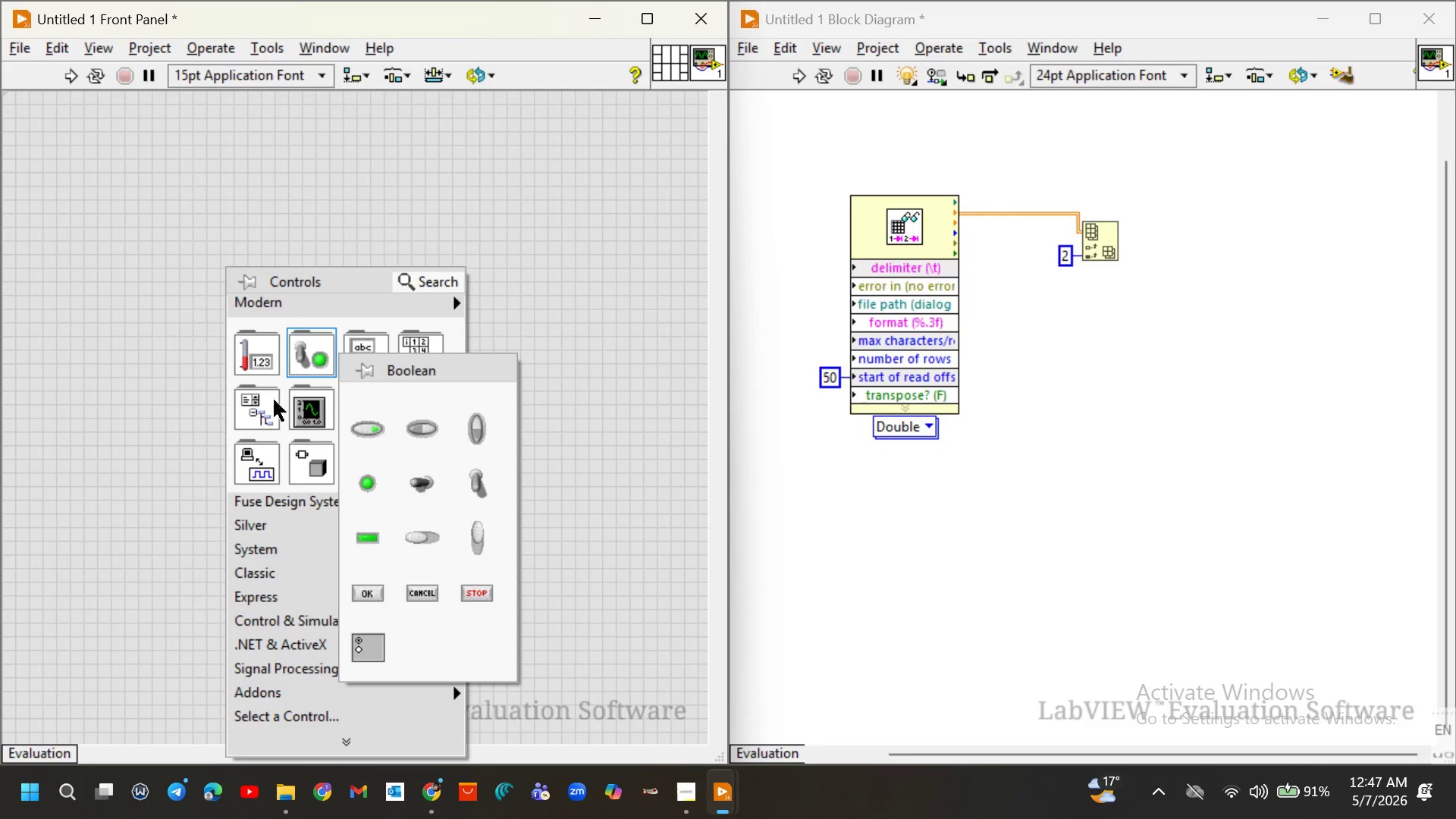 
mouse_move([306, 414])
 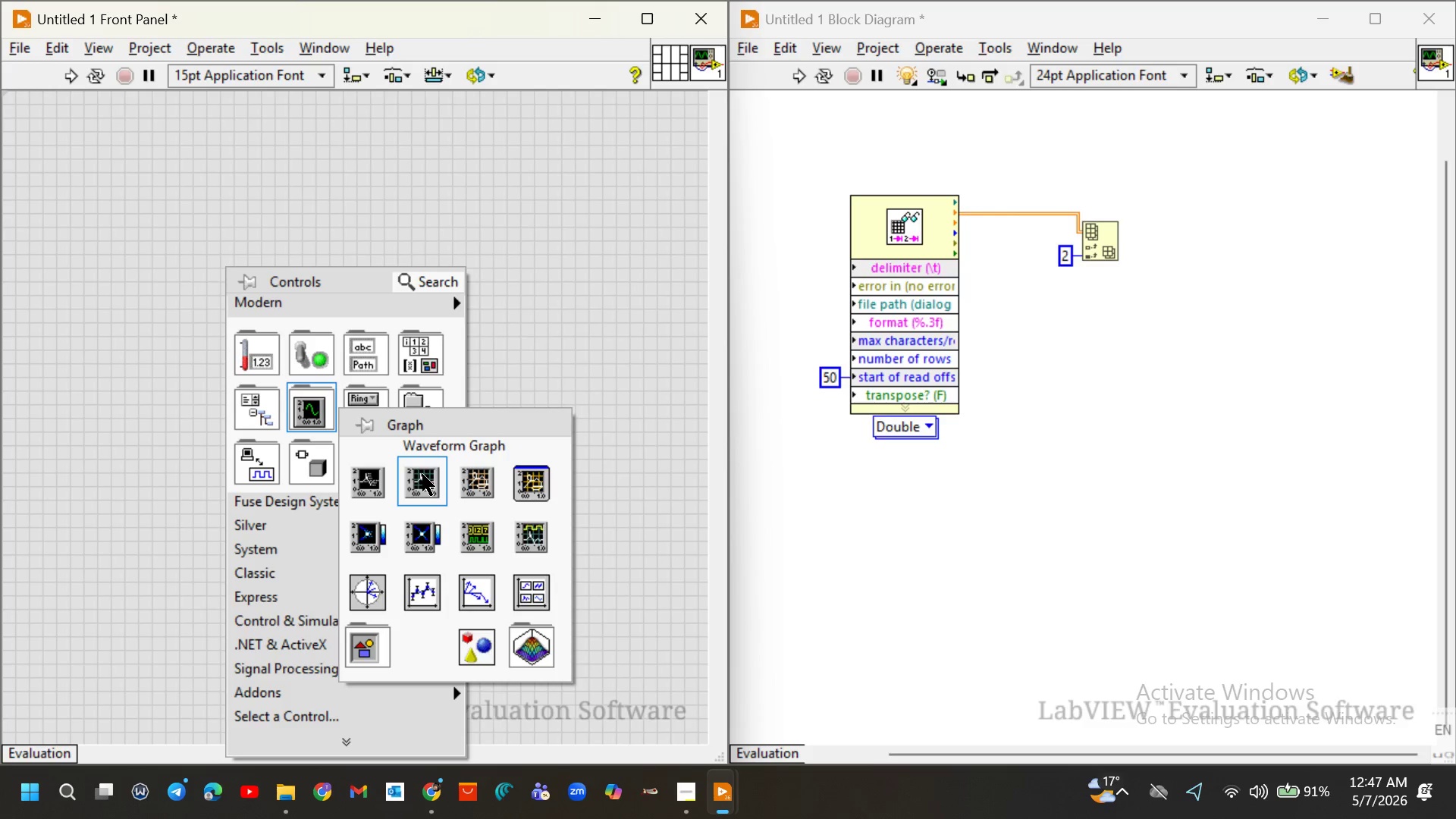 
left_click([422, 474])
 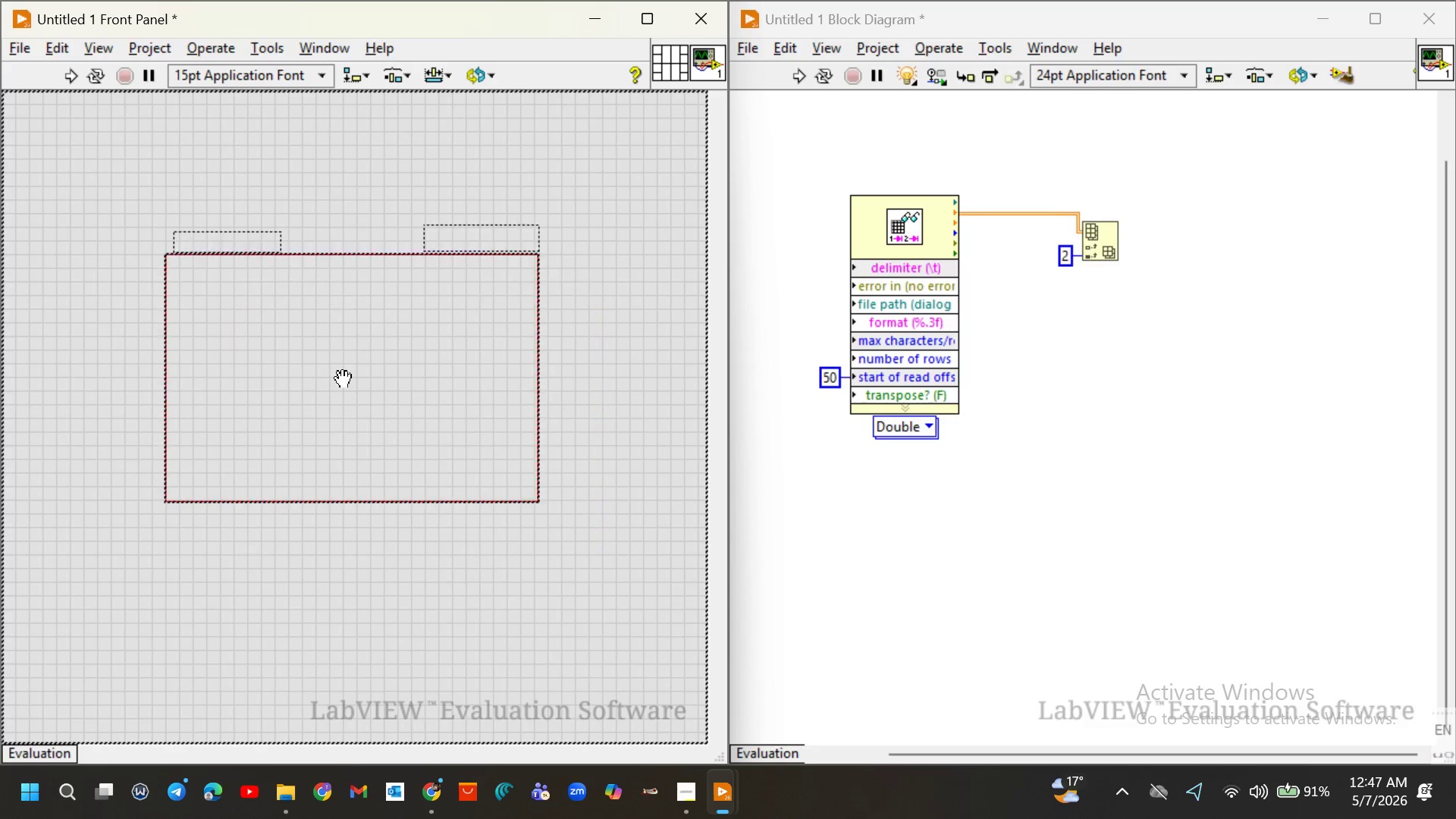 
left_click([334, 370])
 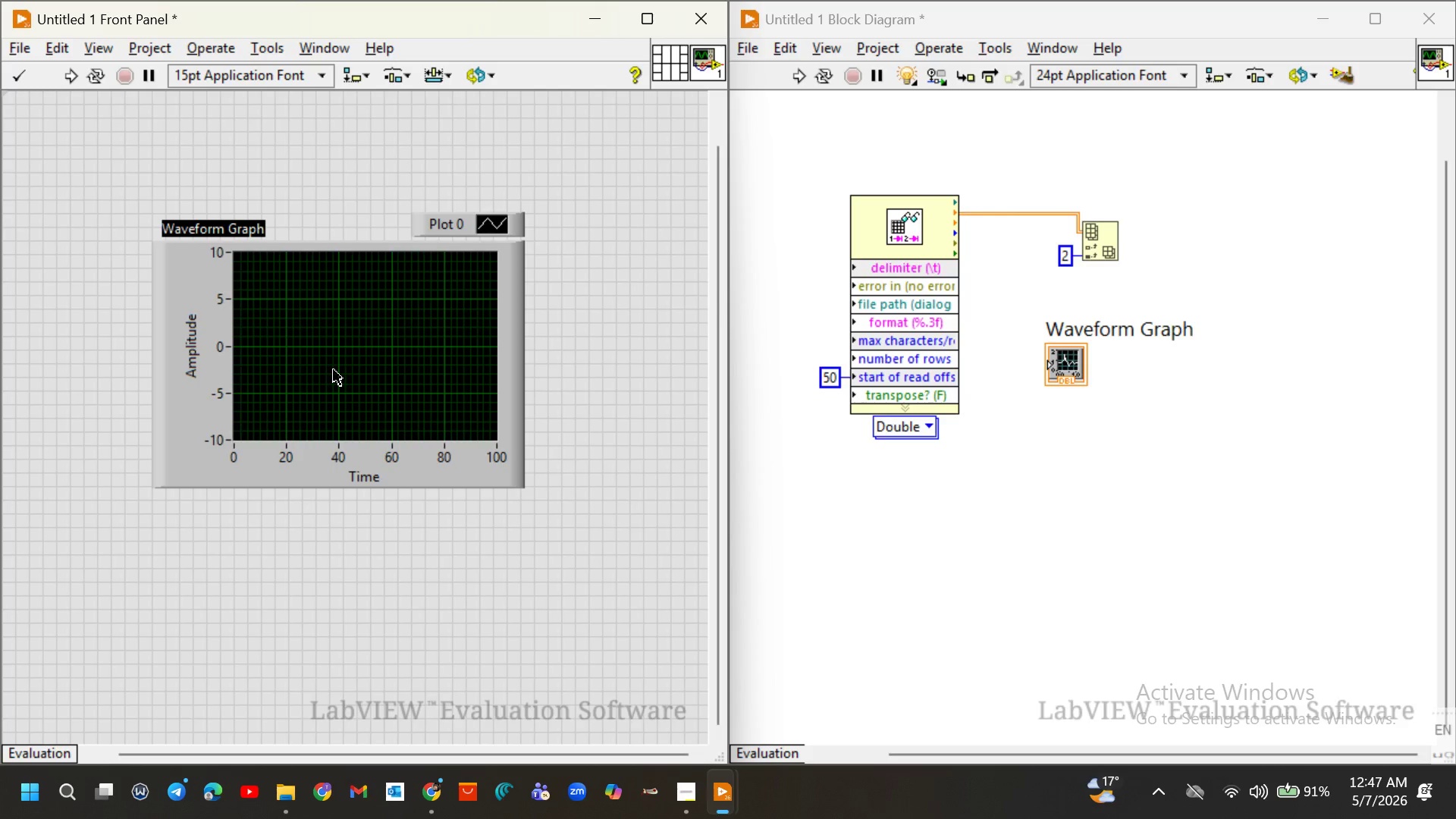 
scroll: coordinate [334, 370], scroll_direction: down, amount: 1.0
 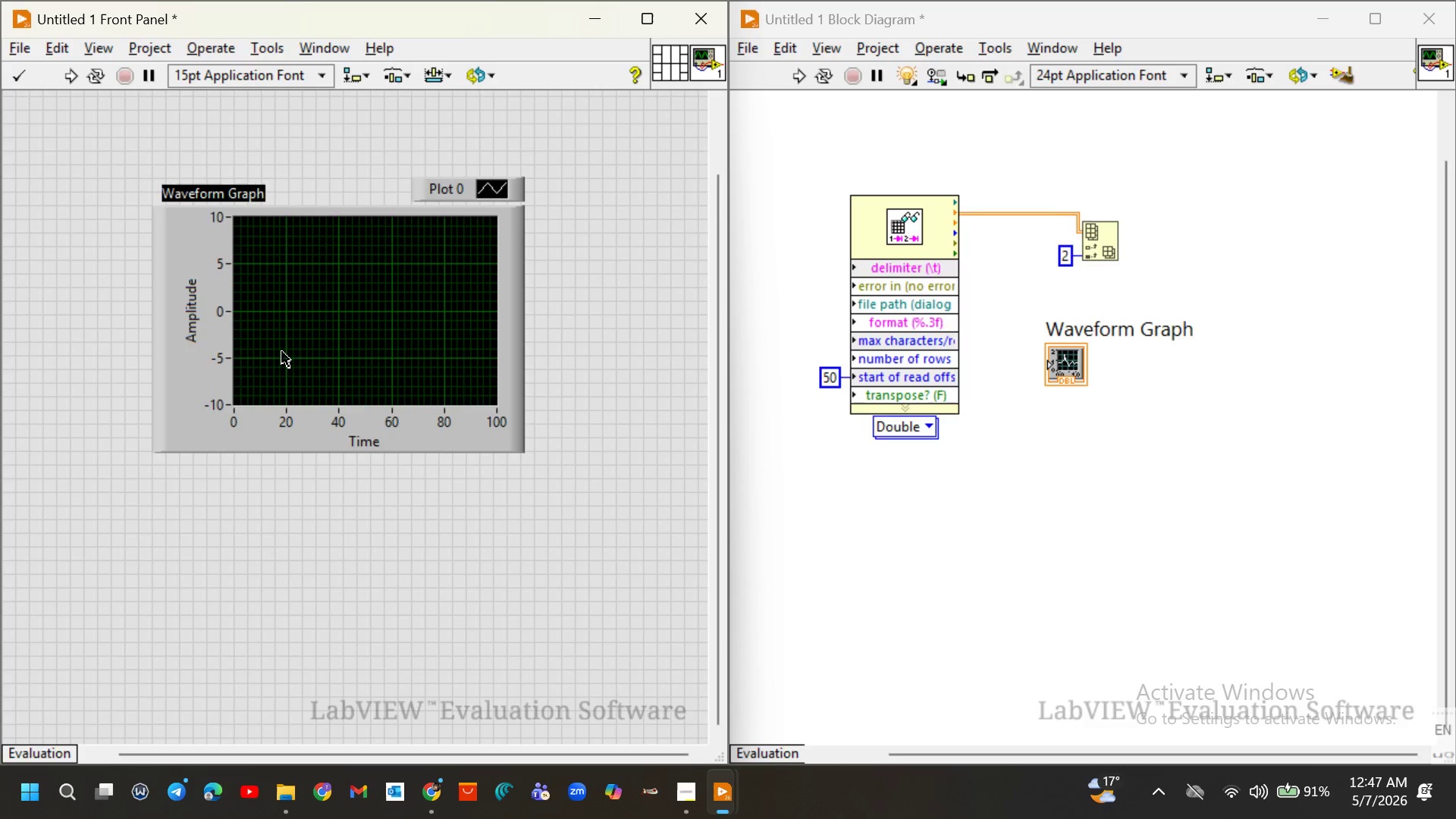 
left_click_drag(start_coordinate=[283, 348], to_coordinate=[430, 345])
 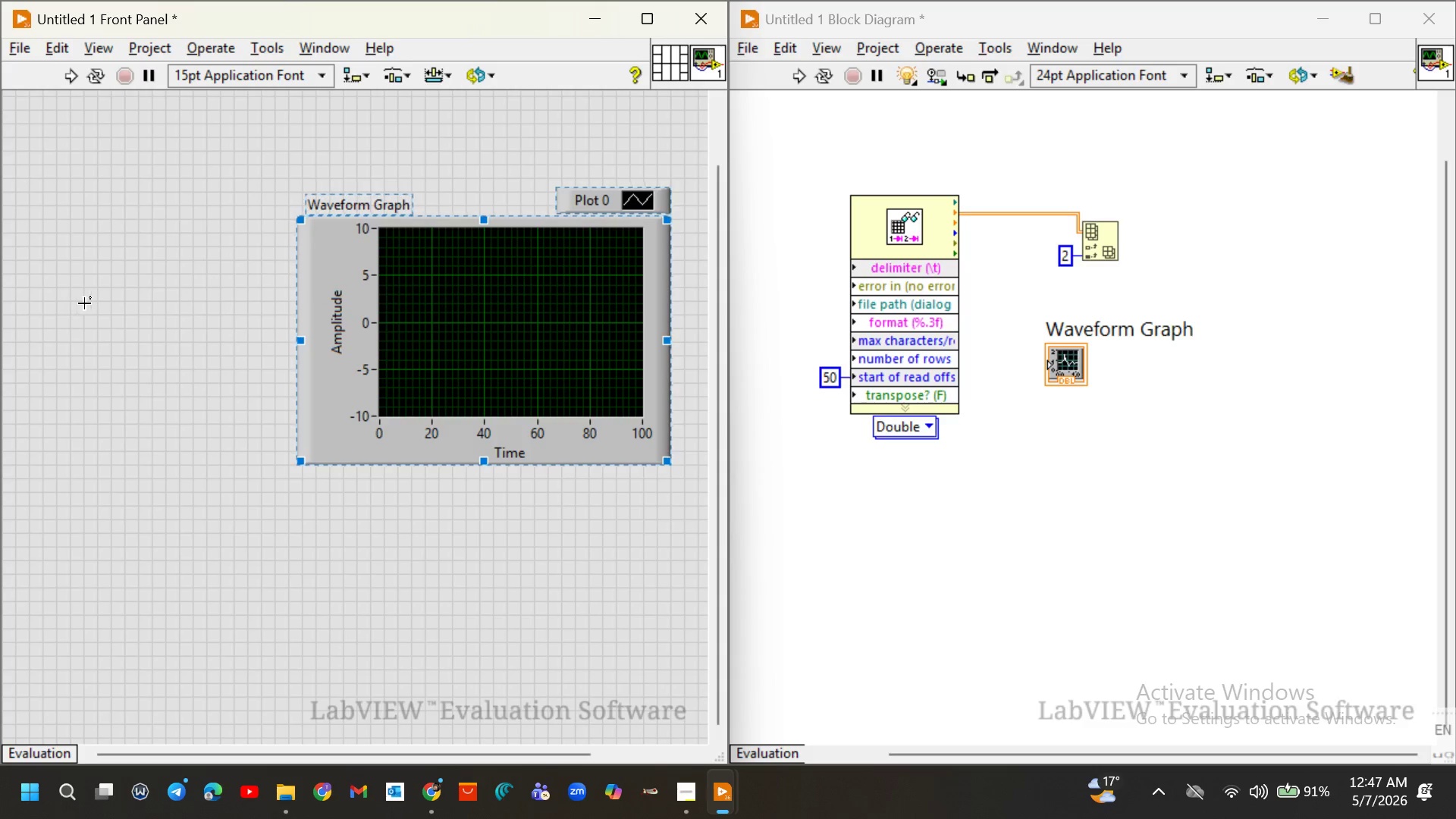 
right_click([95, 304])
 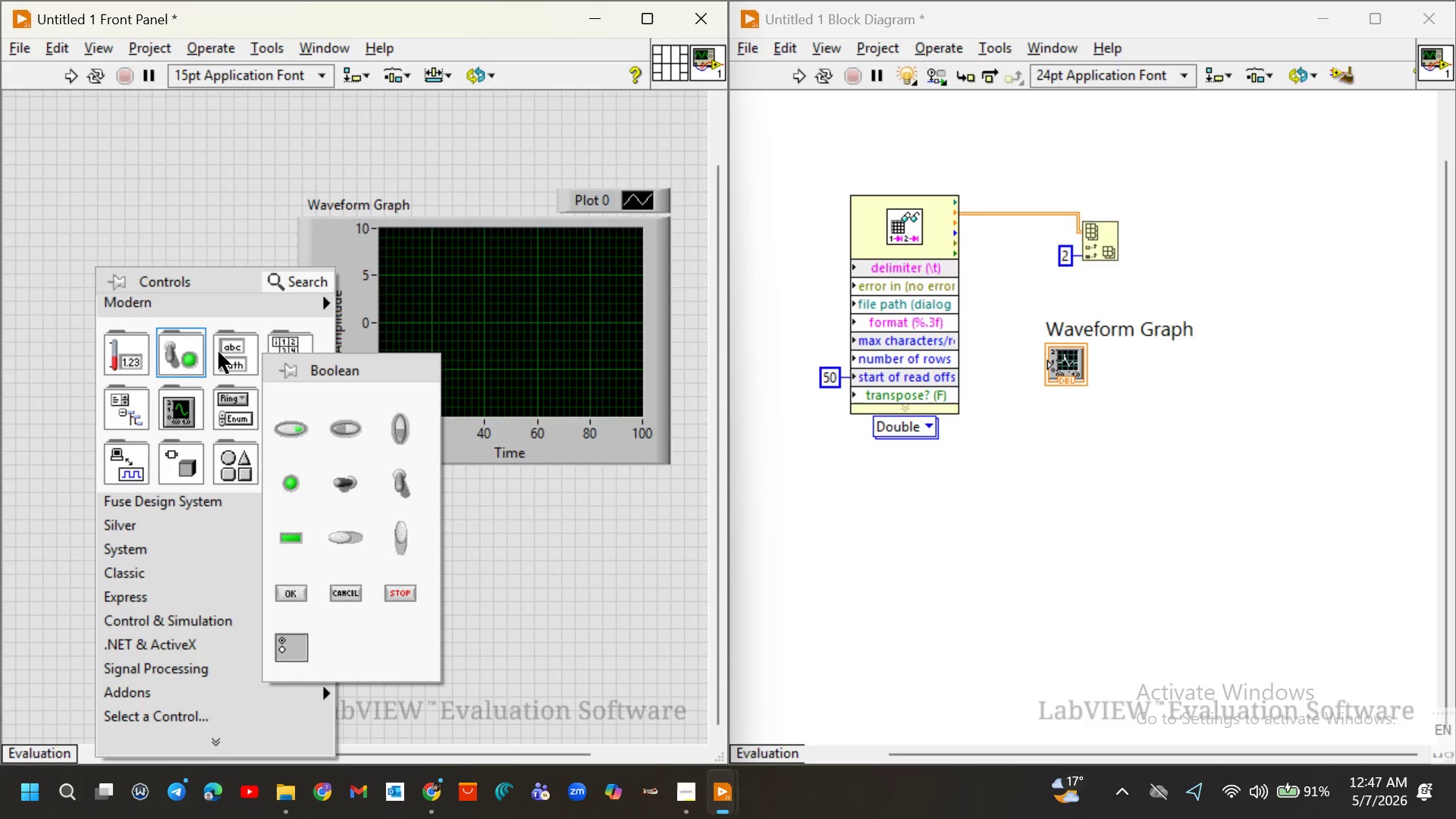 
mouse_move([149, 378])
 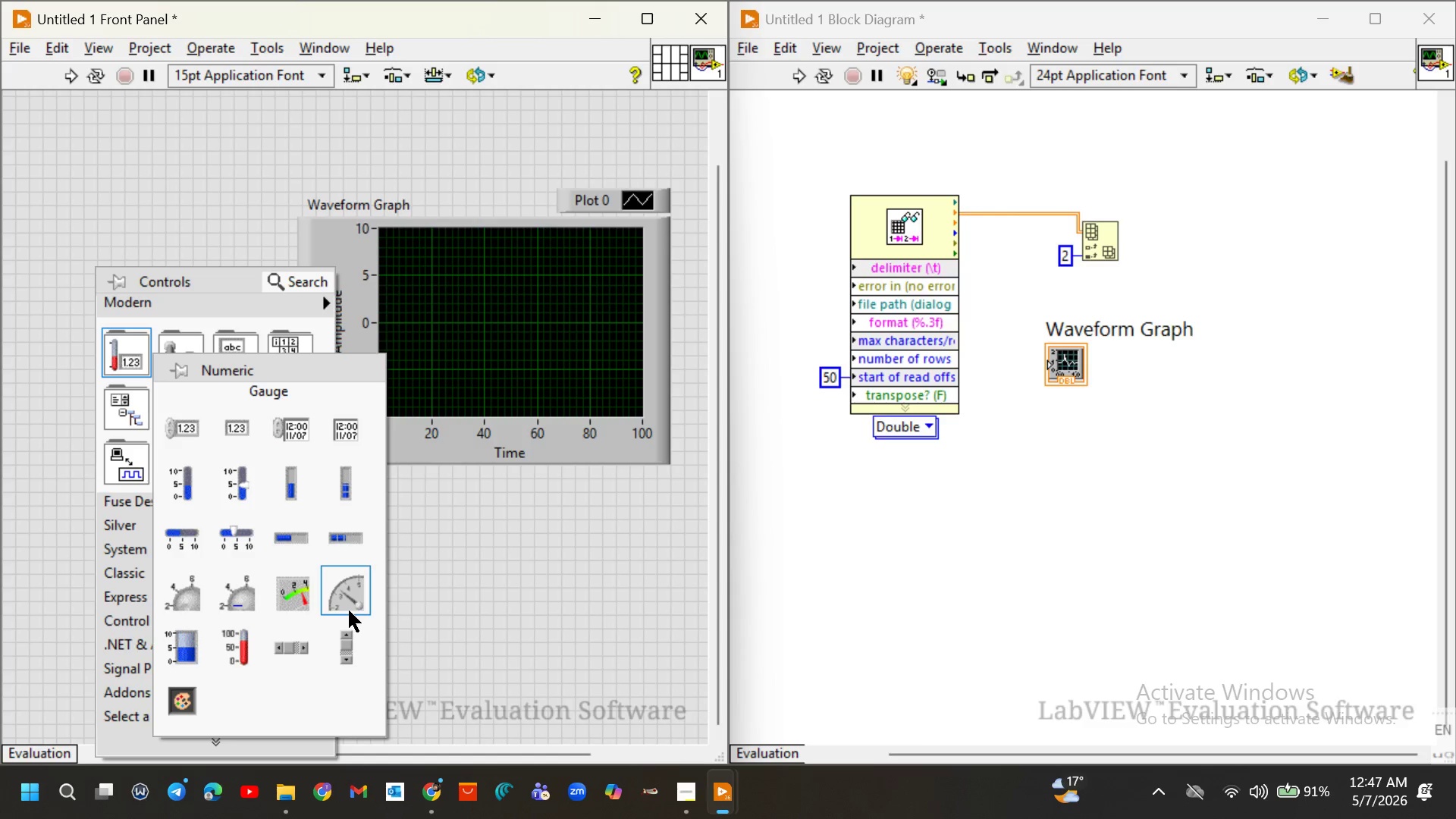 
left_click([349, 610])
 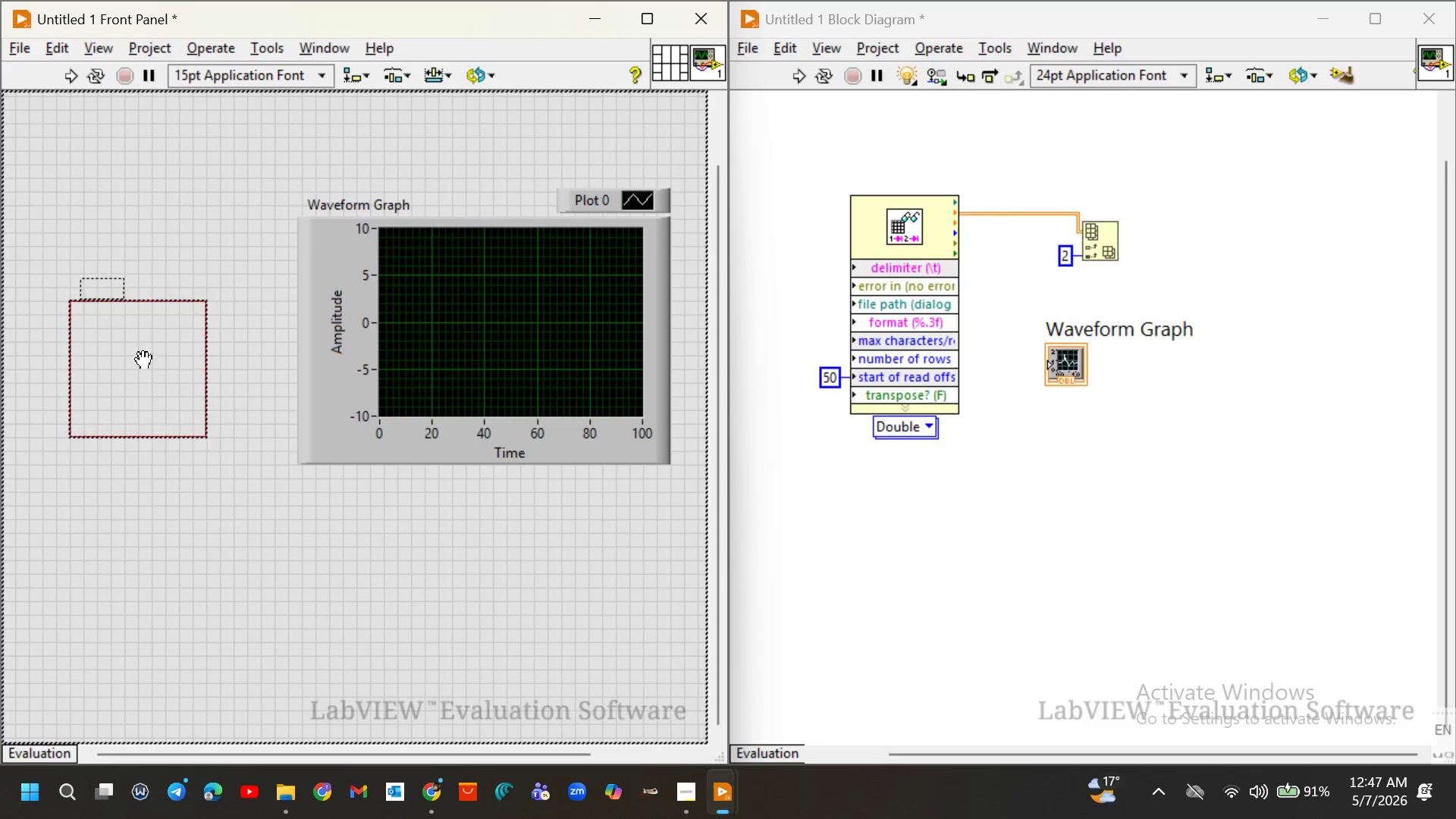 
left_click([143, 358])
 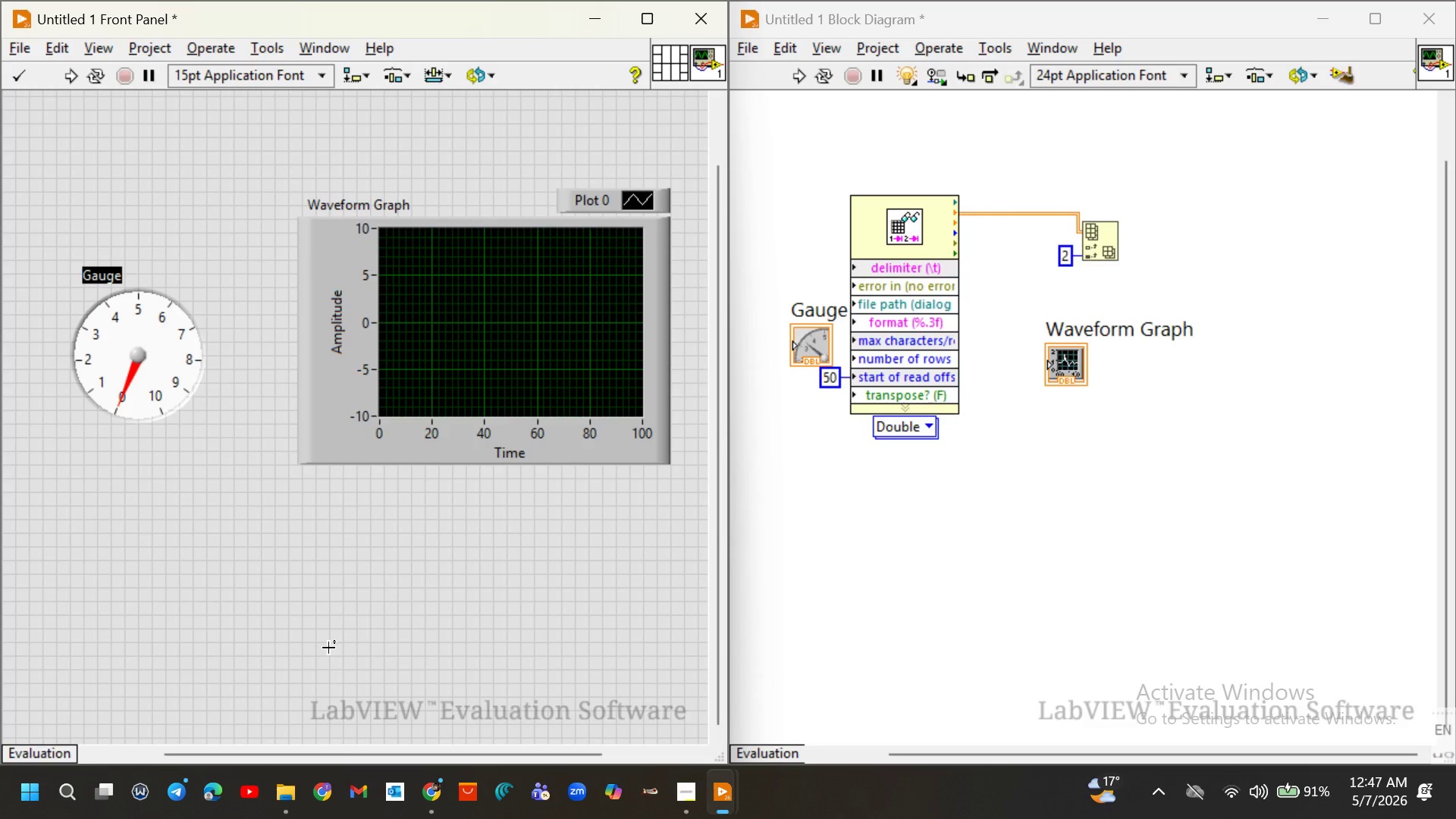 
left_click([328, 648])
 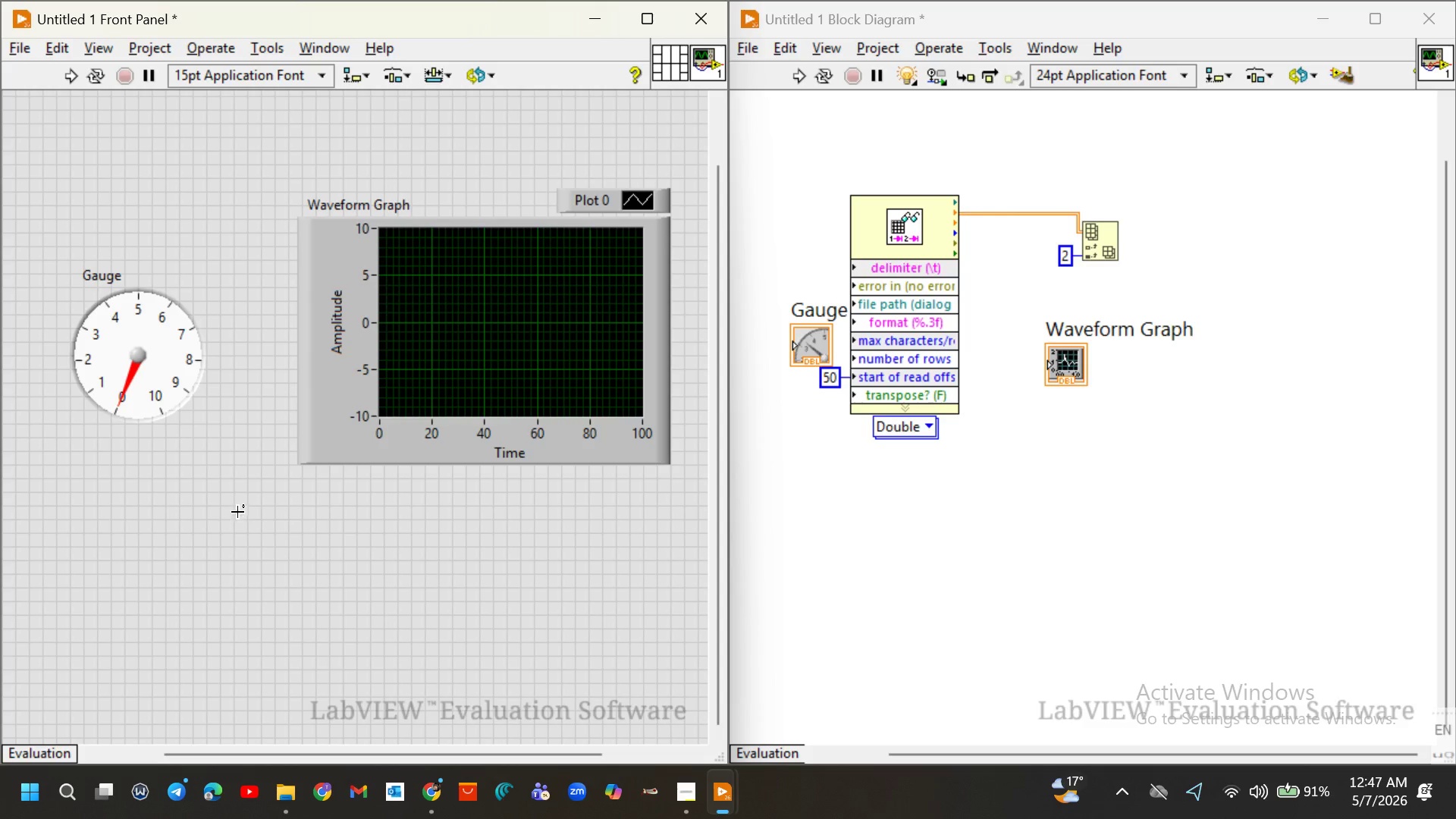 
wait(5.52)
 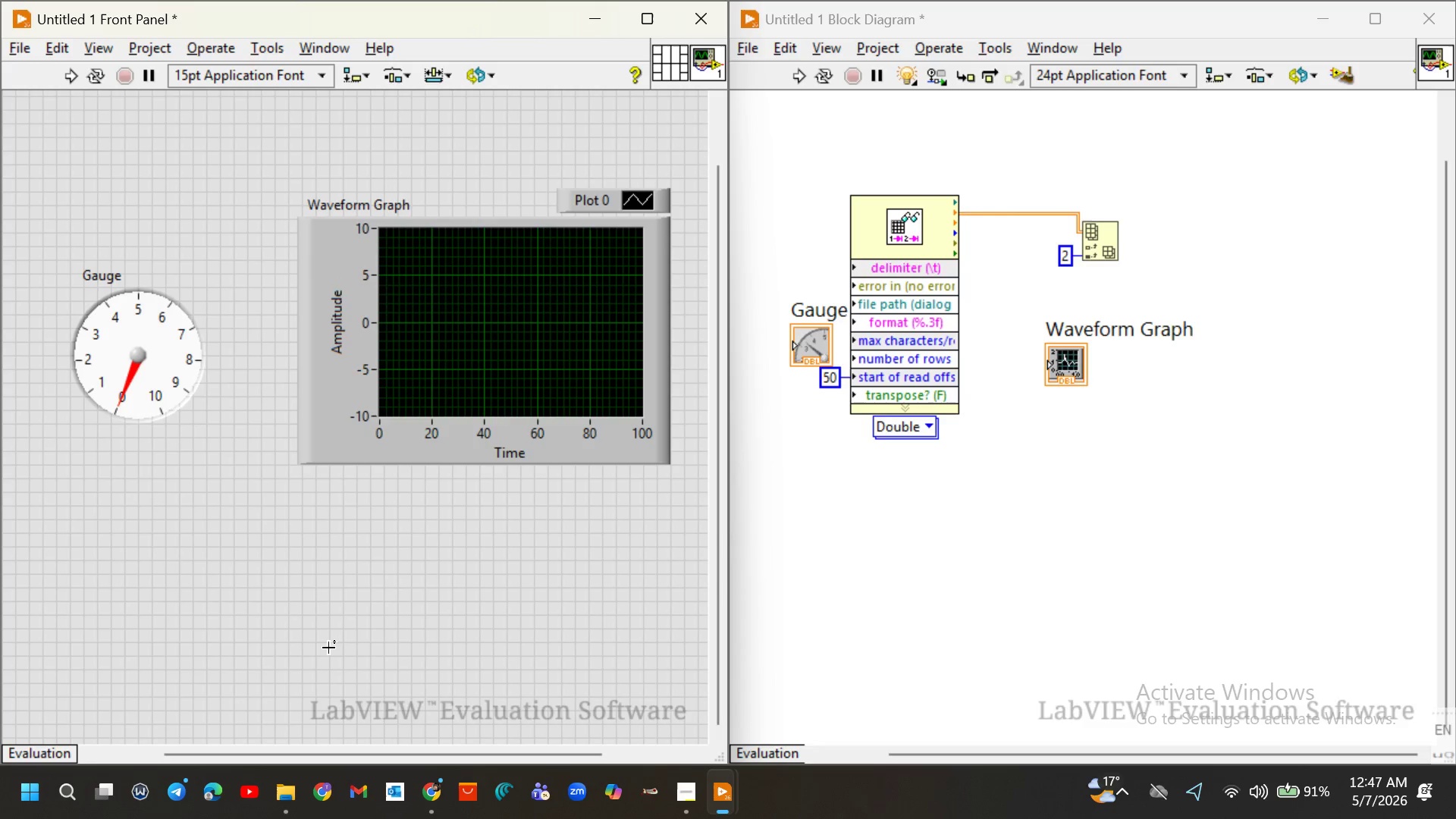 
double_click([98, 281])
 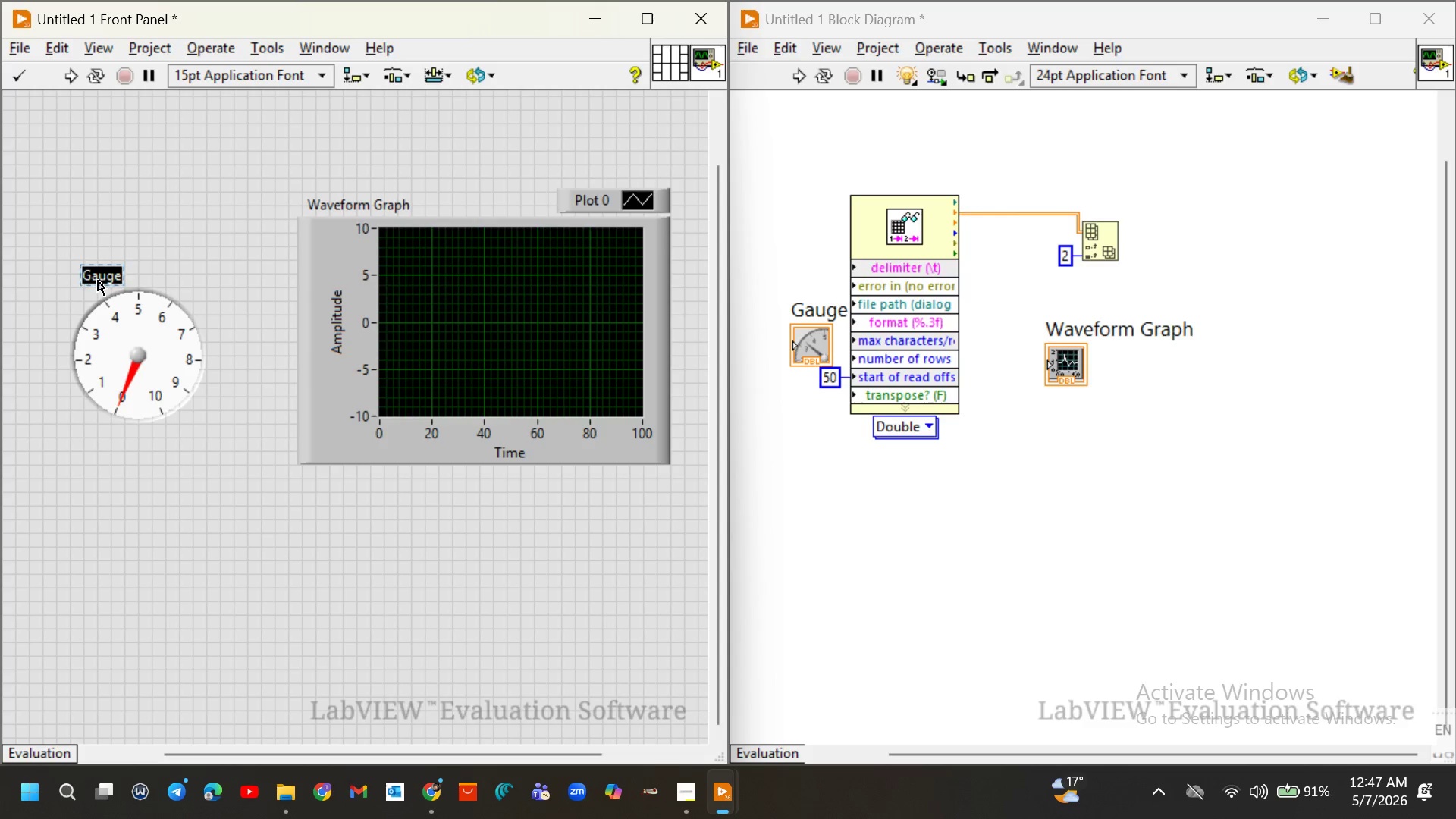 
type(Curren t)
key(Backspace)
 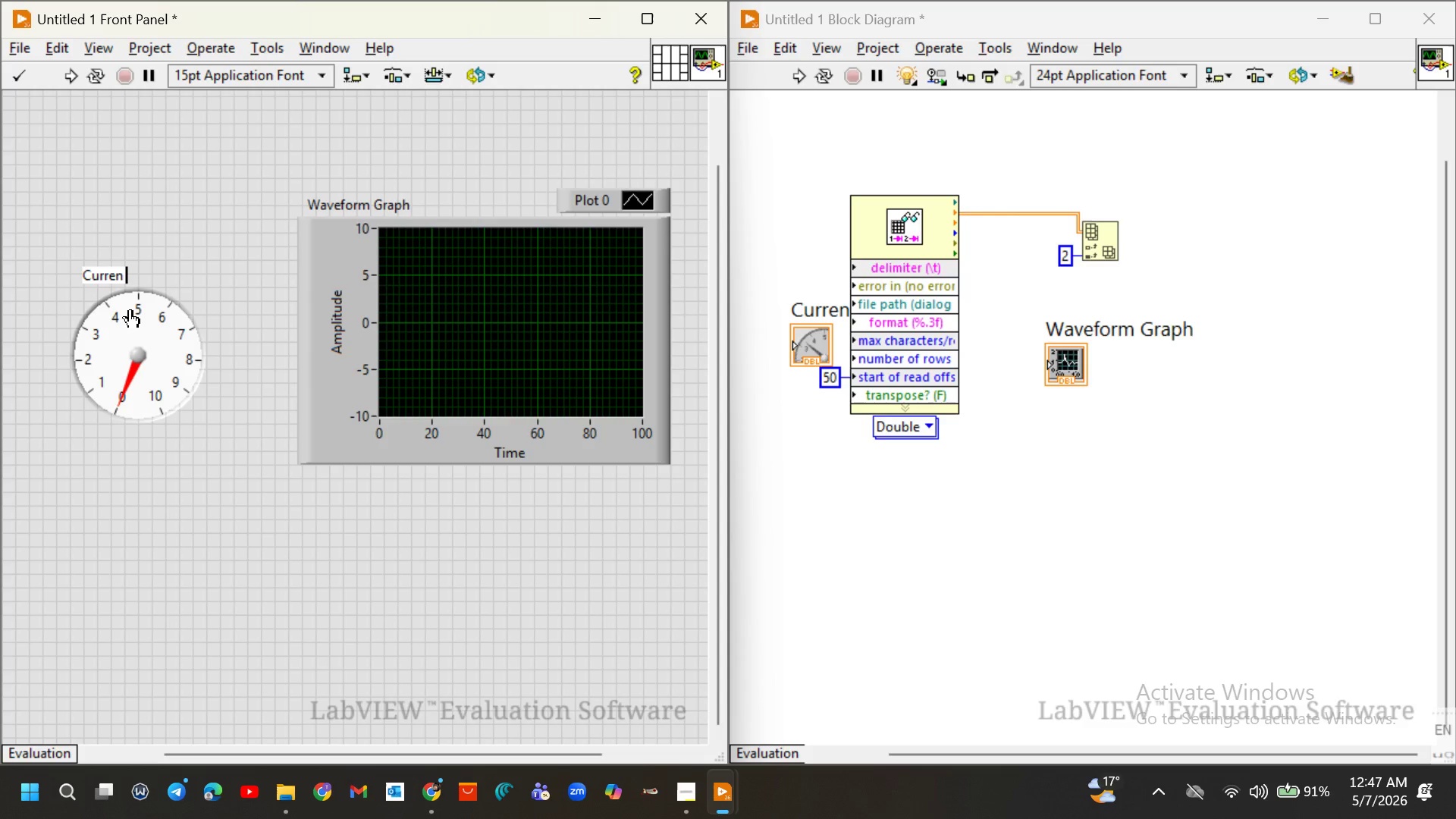 
key(Backspace)
type(t temprature)
 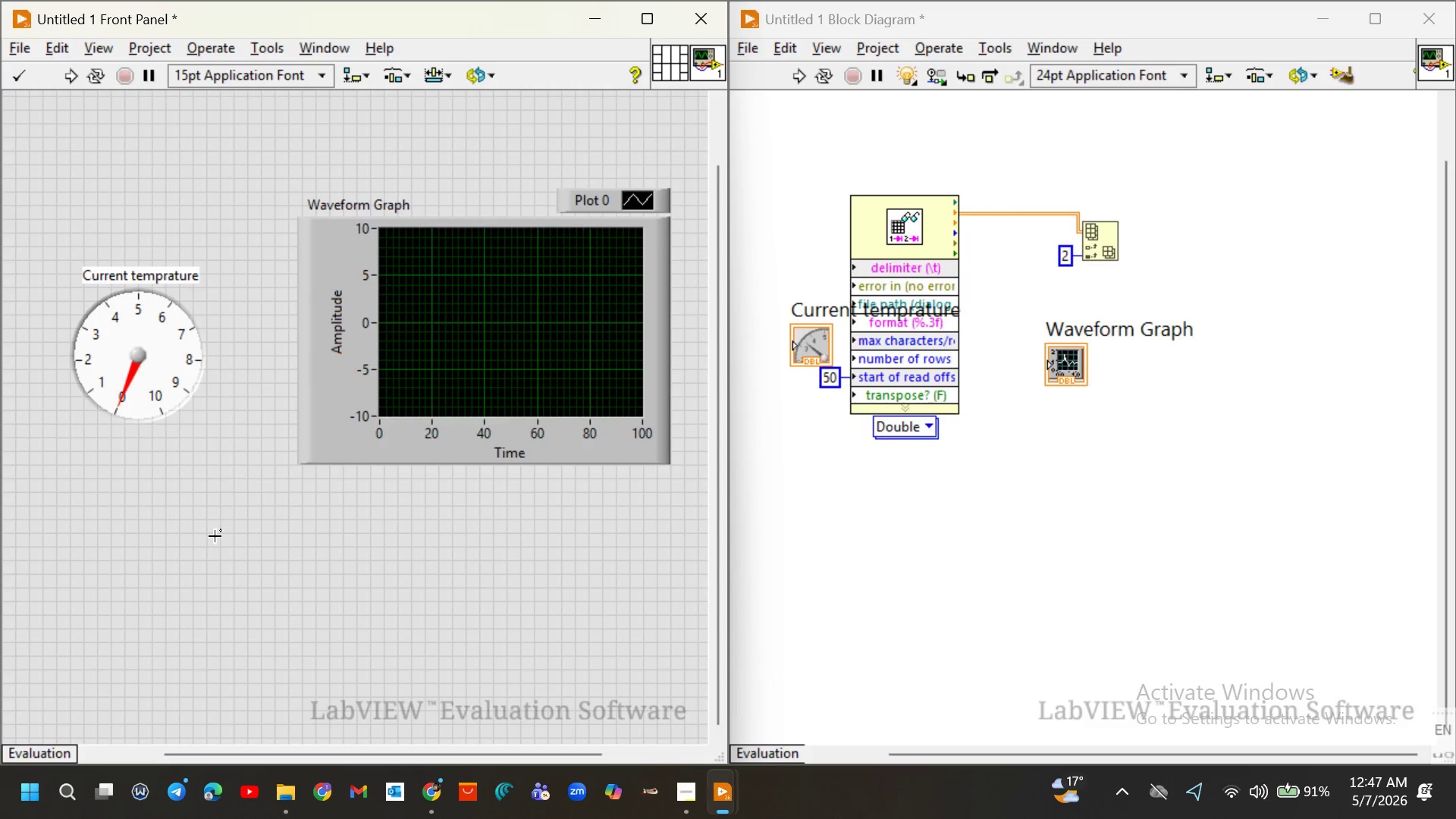 
left_click([215, 538])
 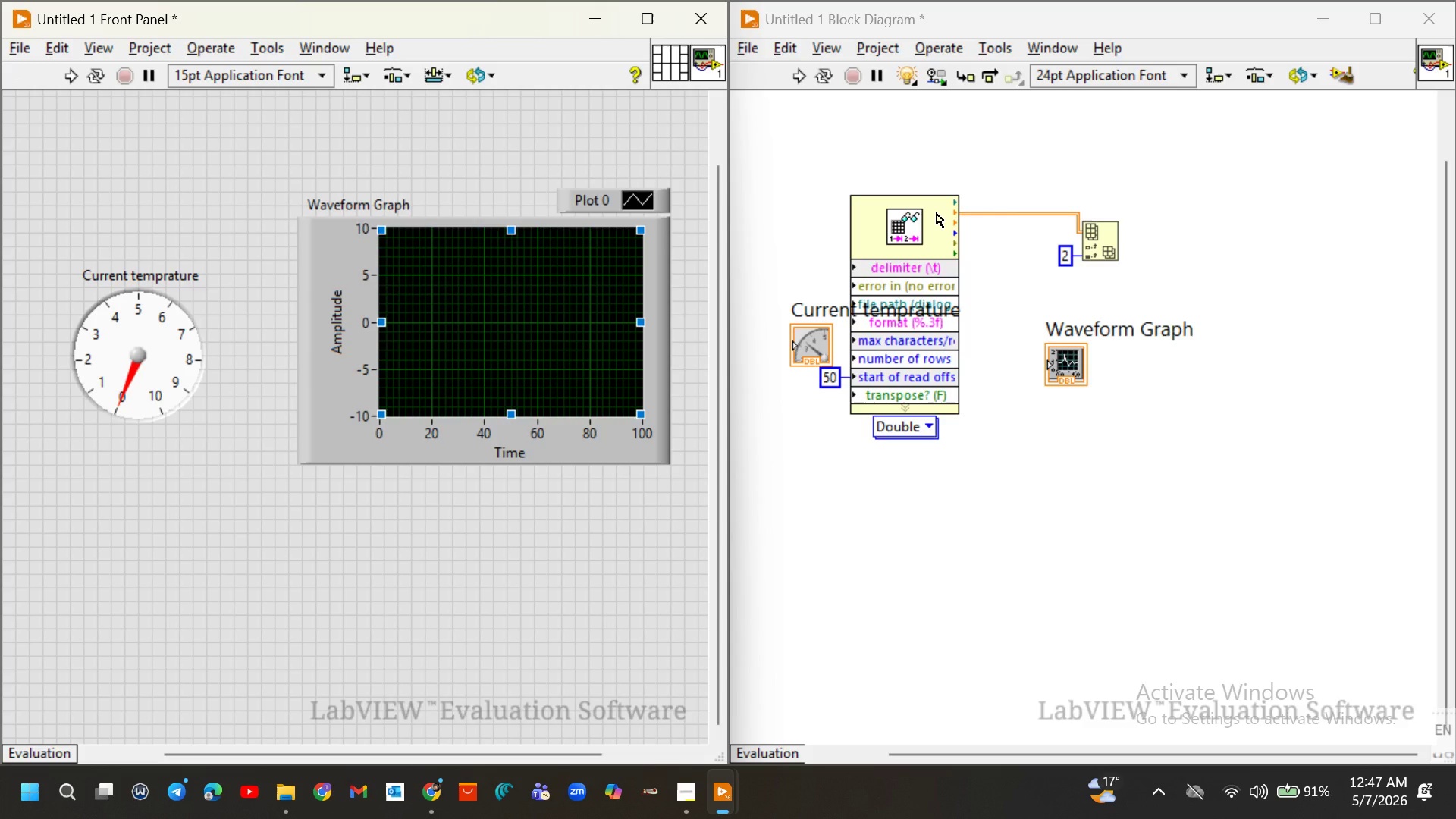 
left_click_drag(start_coordinate=[937, 213], to_coordinate=[1000, 207])
 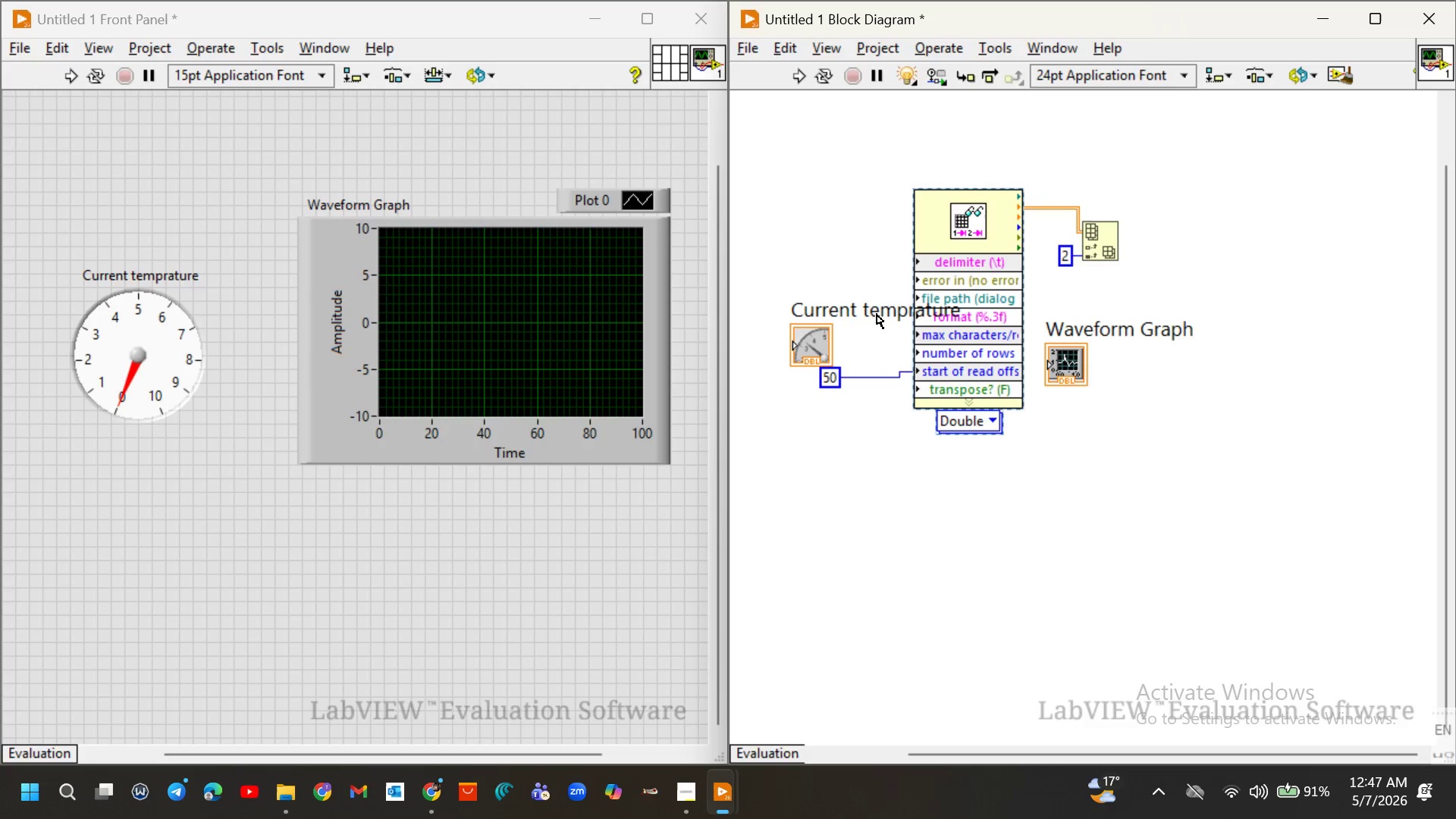 
left_click_drag(start_coordinate=[877, 314], to_coordinate=[840, 308])
 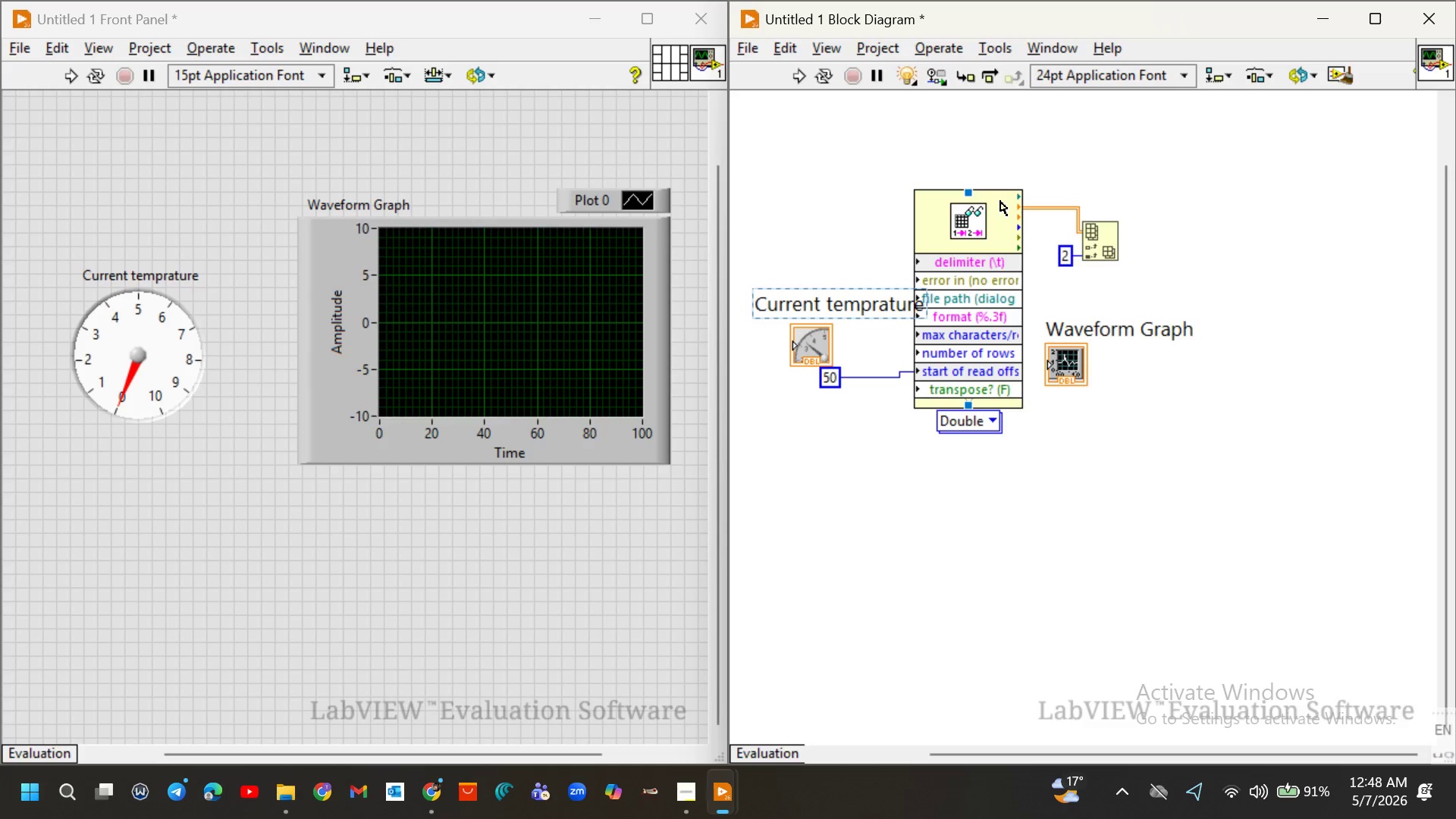 
left_click_drag(start_coordinate=[1000, 201], to_coordinate=[1025, 195])
 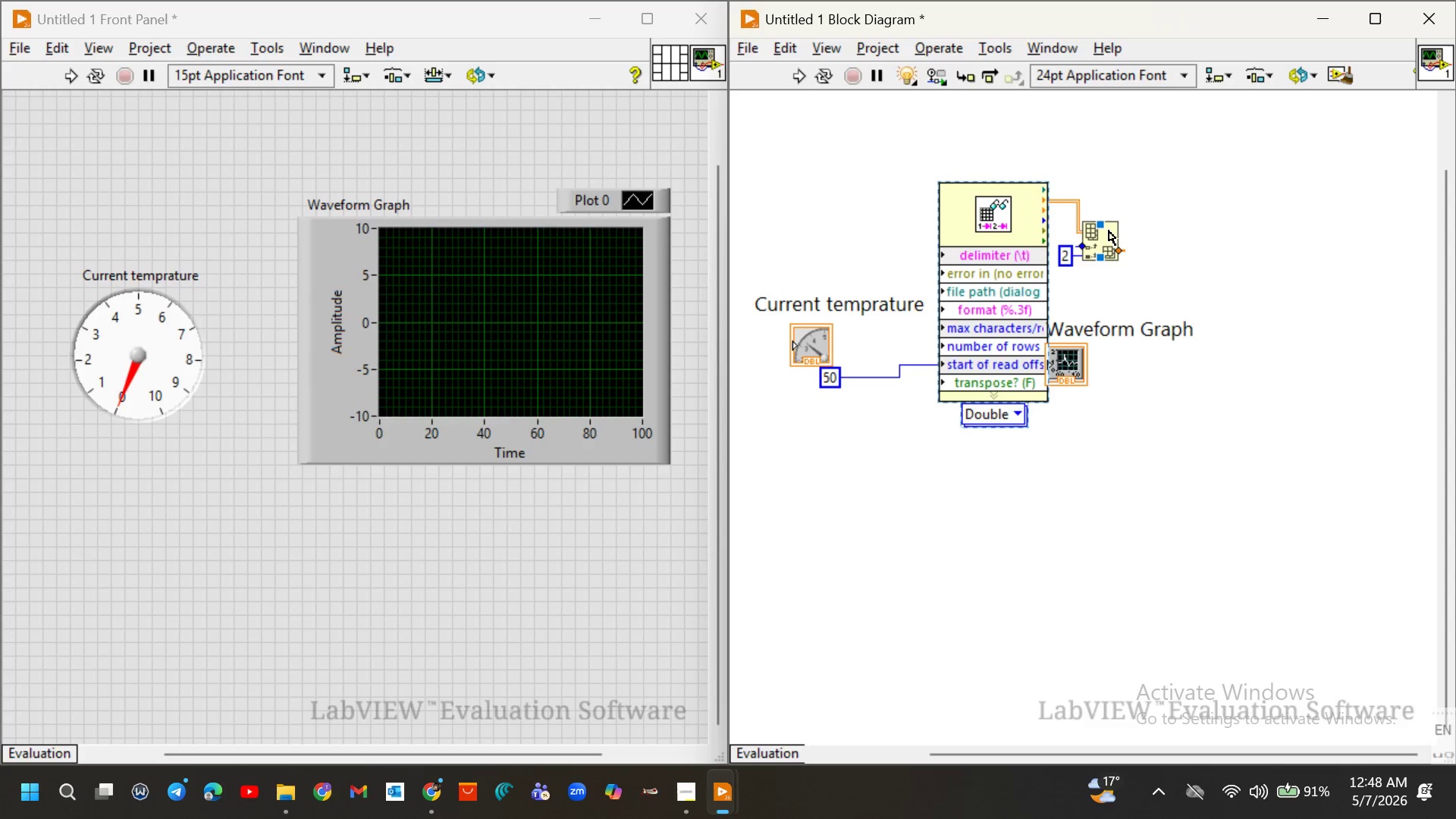 
left_click_drag(start_coordinate=[1109, 231], to_coordinate=[1191, 200])
 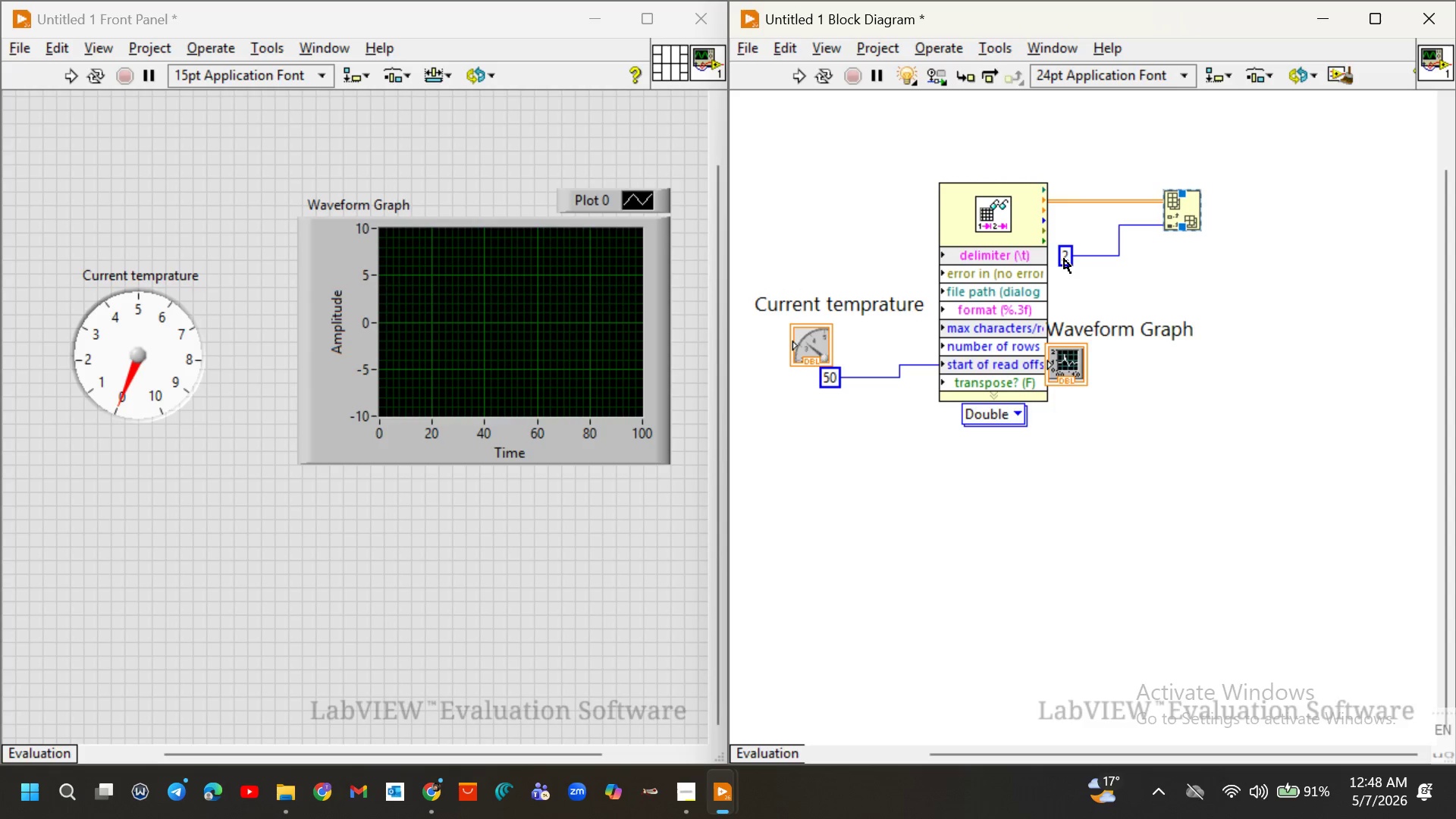 
left_click_drag(start_coordinate=[1064, 259], to_coordinate=[1126, 230])
 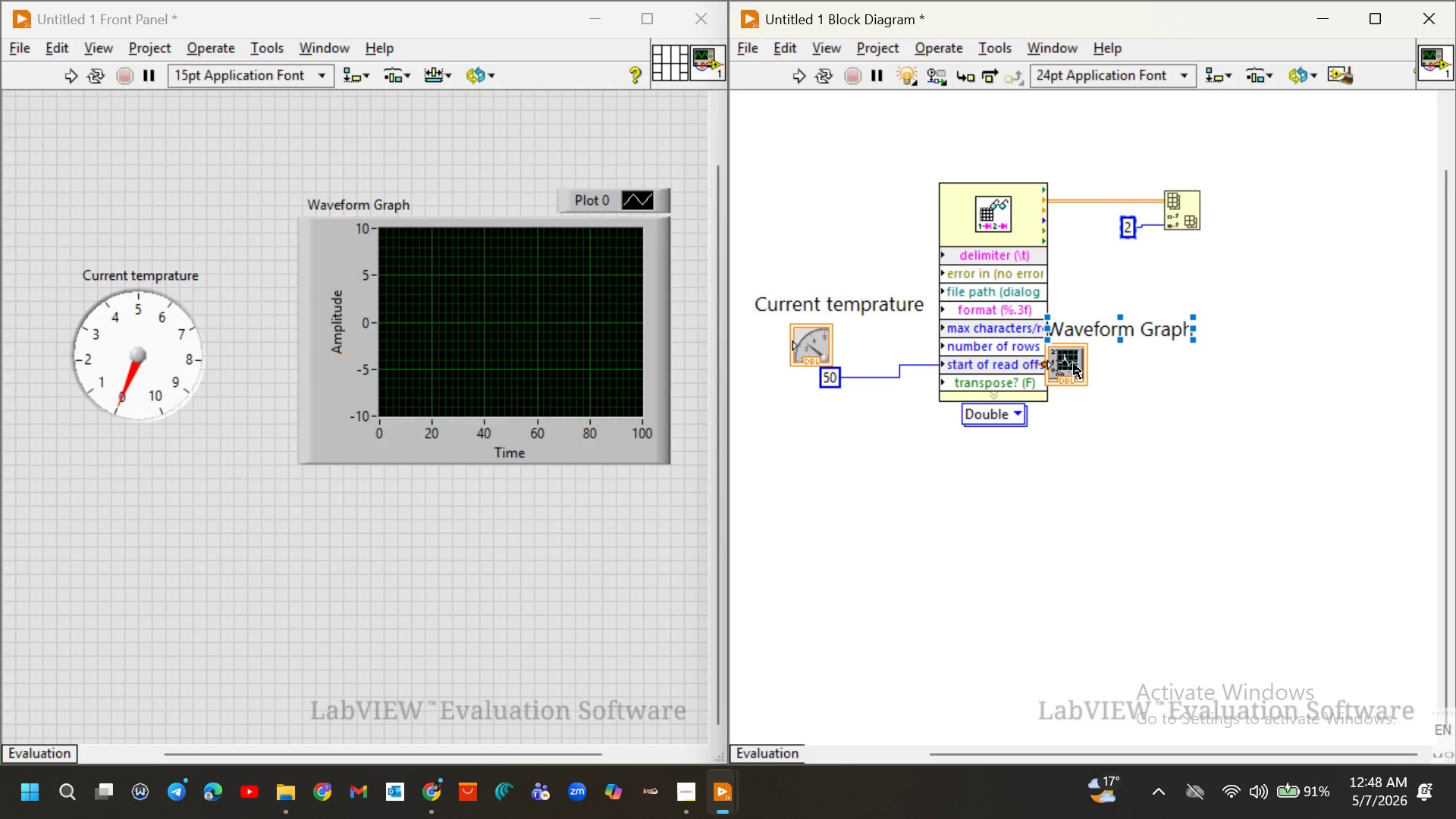 
left_click_drag(start_coordinate=[1074, 364], to_coordinate=[1159, 352])
 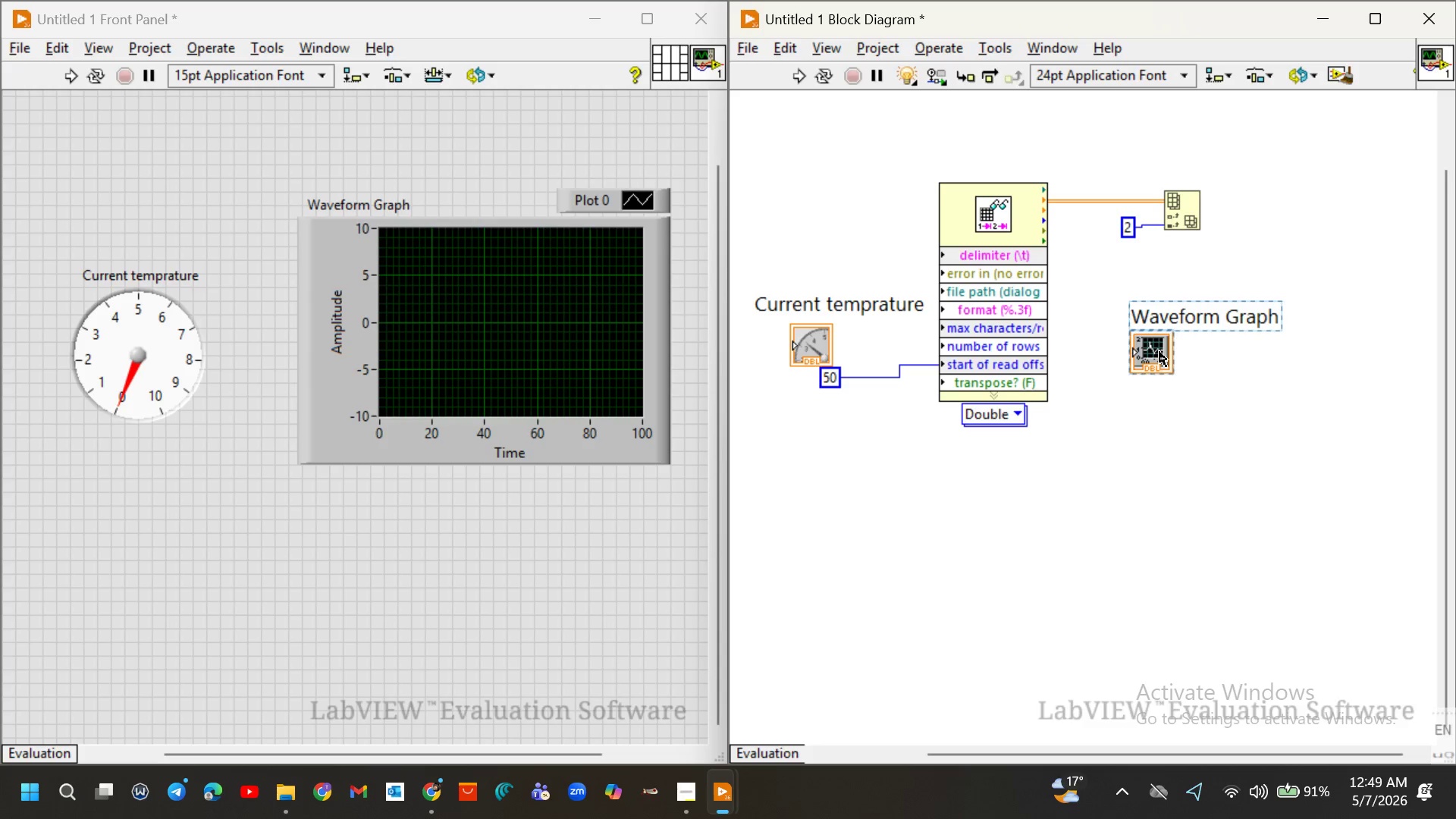 
wait(56.42)
 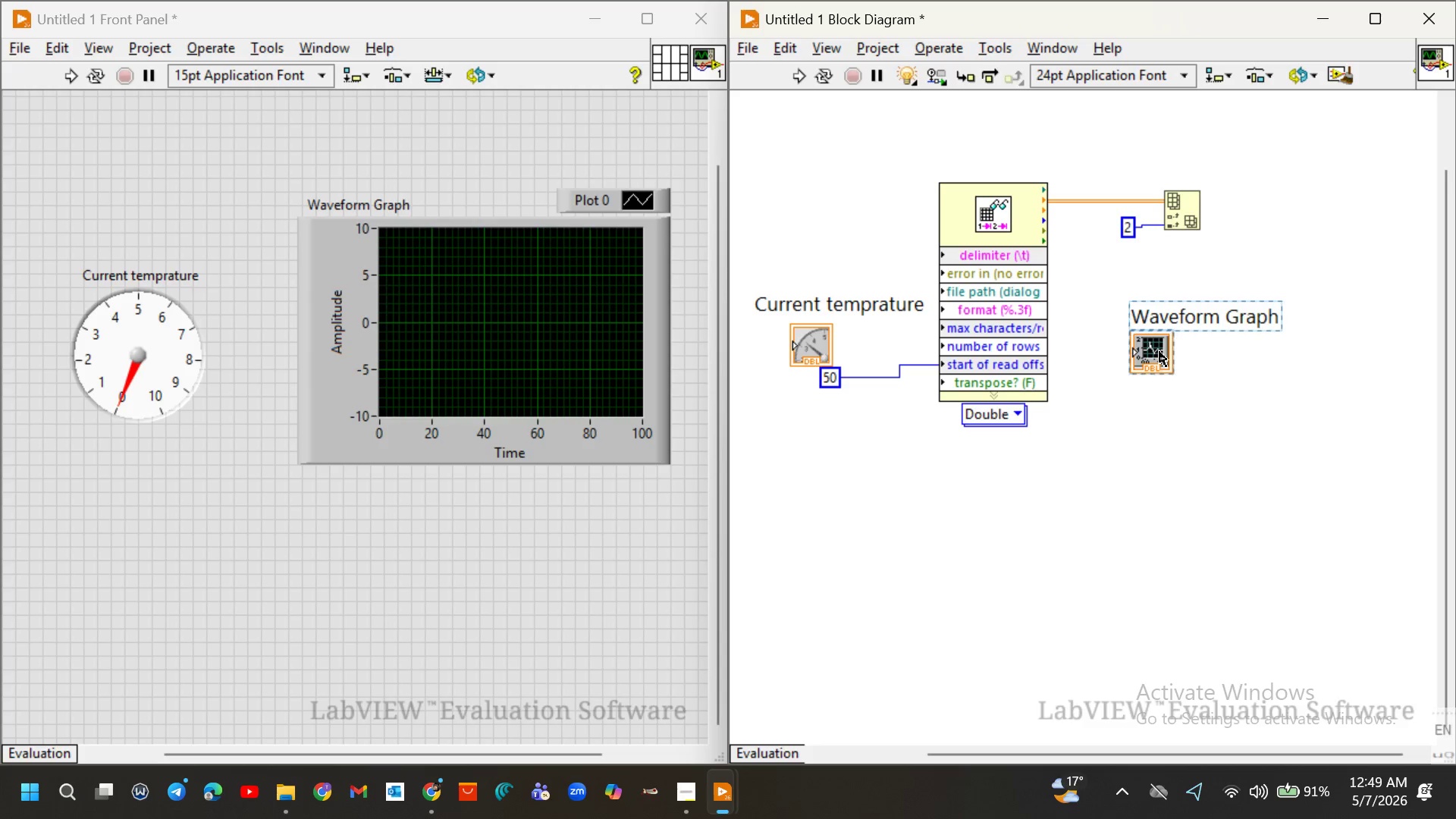 
left_click([795, 83])
 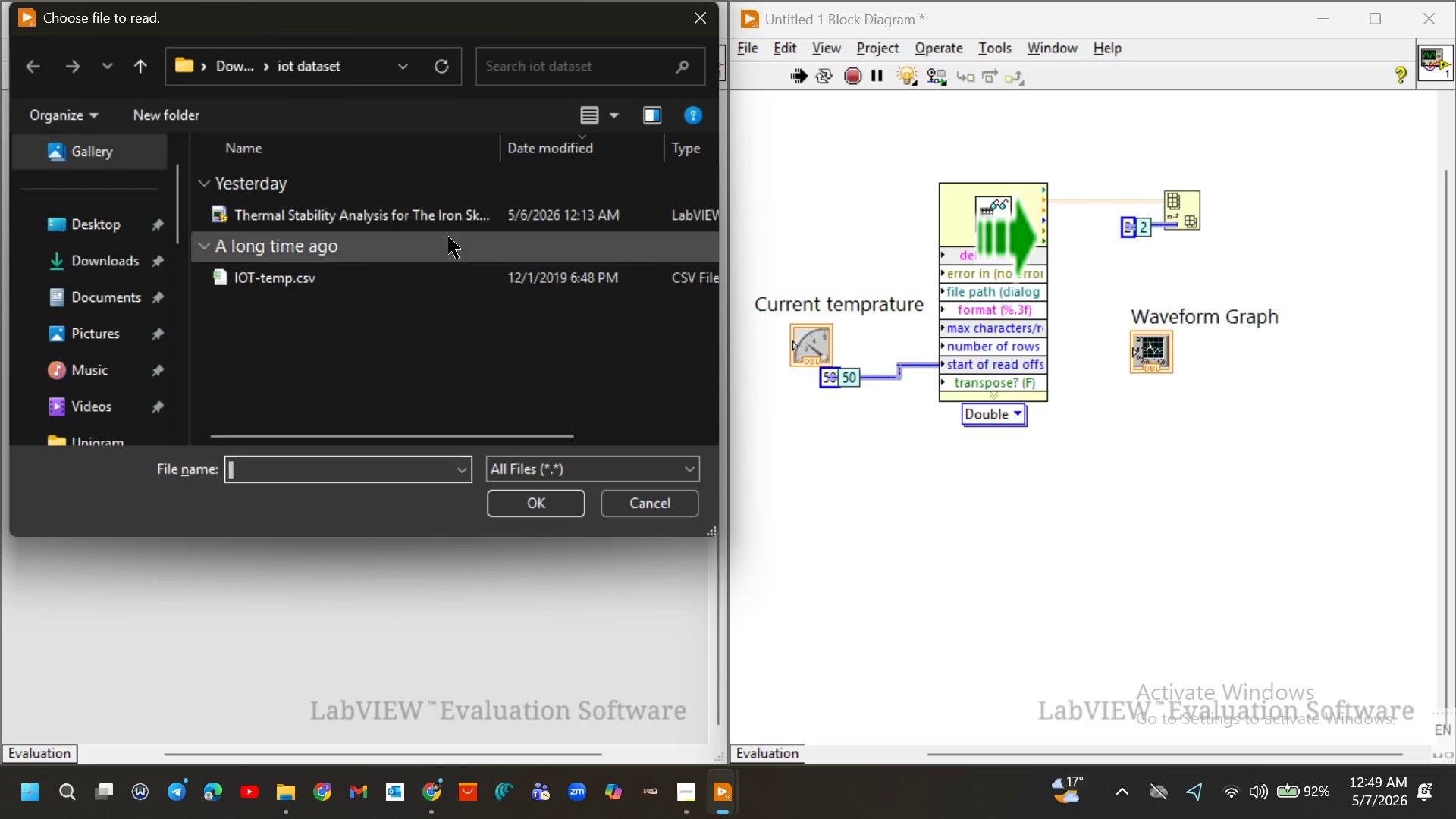 
left_click([394, 266])
 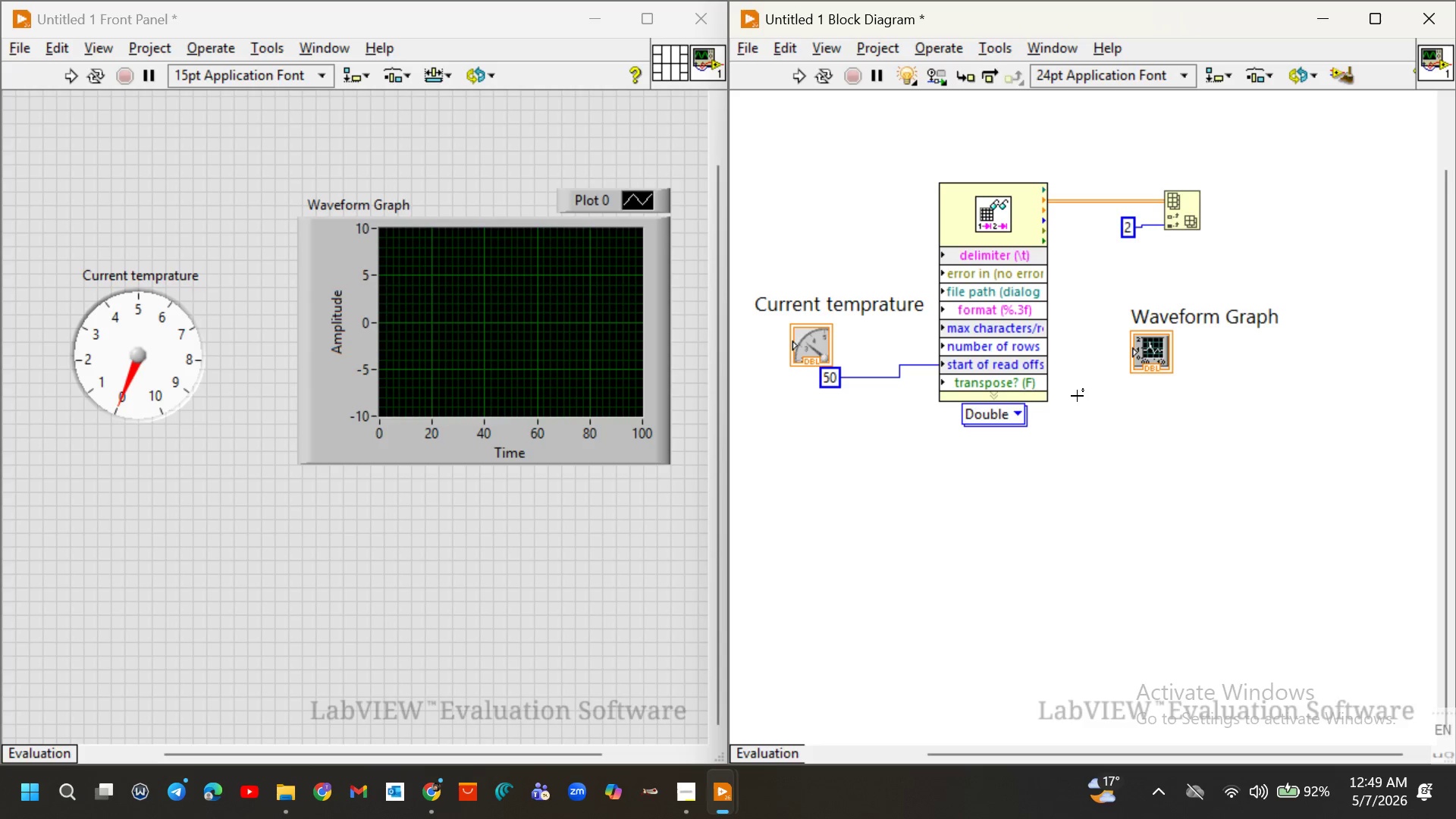 
wait(45.25)
 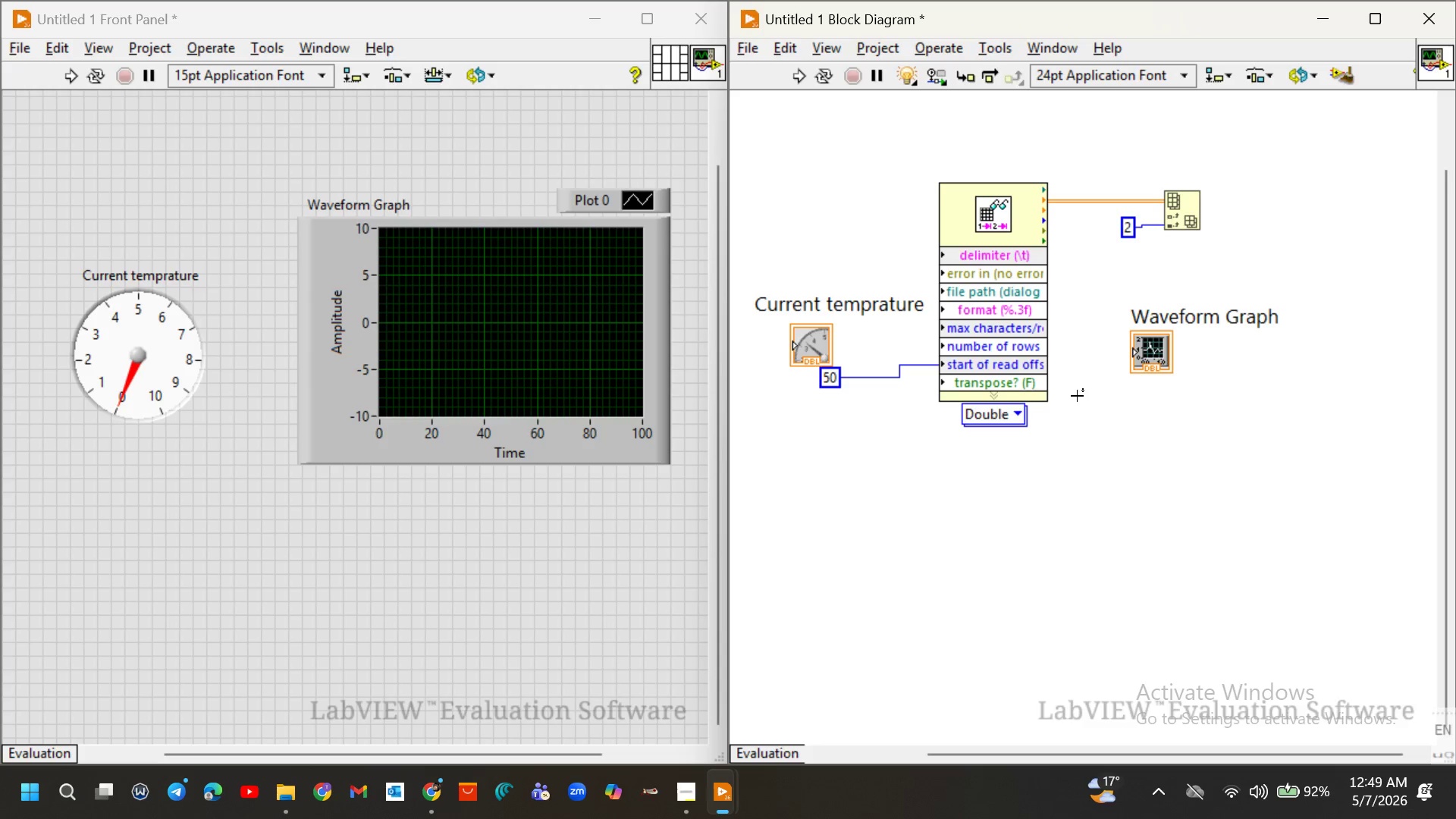 
left_click_drag(start_coordinate=[1156, 350], to_coordinate=[1279, 205])
 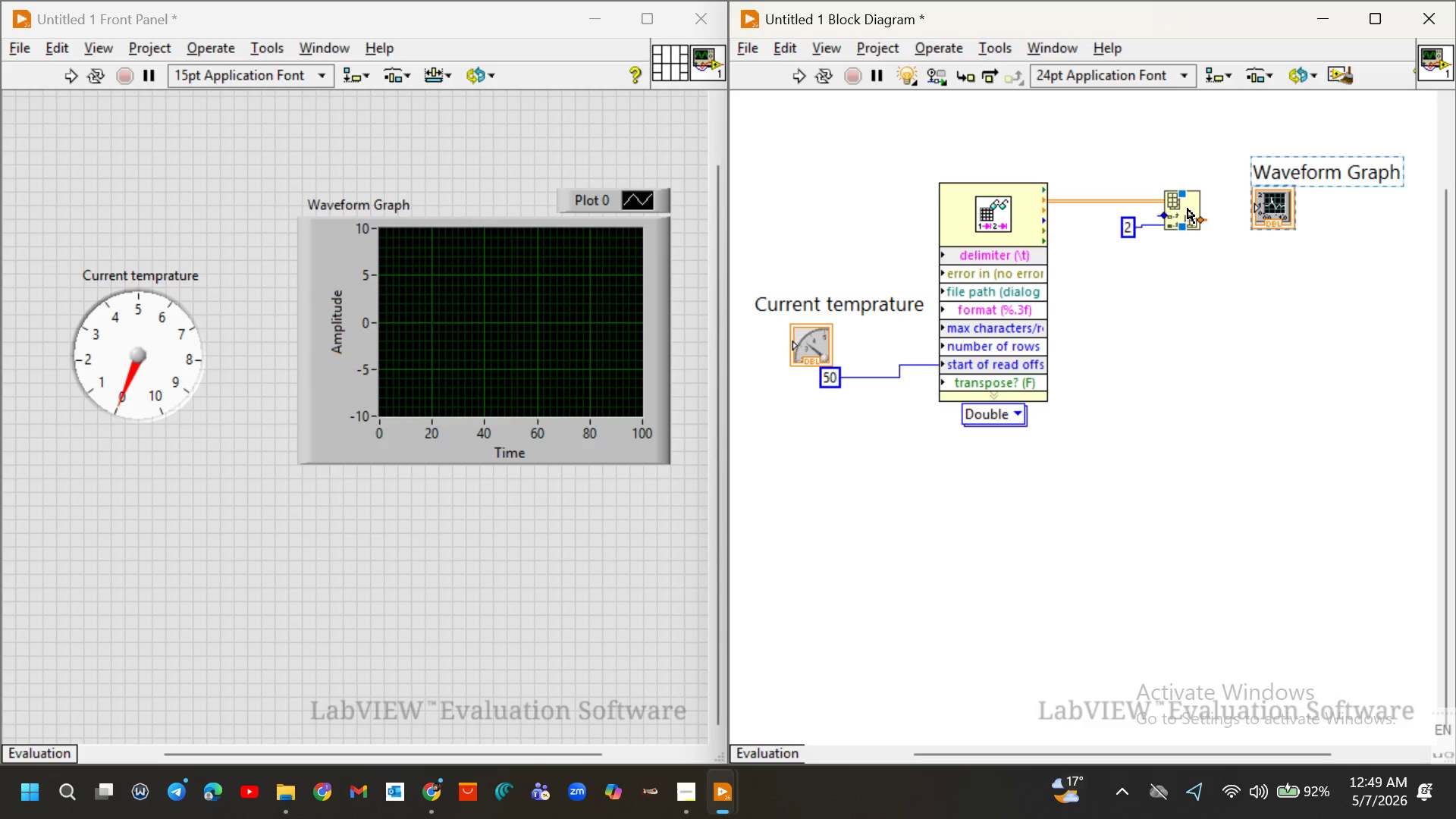 
left_click([1188, 209])
 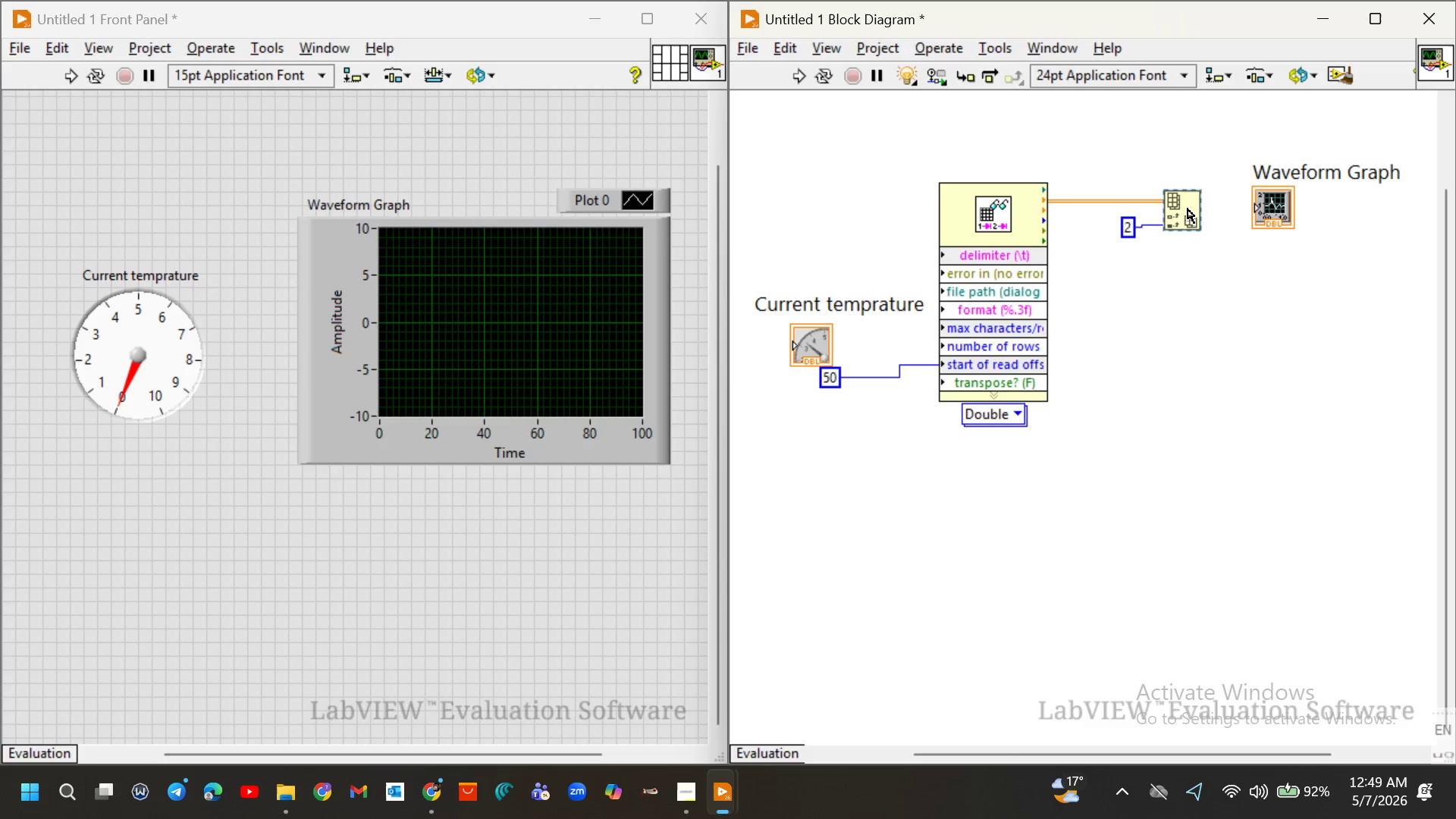 
left_click([1188, 209])
 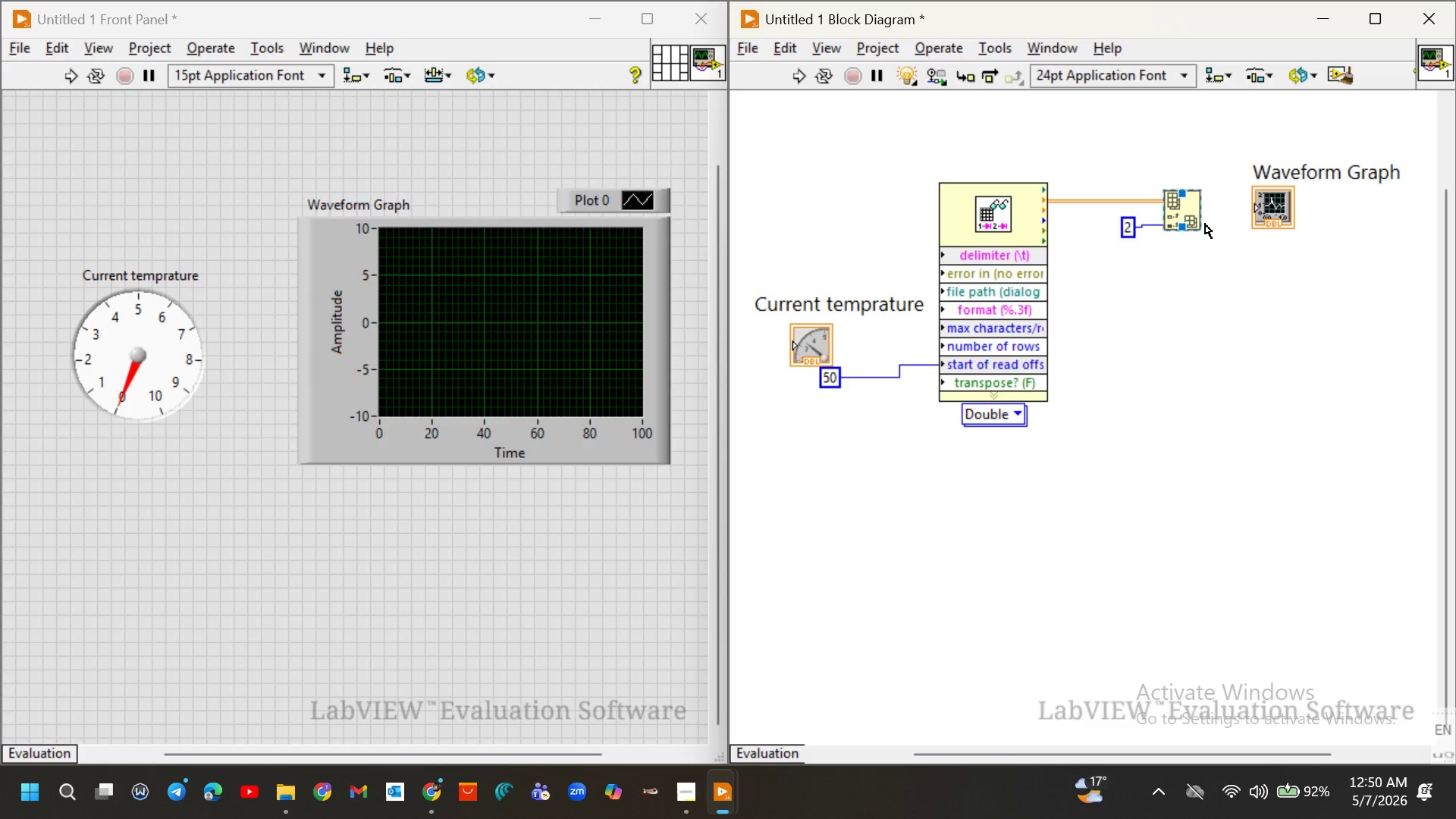 
left_click([1253, 311])
 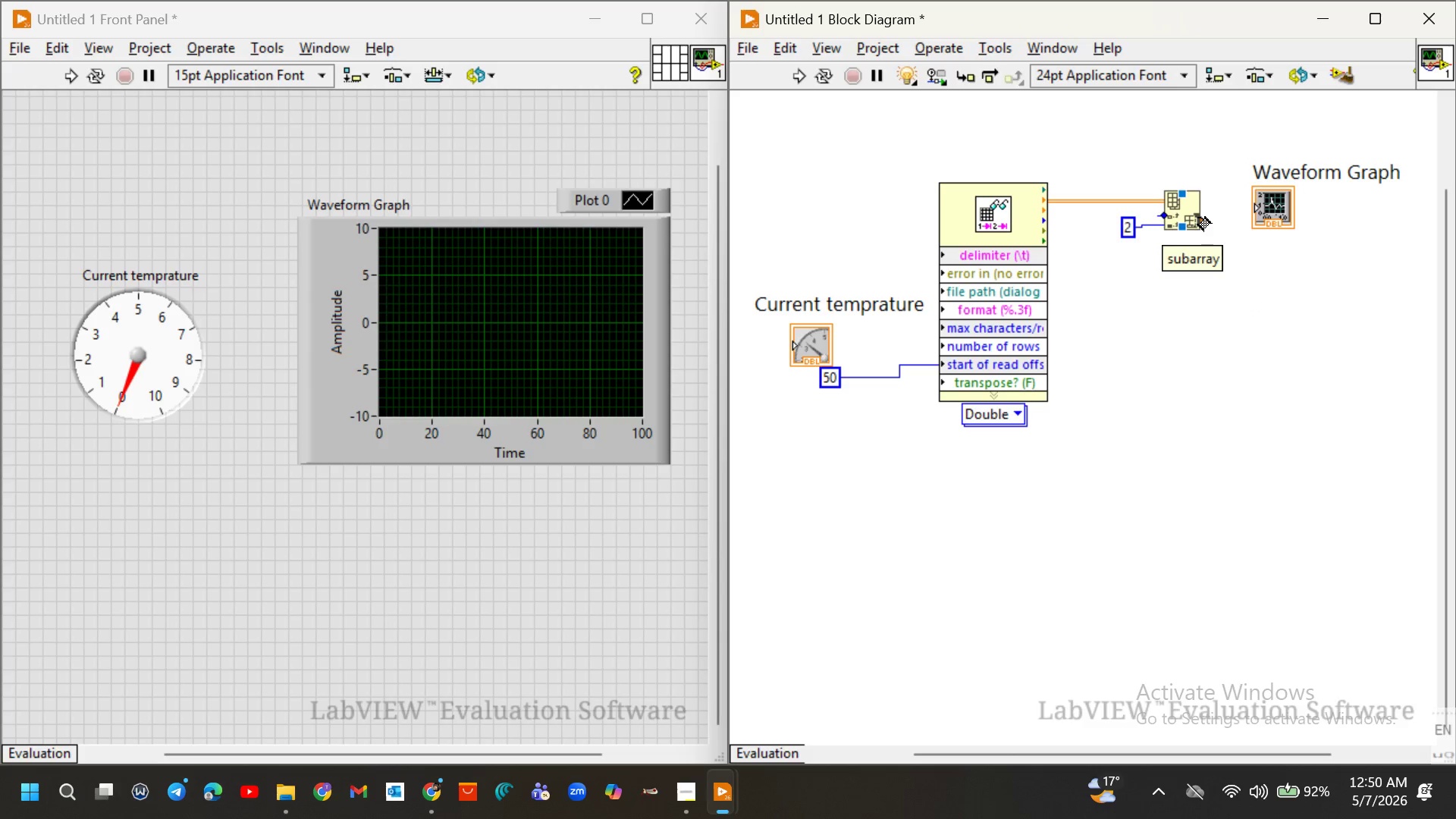 
left_click_drag(start_coordinate=[1198, 218], to_coordinate=[1249, 208])
 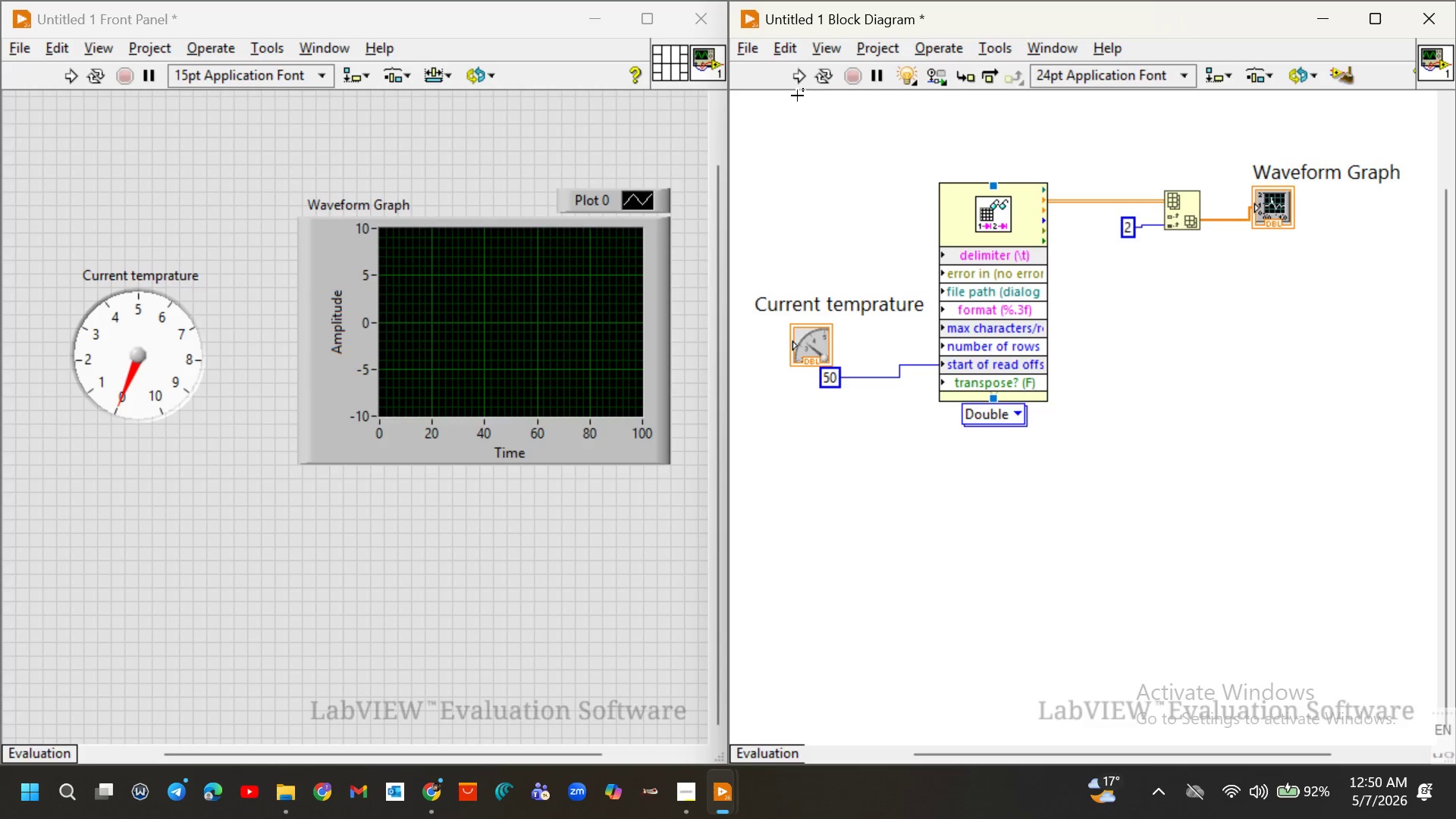 
left_click([800, 78])
 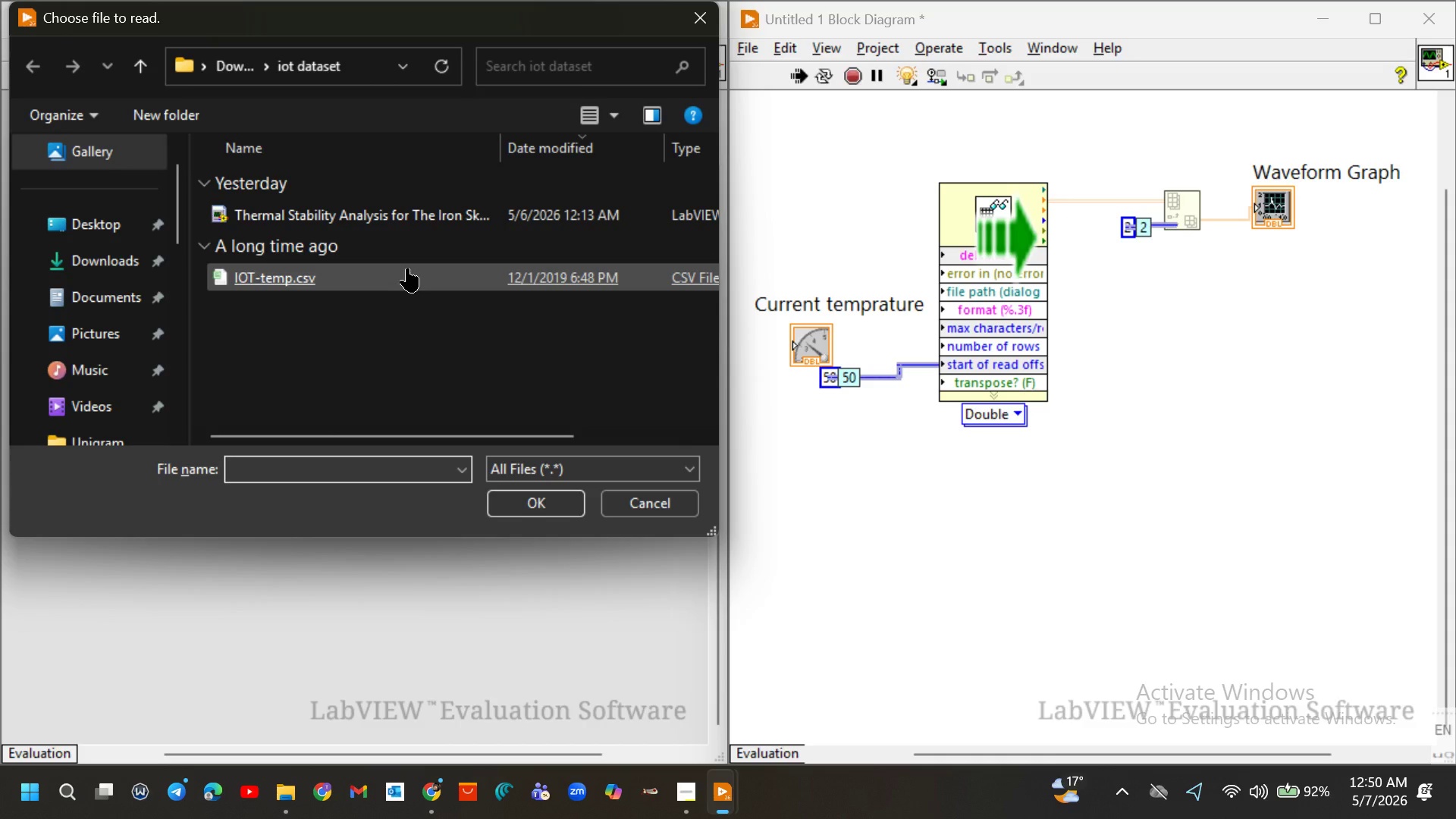 
left_click([407, 268])
 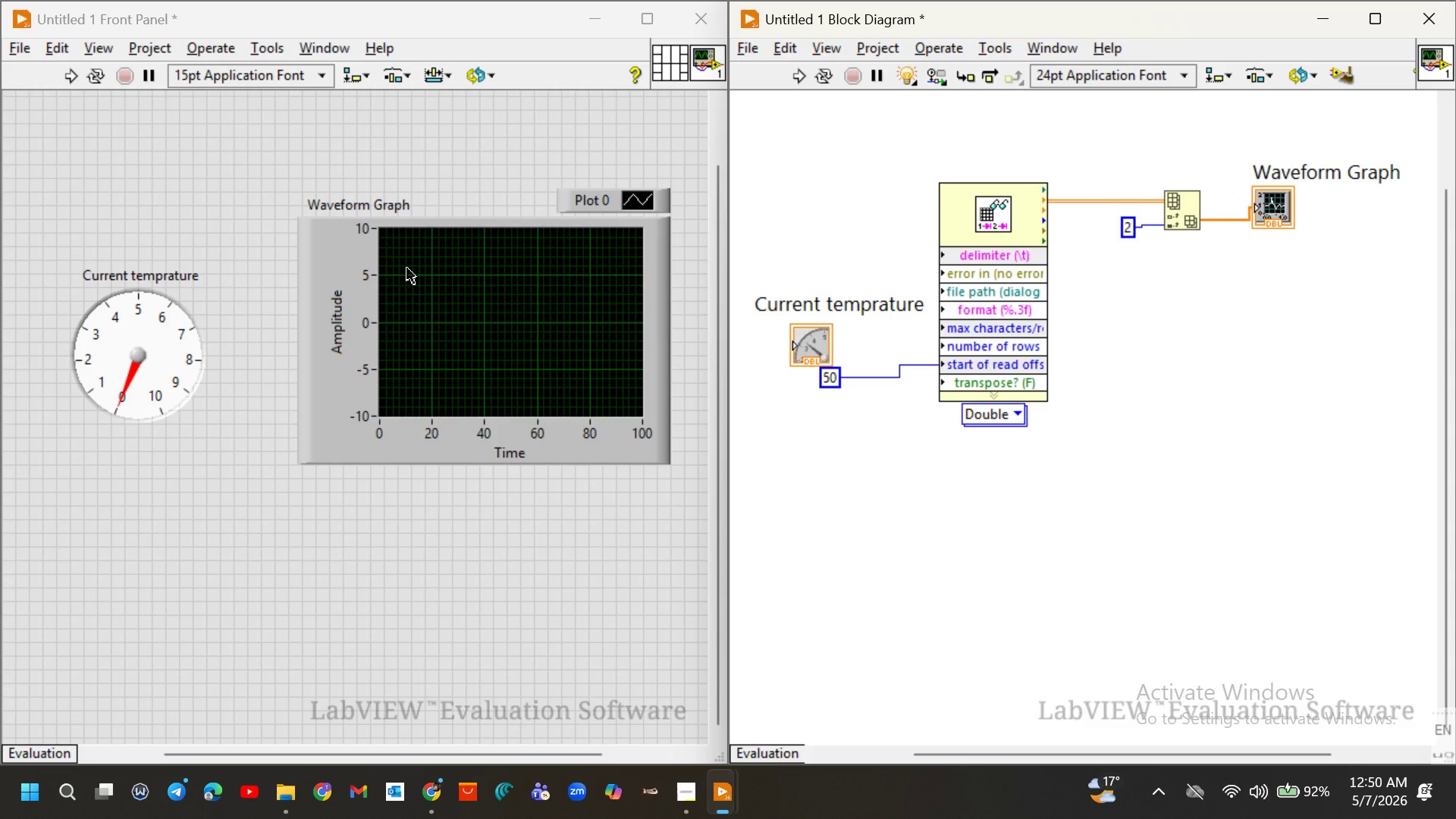 
wait(9.12)
 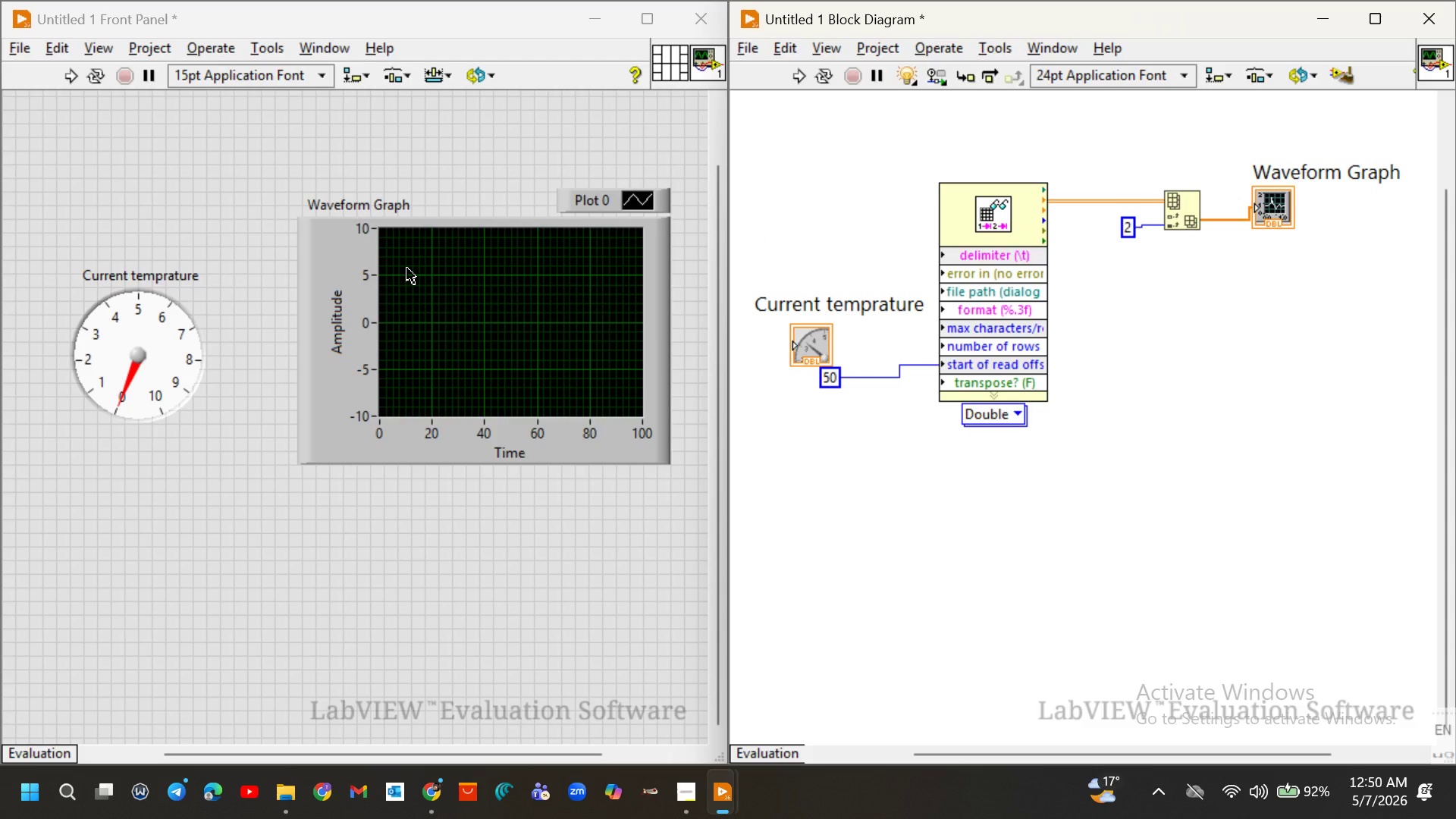 
left_click([940, 253])
 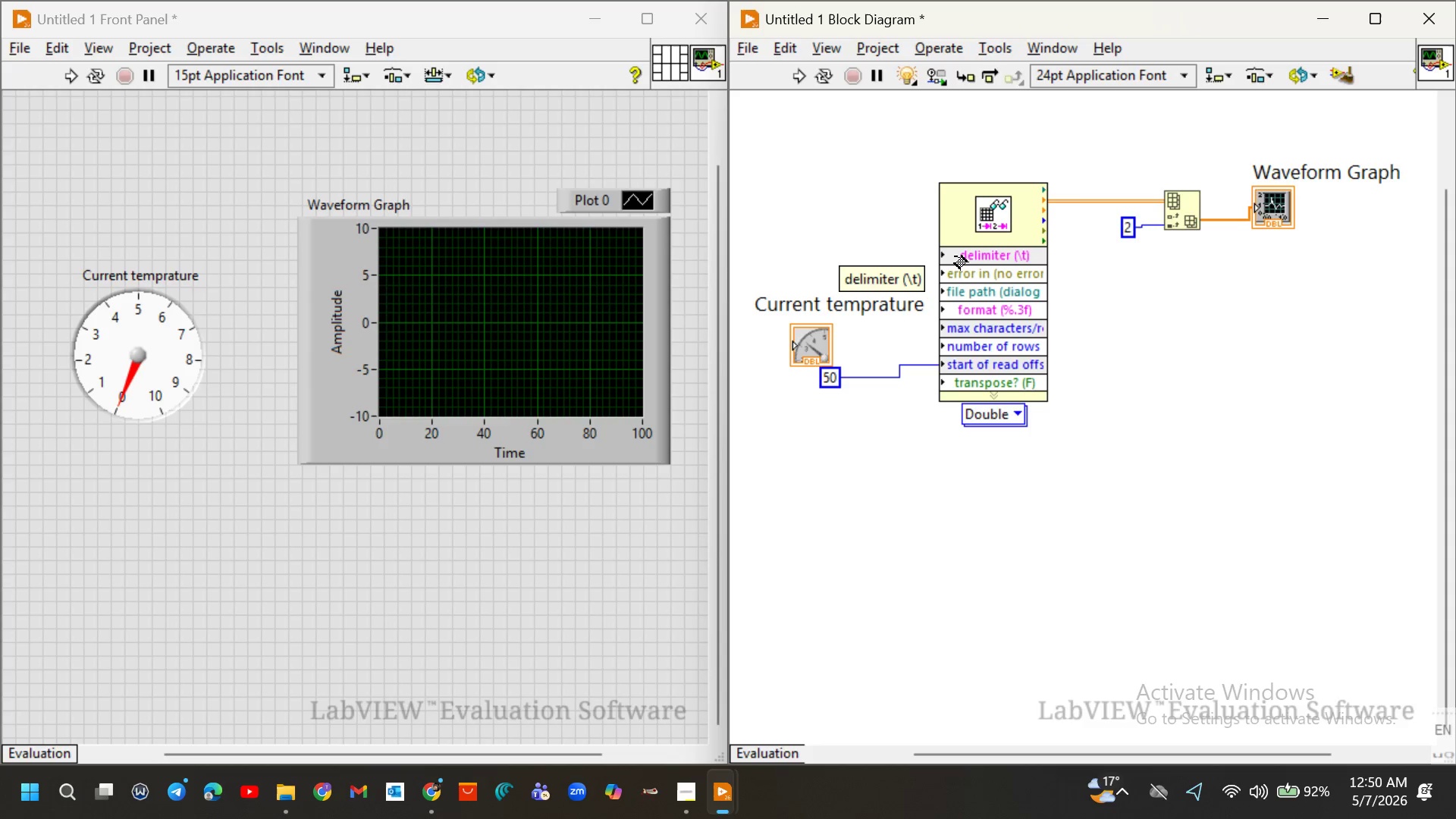 
right_click([955, 256])
 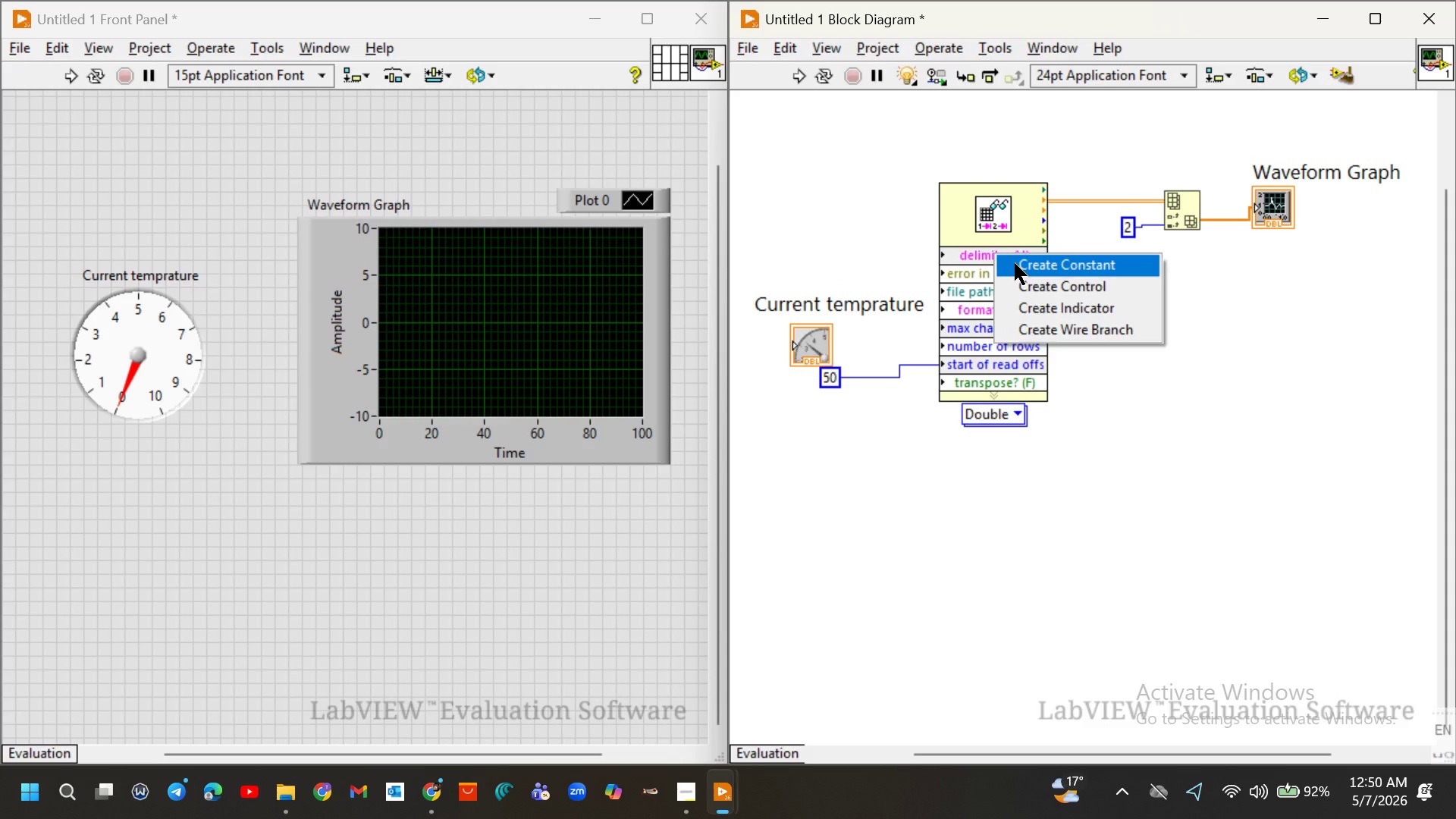 
left_click([1015, 263])
 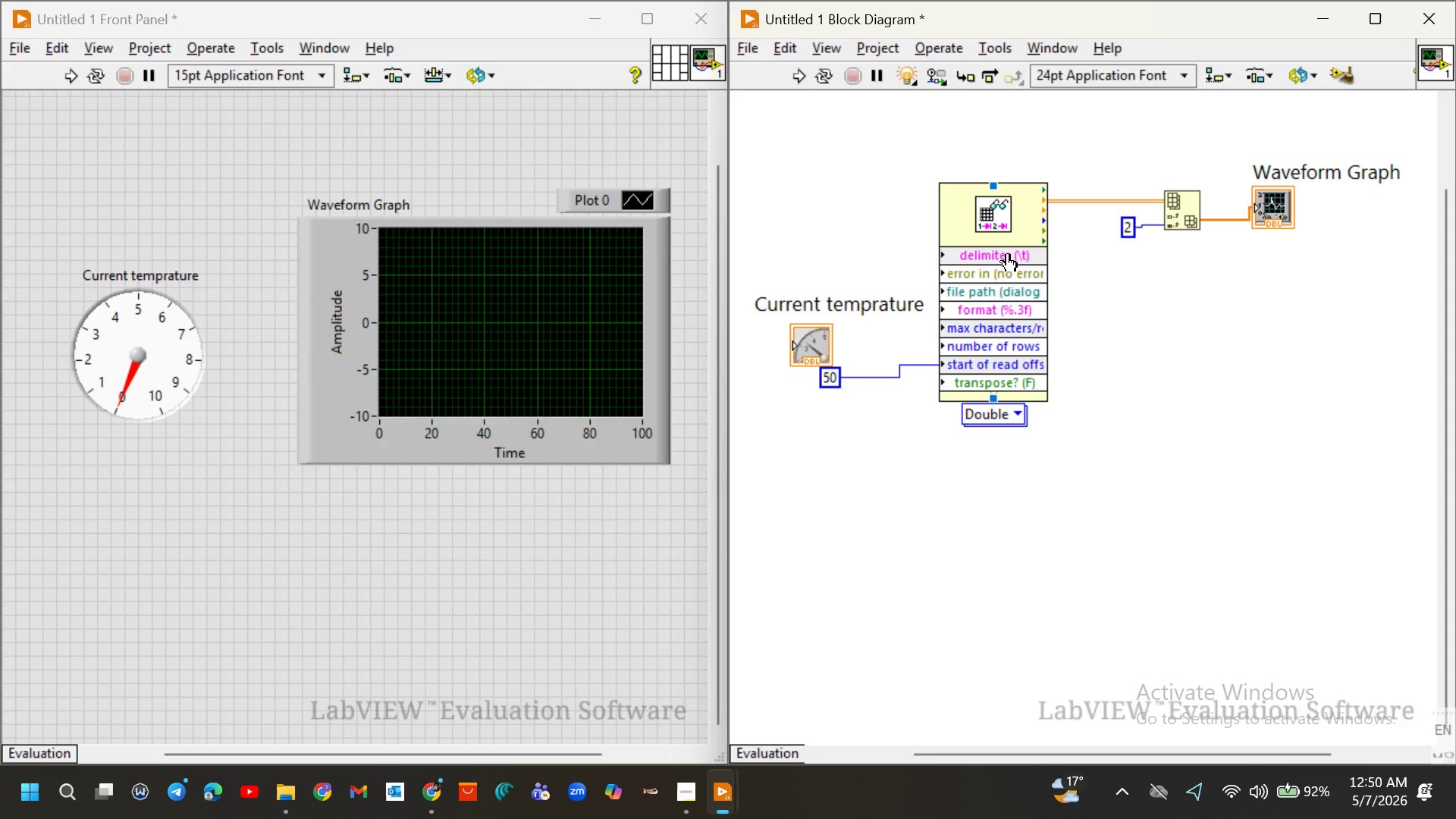 
right_click([1008, 253])
 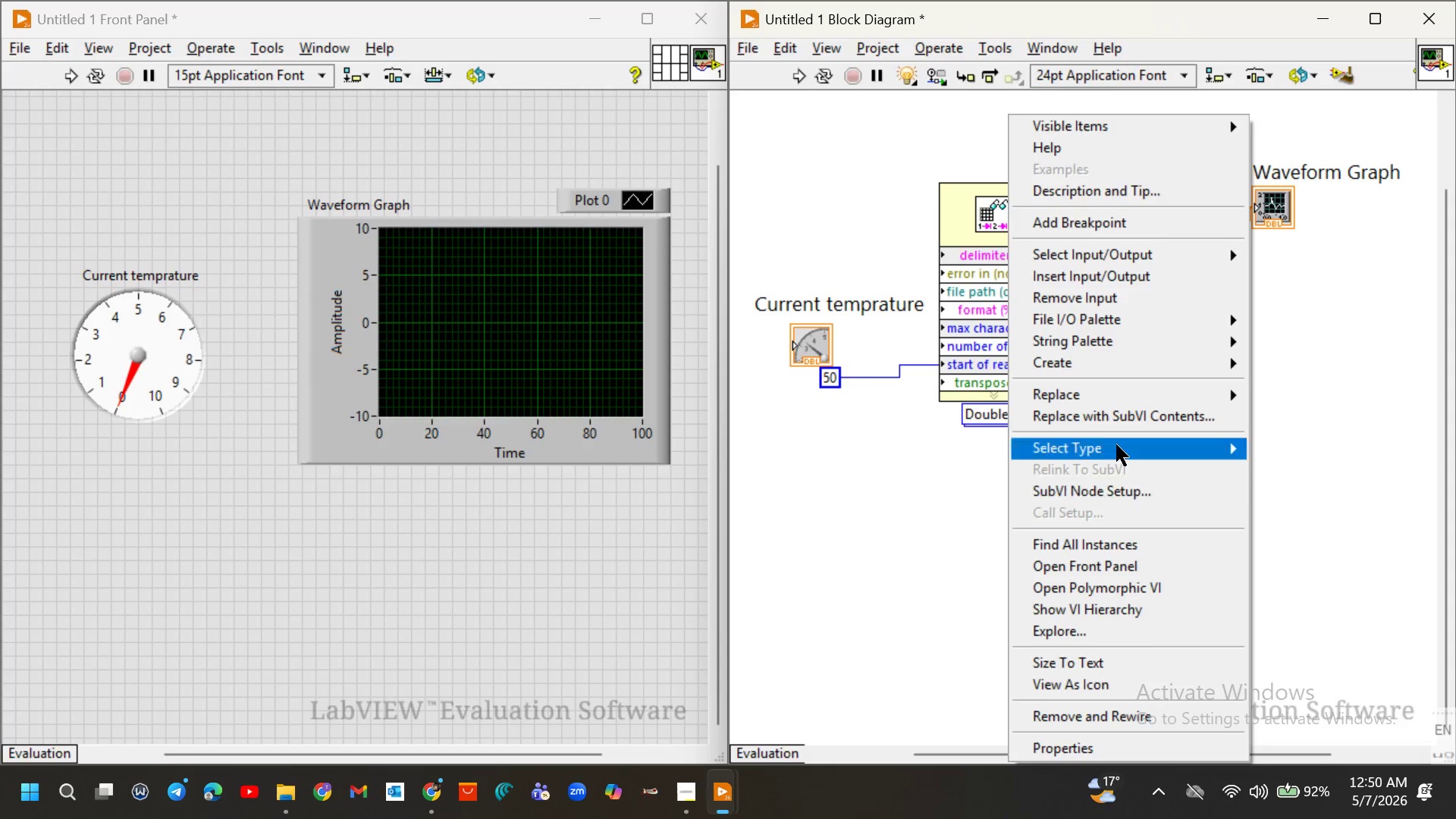 
left_click([1076, 367])
 